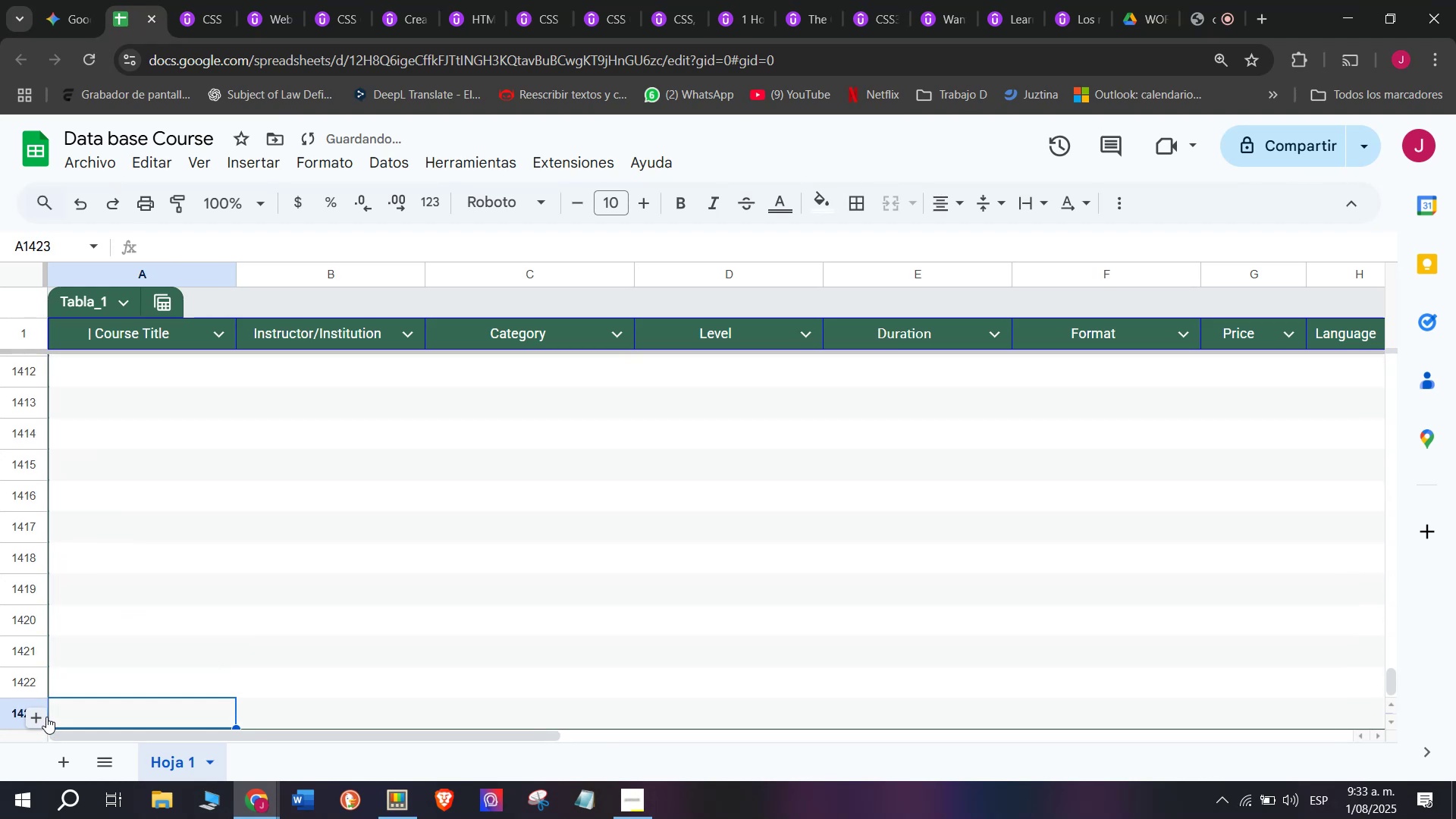 
triple_click([46, 717])
 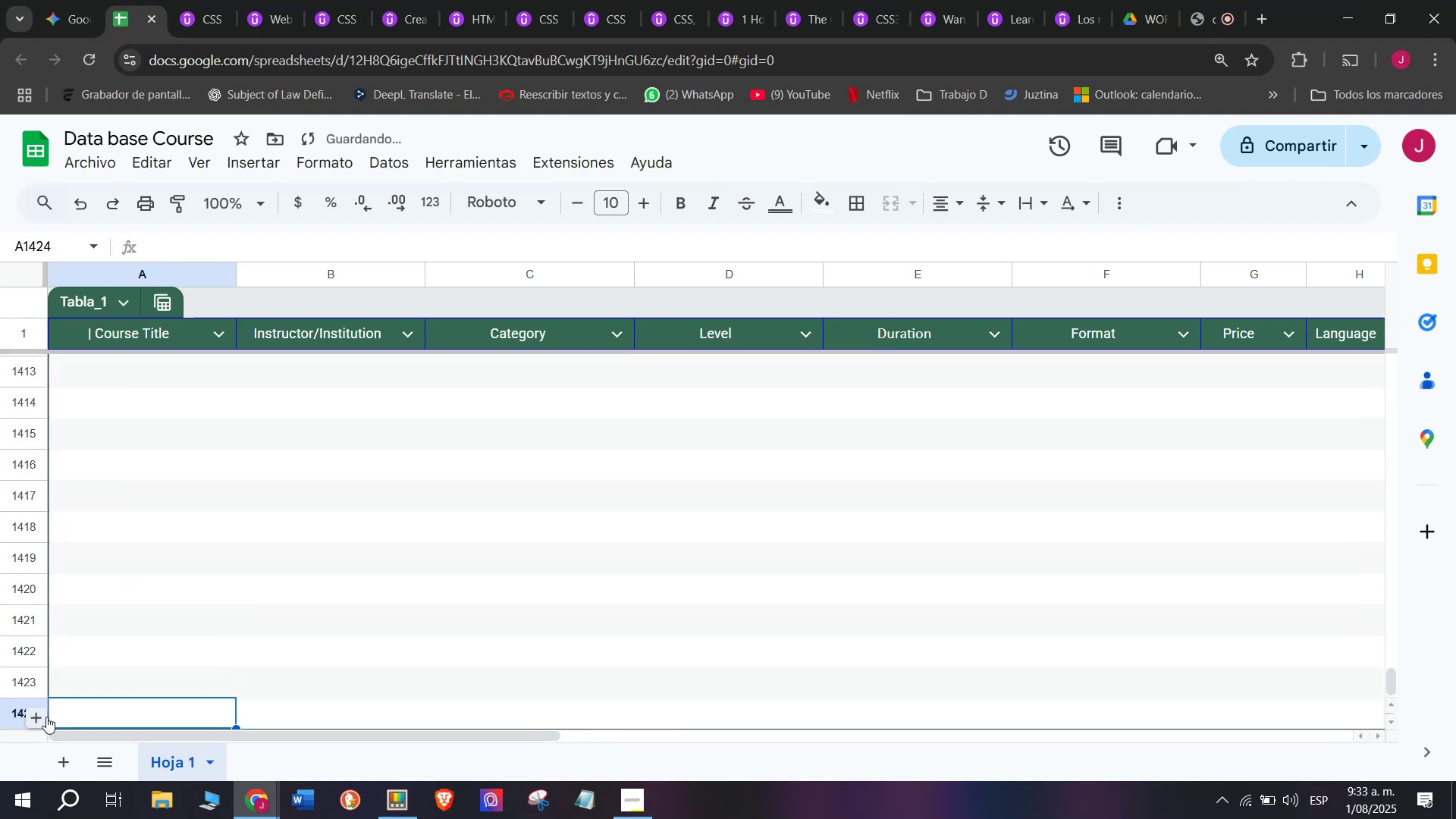 
triple_click([46, 717])
 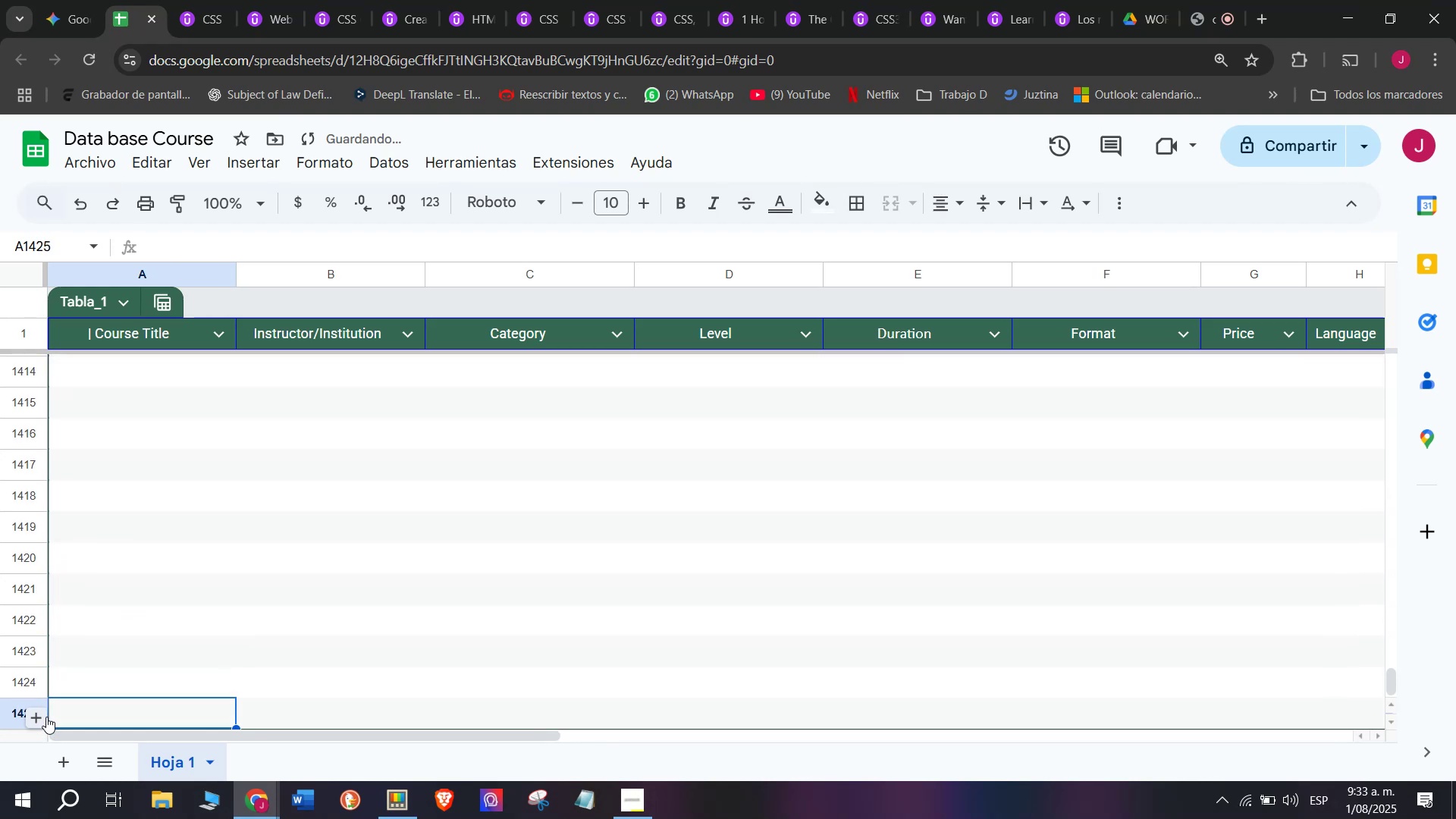 
triple_click([46, 717])
 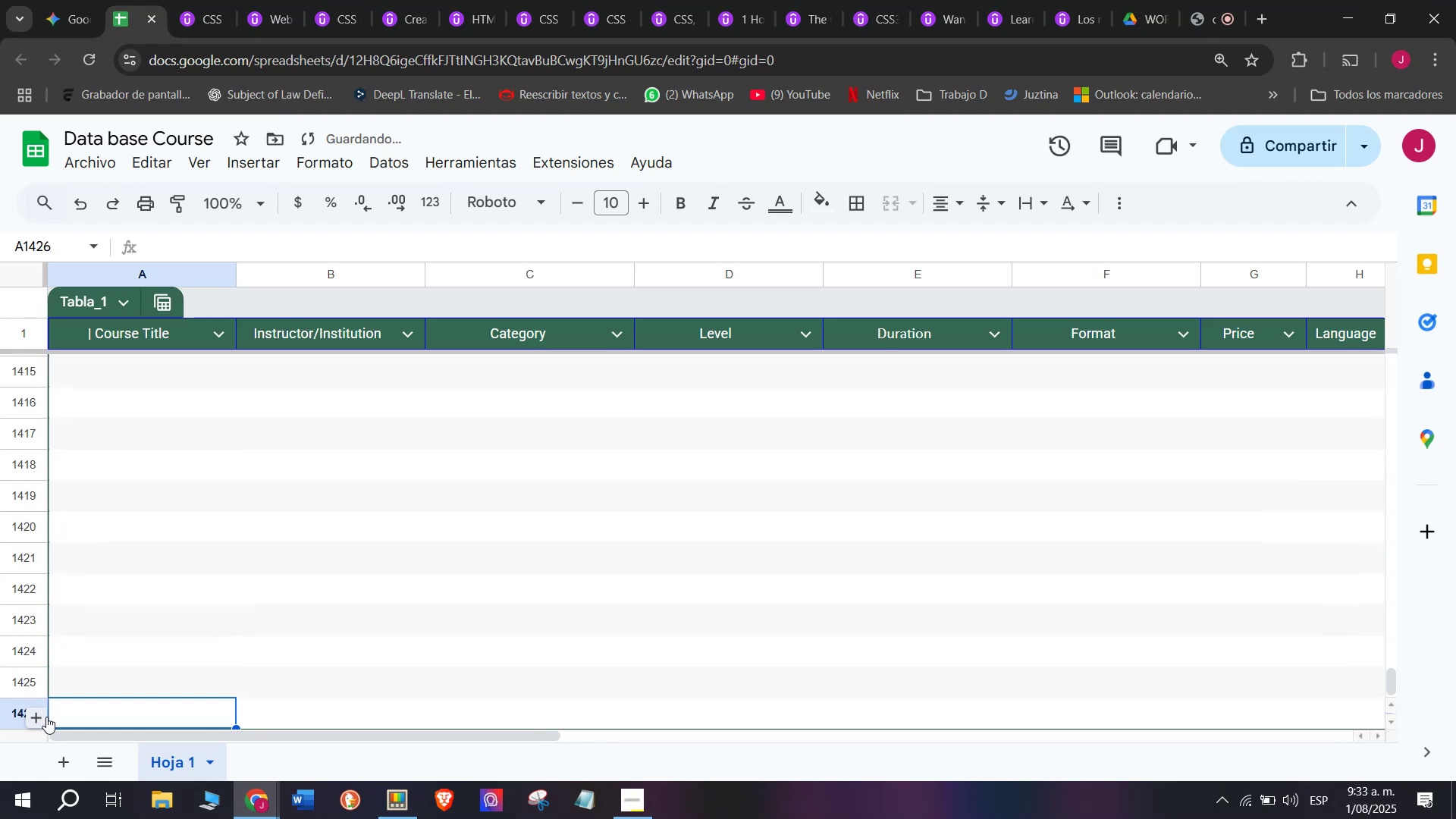 
triple_click([46, 717])
 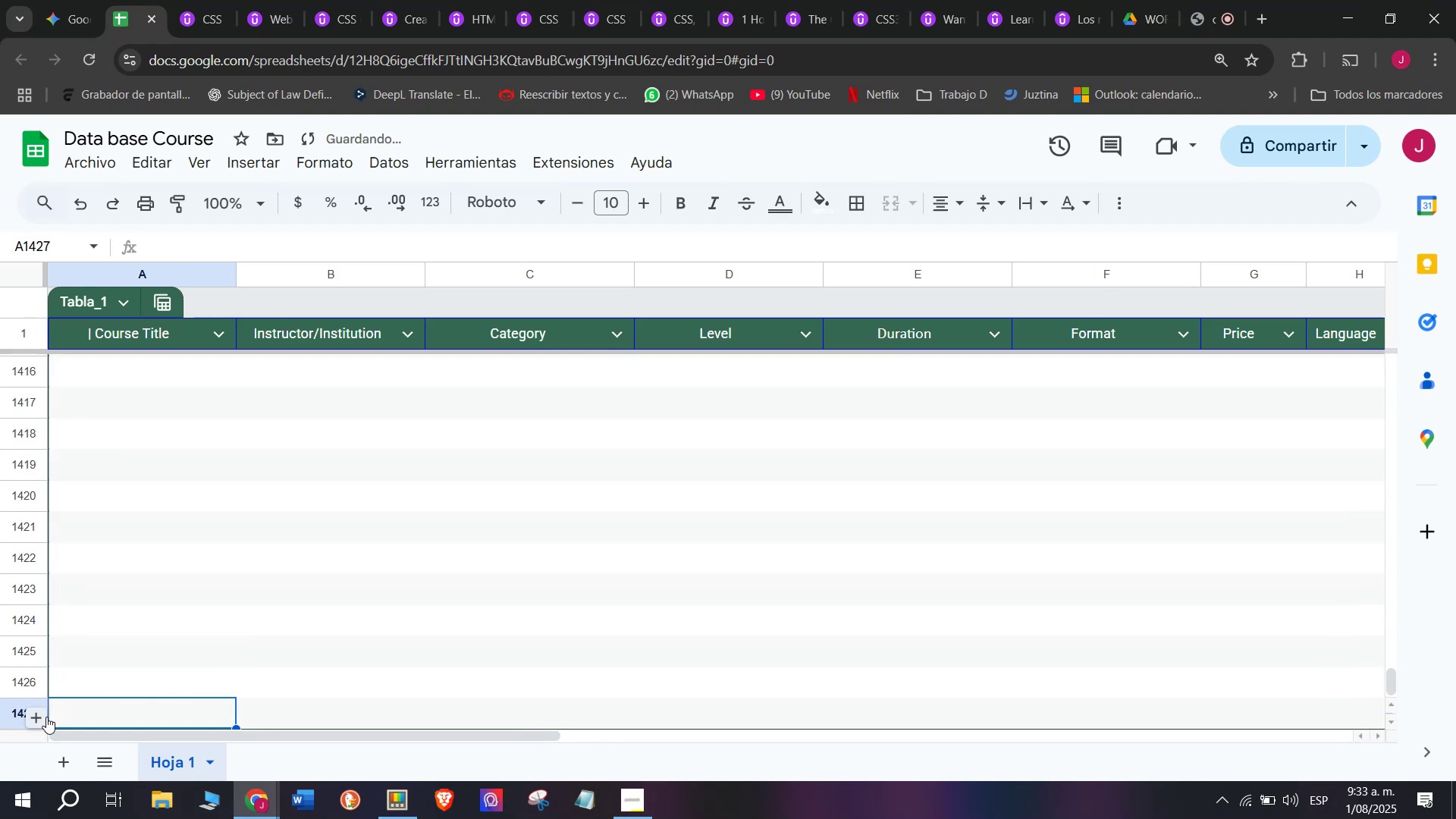 
triple_click([46, 717])
 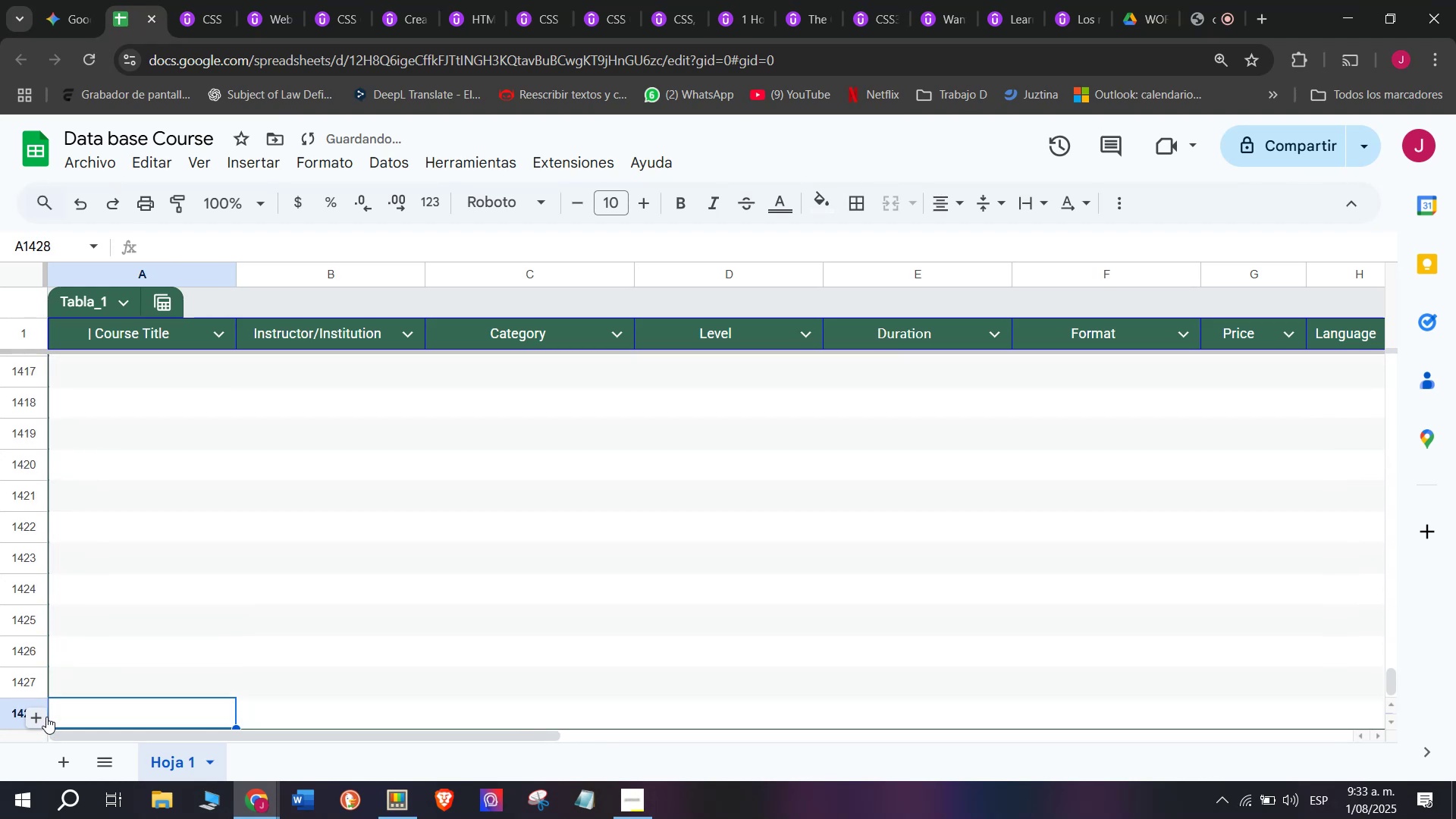 
triple_click([46, 717])
 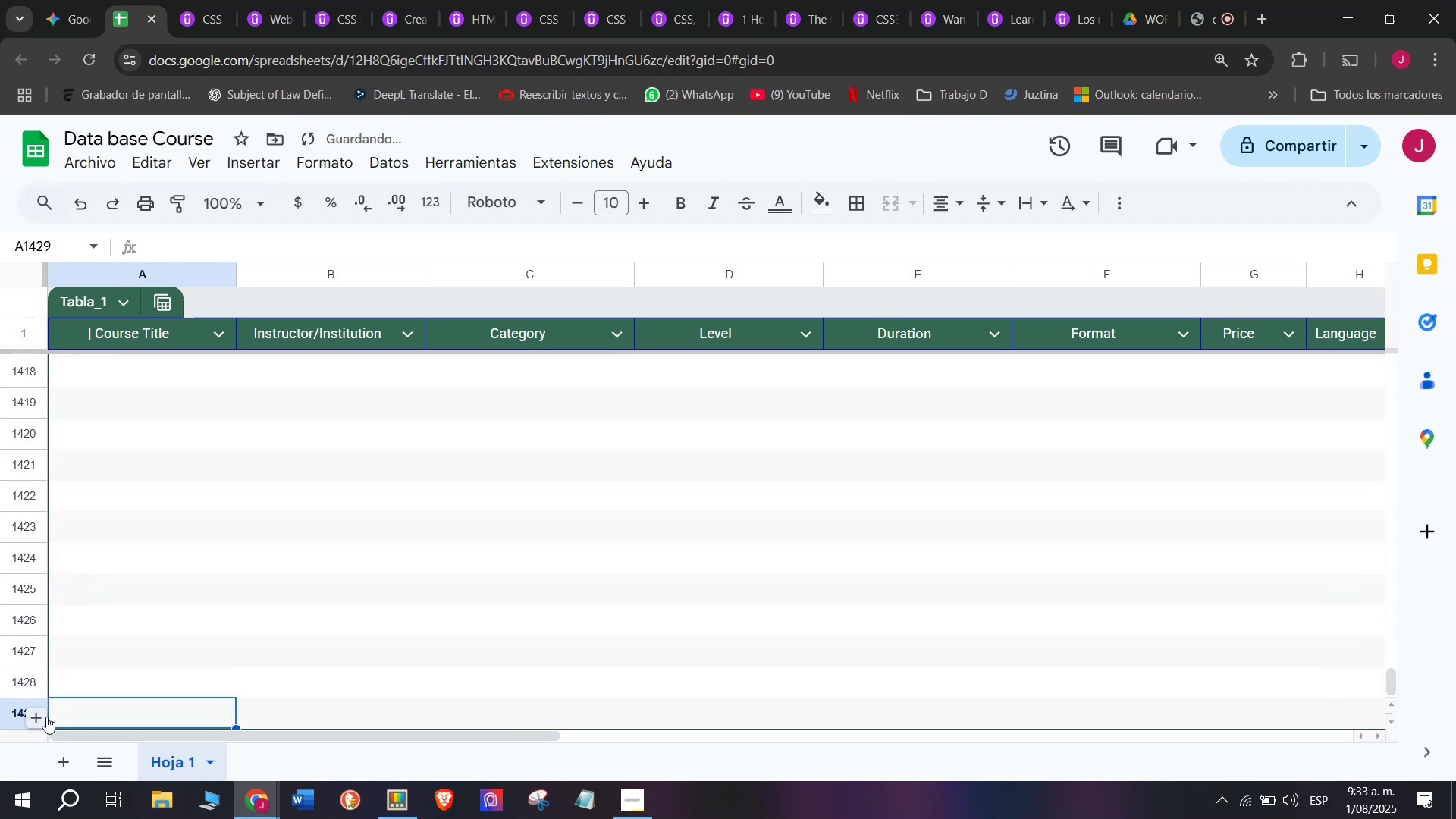 
triple_click([46, 717])
 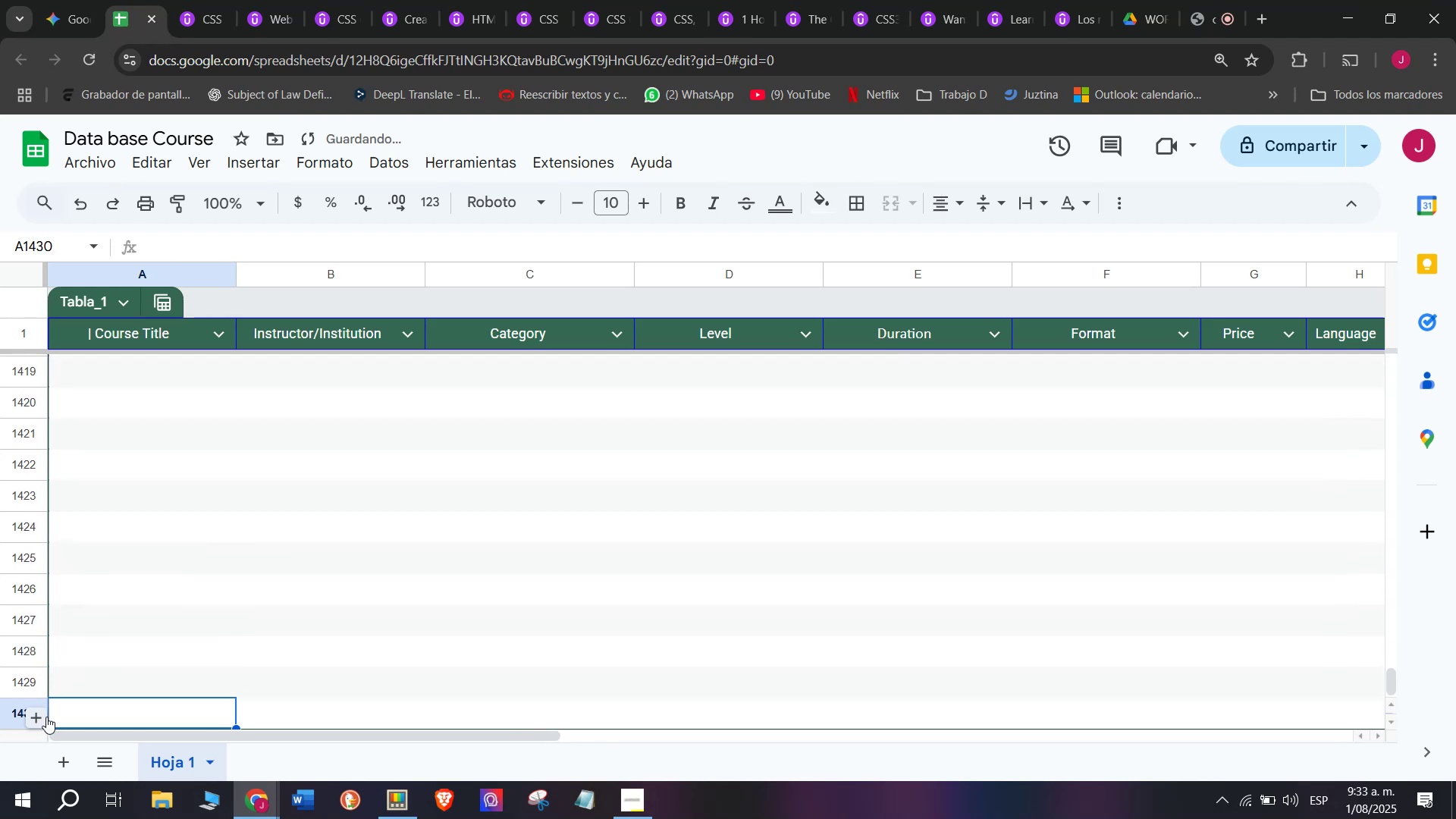 
triple_click([46, 717])
 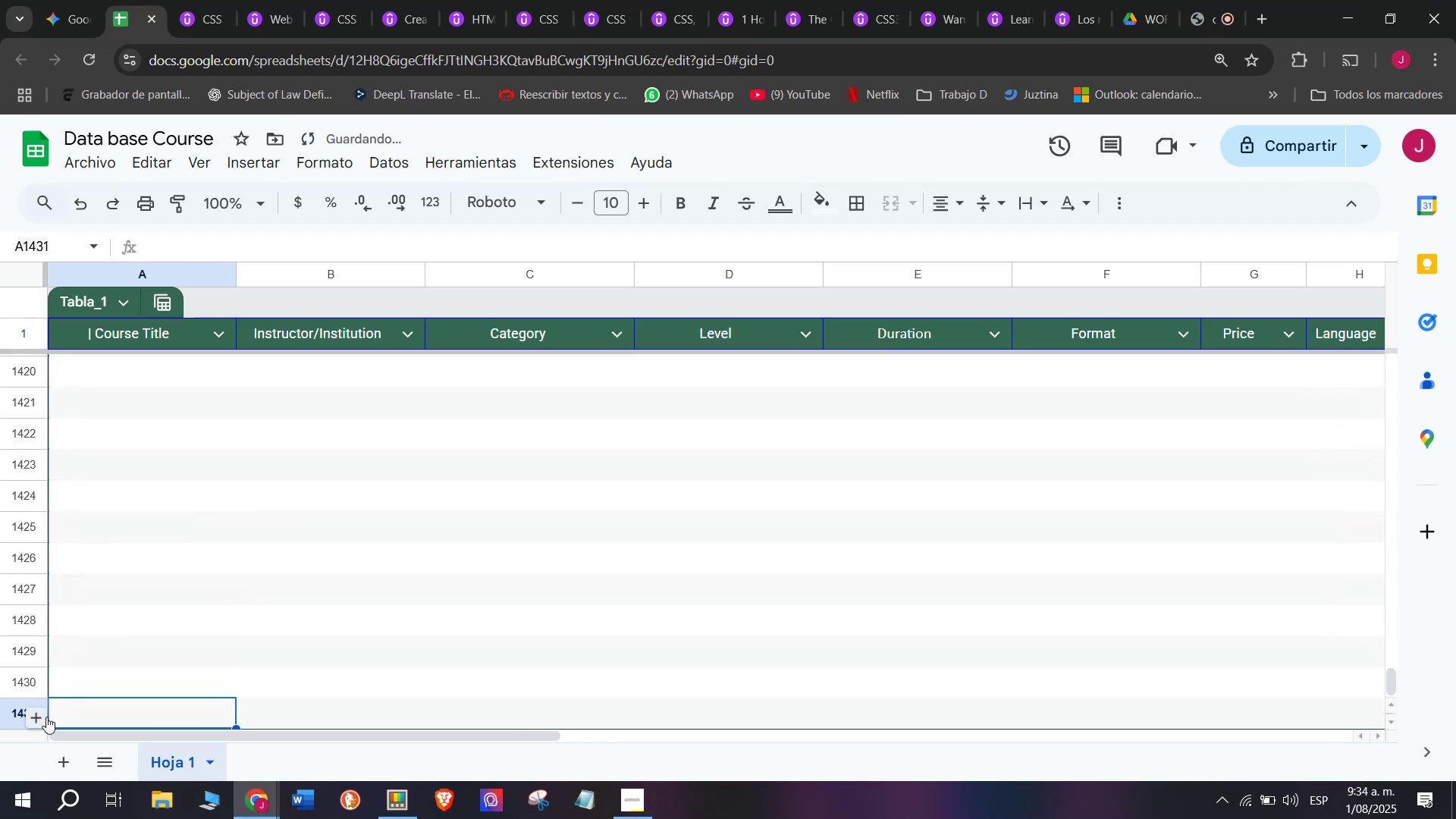 
triple_click([46, 717])
 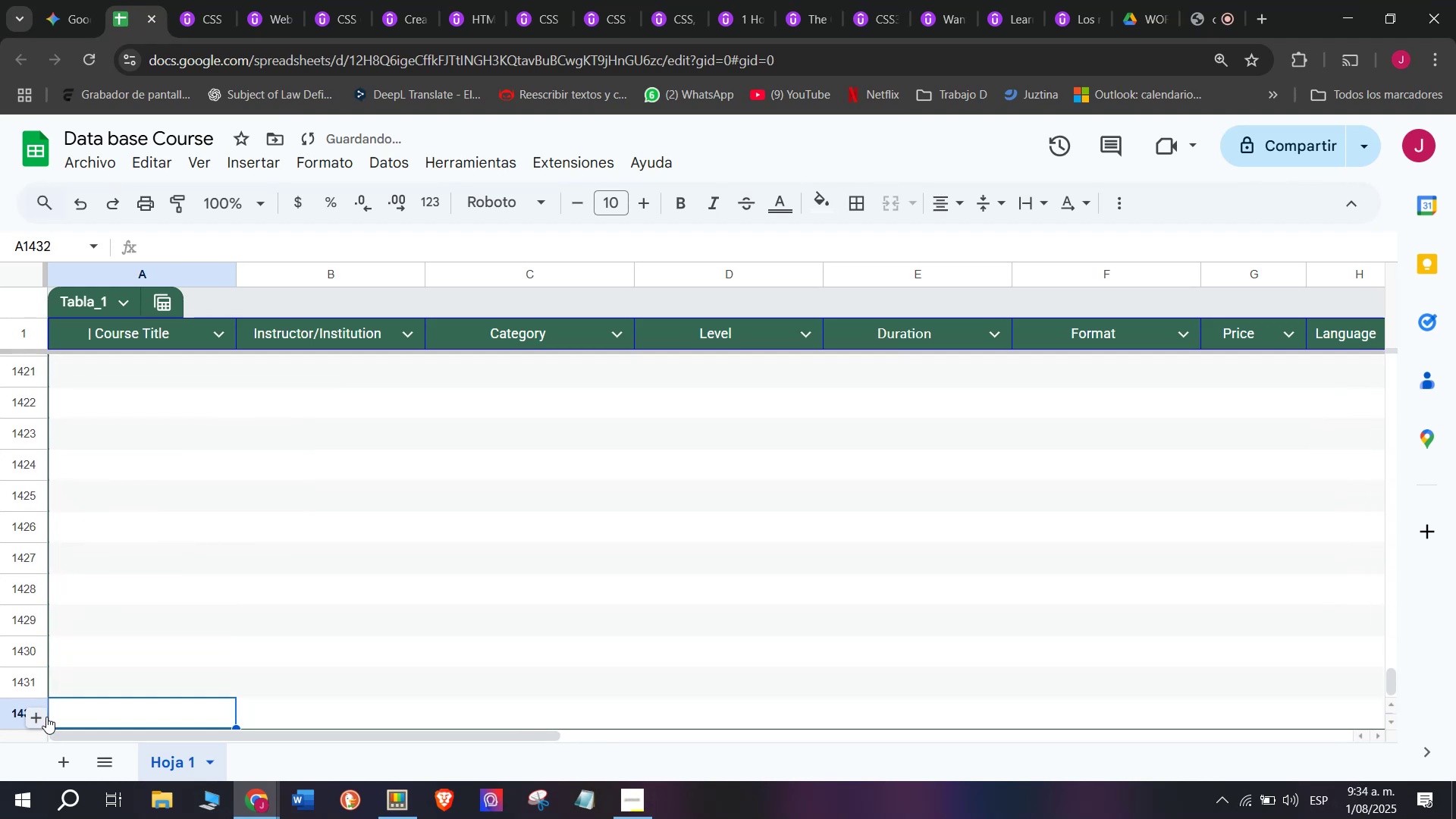 
triple_click([46, 717])
 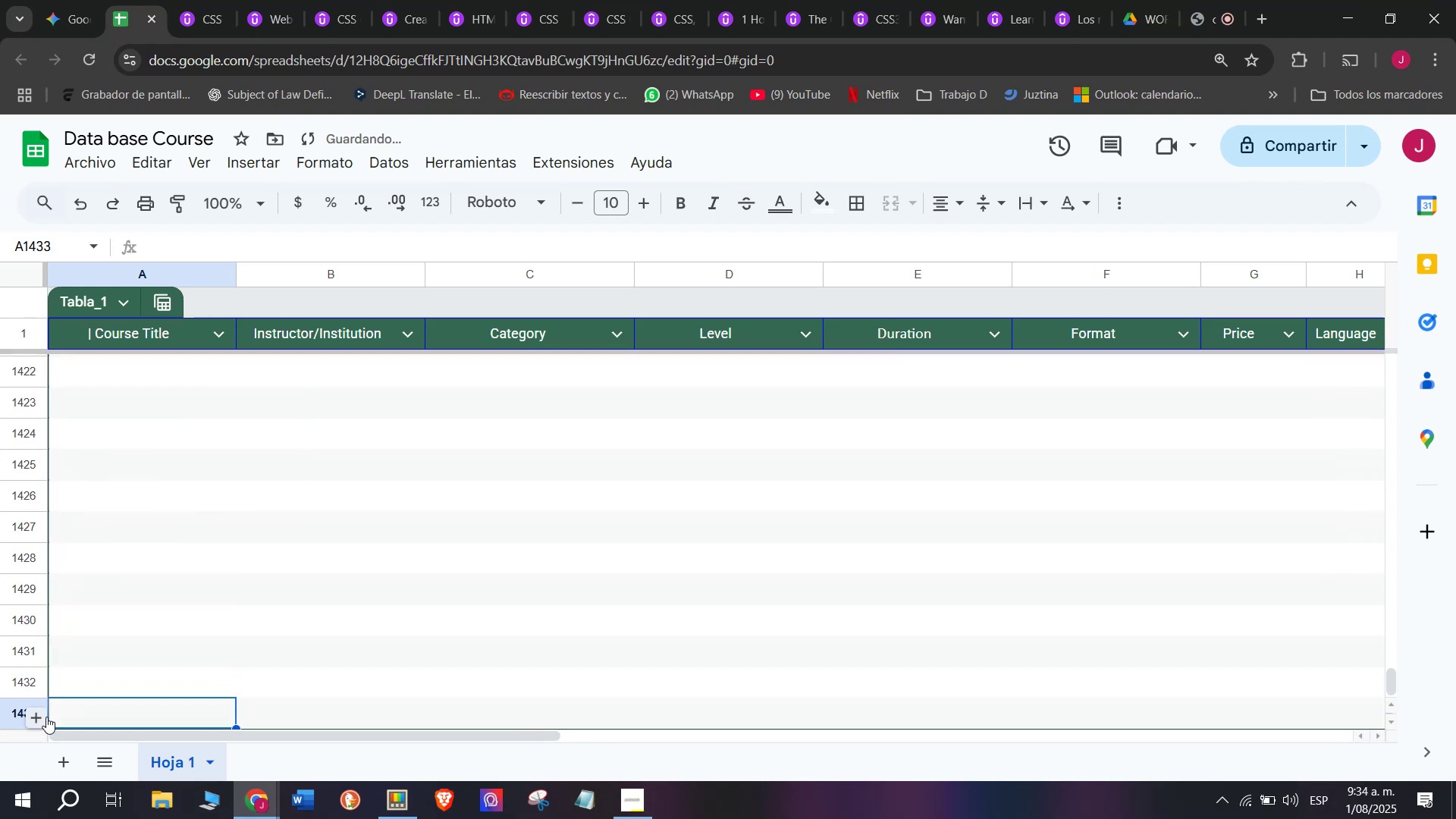 
triple_click([46, 717])
 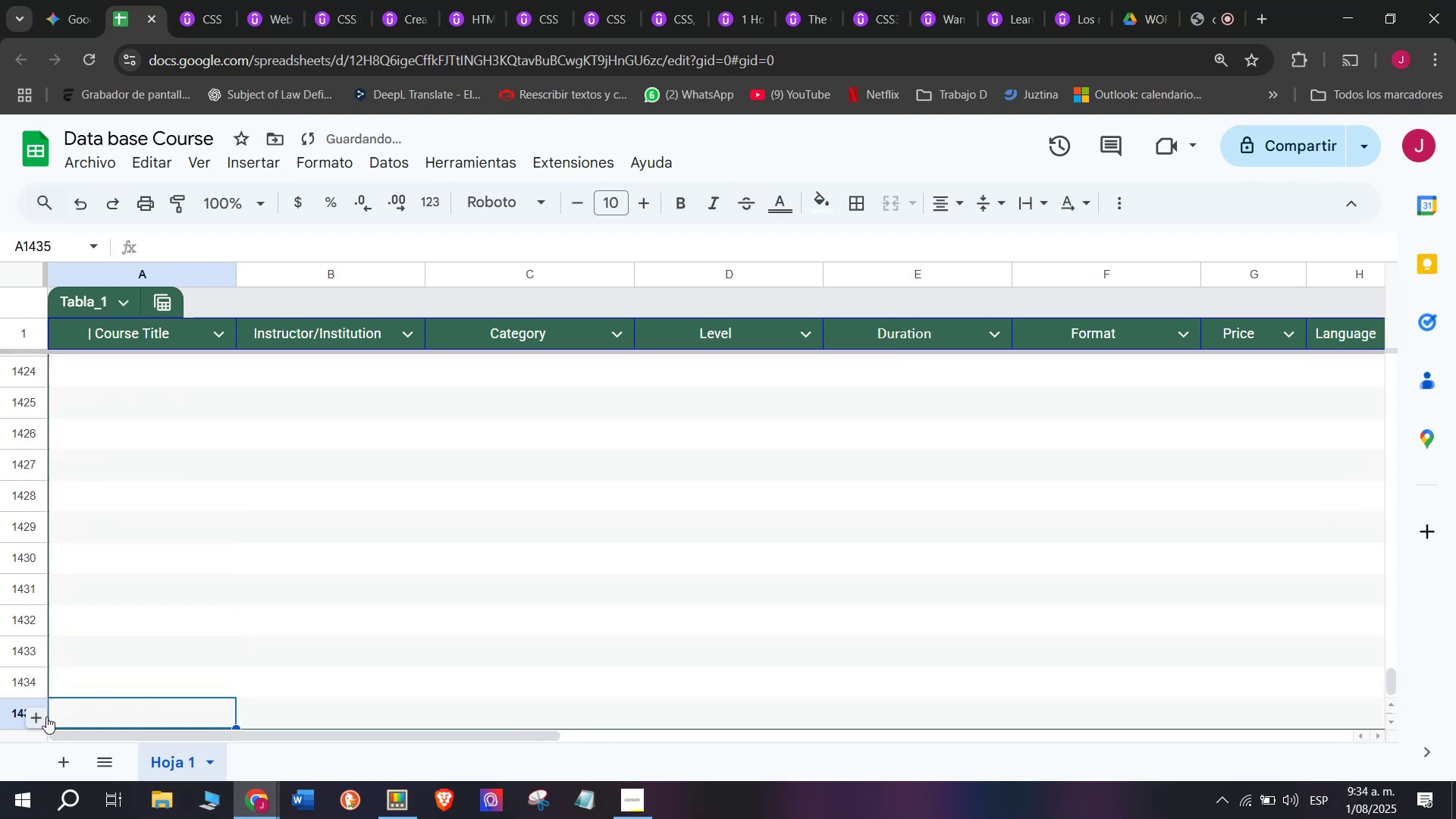 
triple_click([46, 717])
 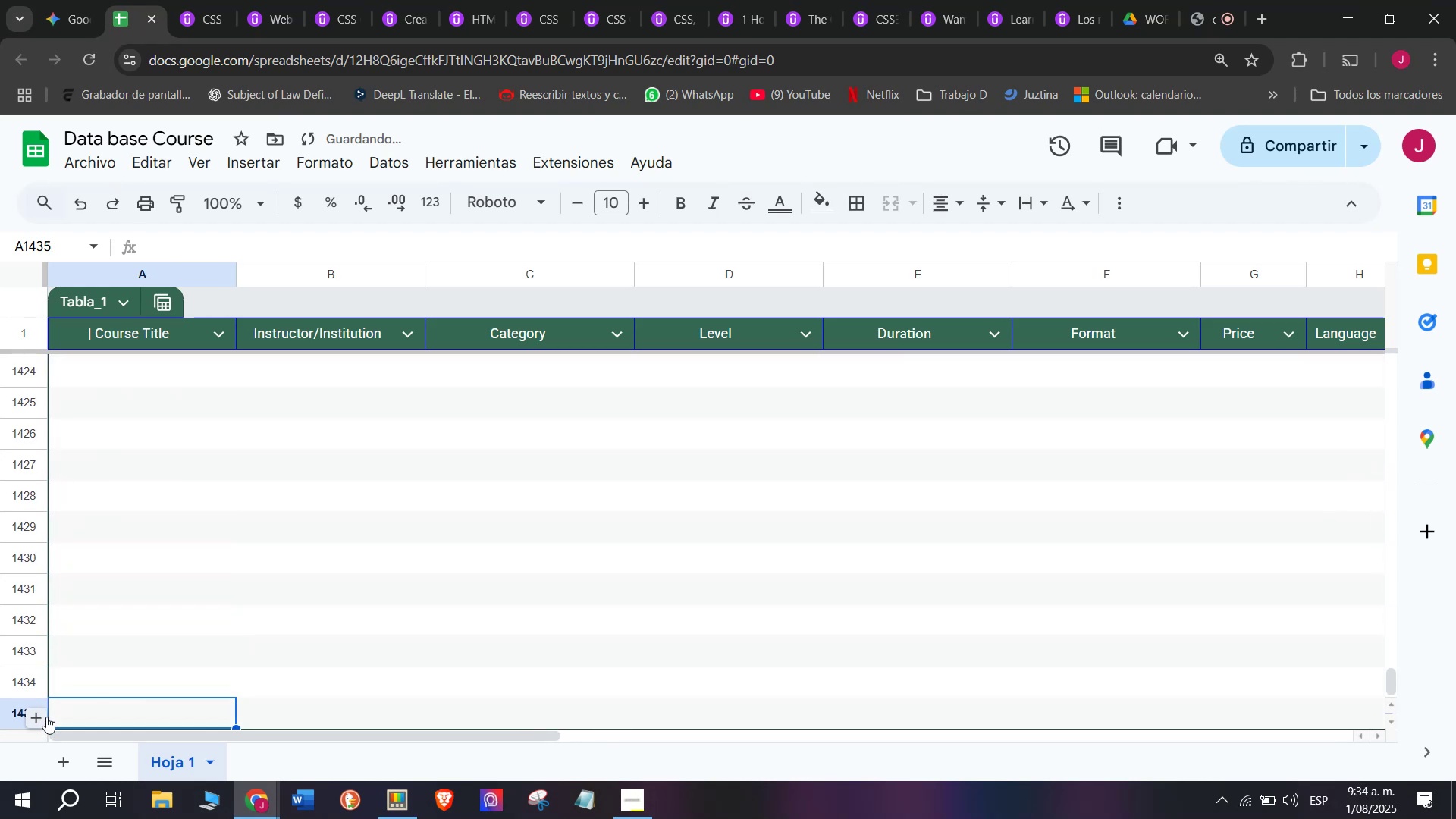 
triple_click([46, 717])
 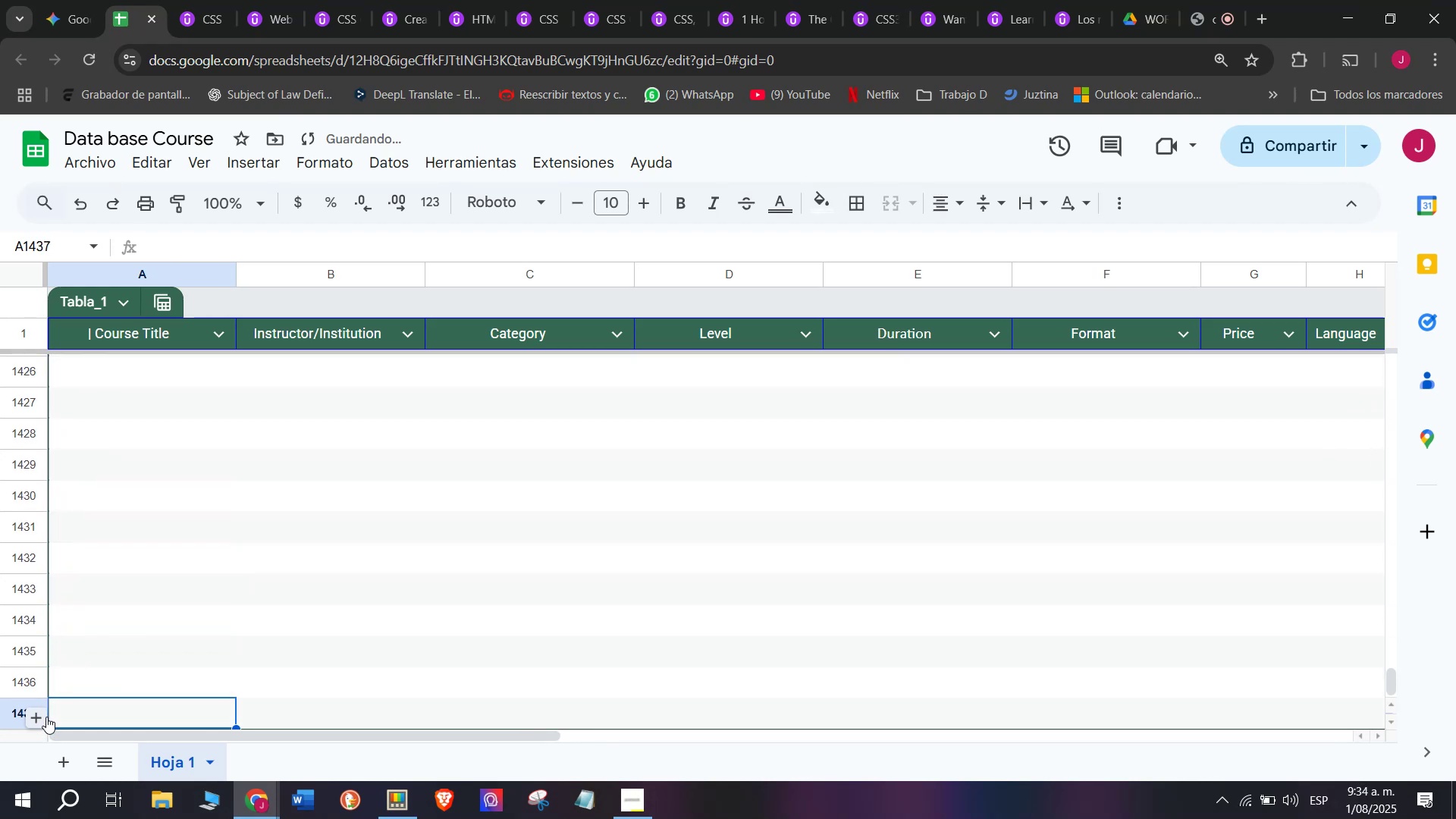 
triple_click([46, 717])
 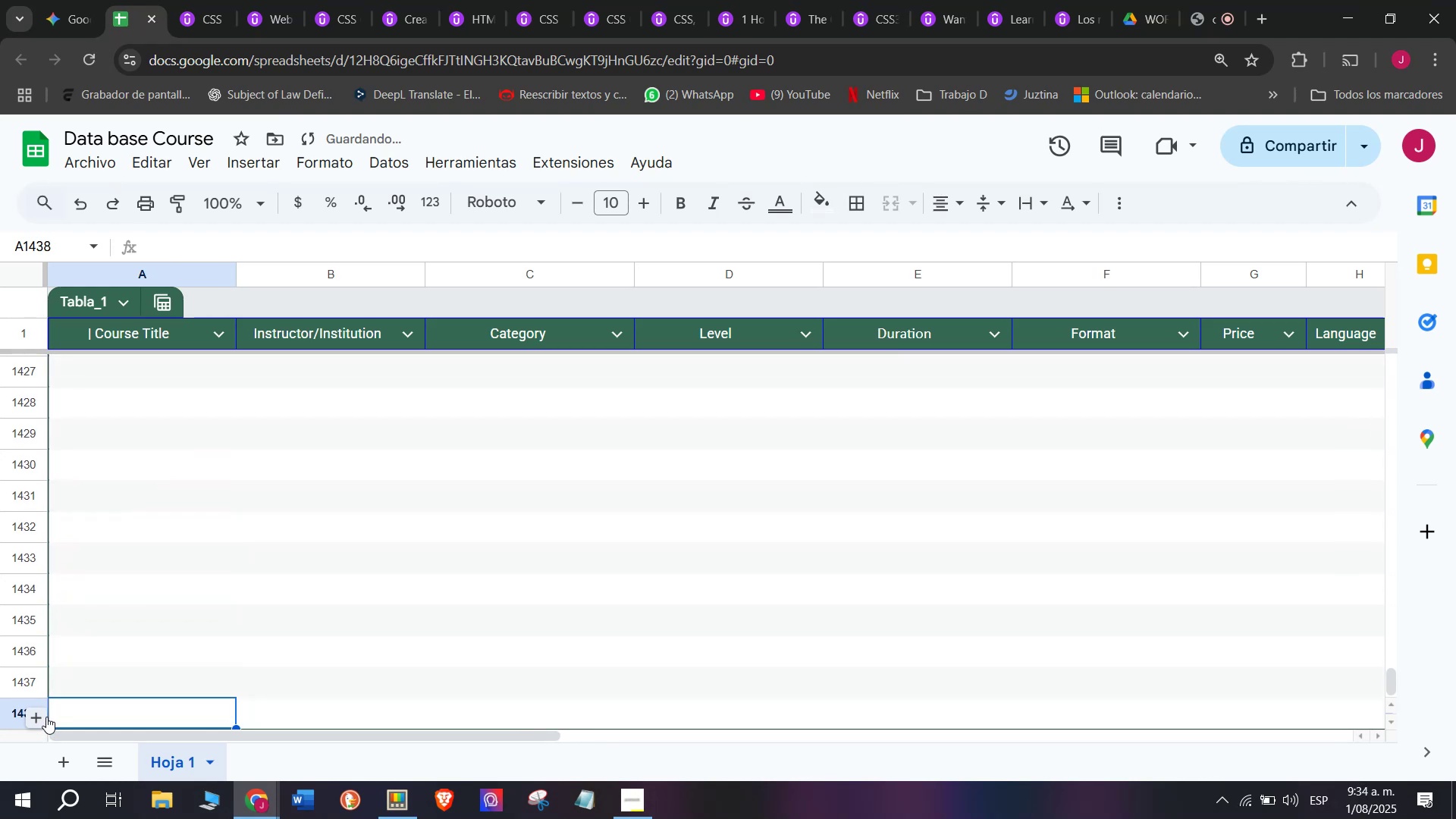 
triple_click([46, 717])
 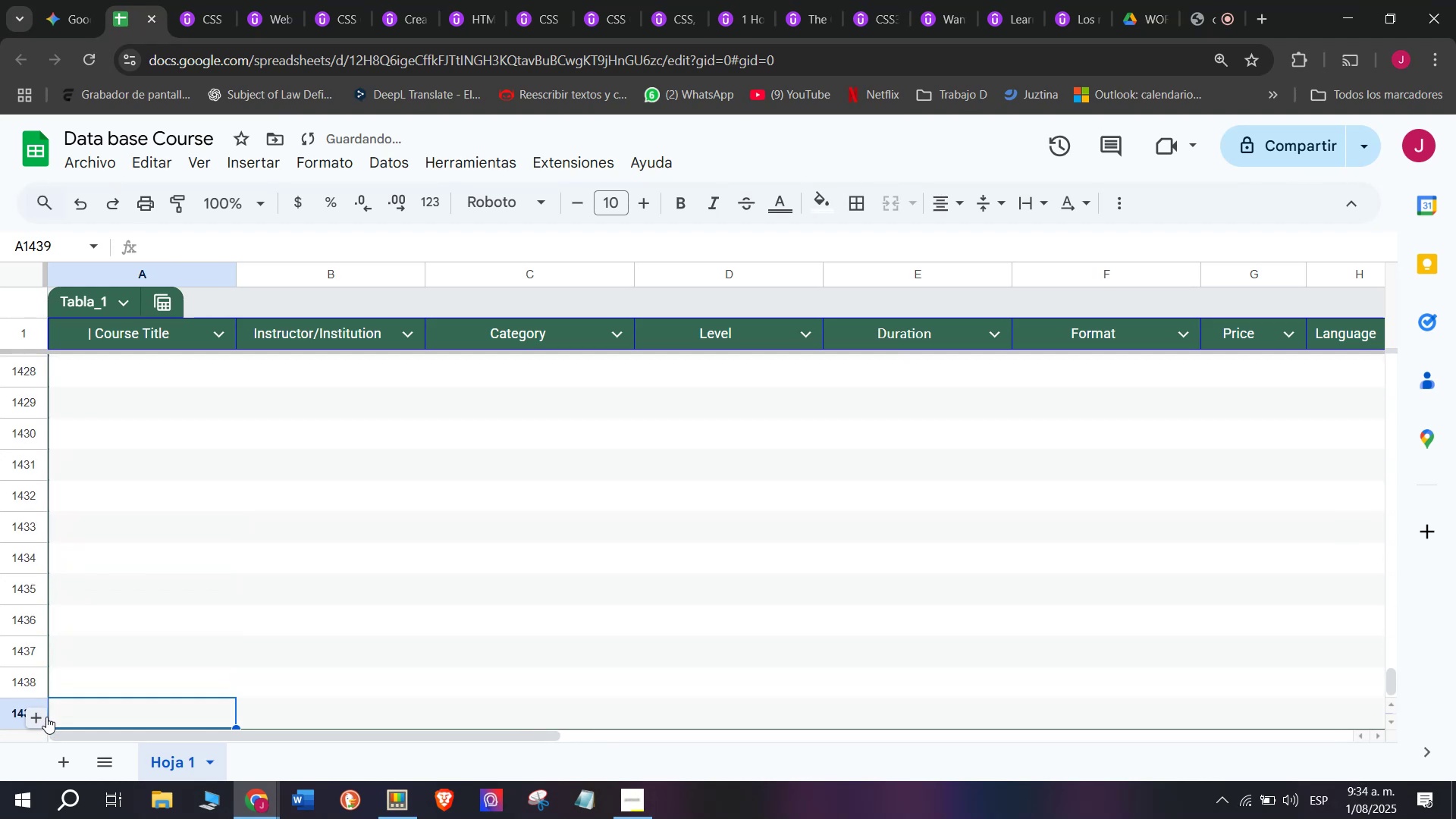 
triple_click([46, 717])
 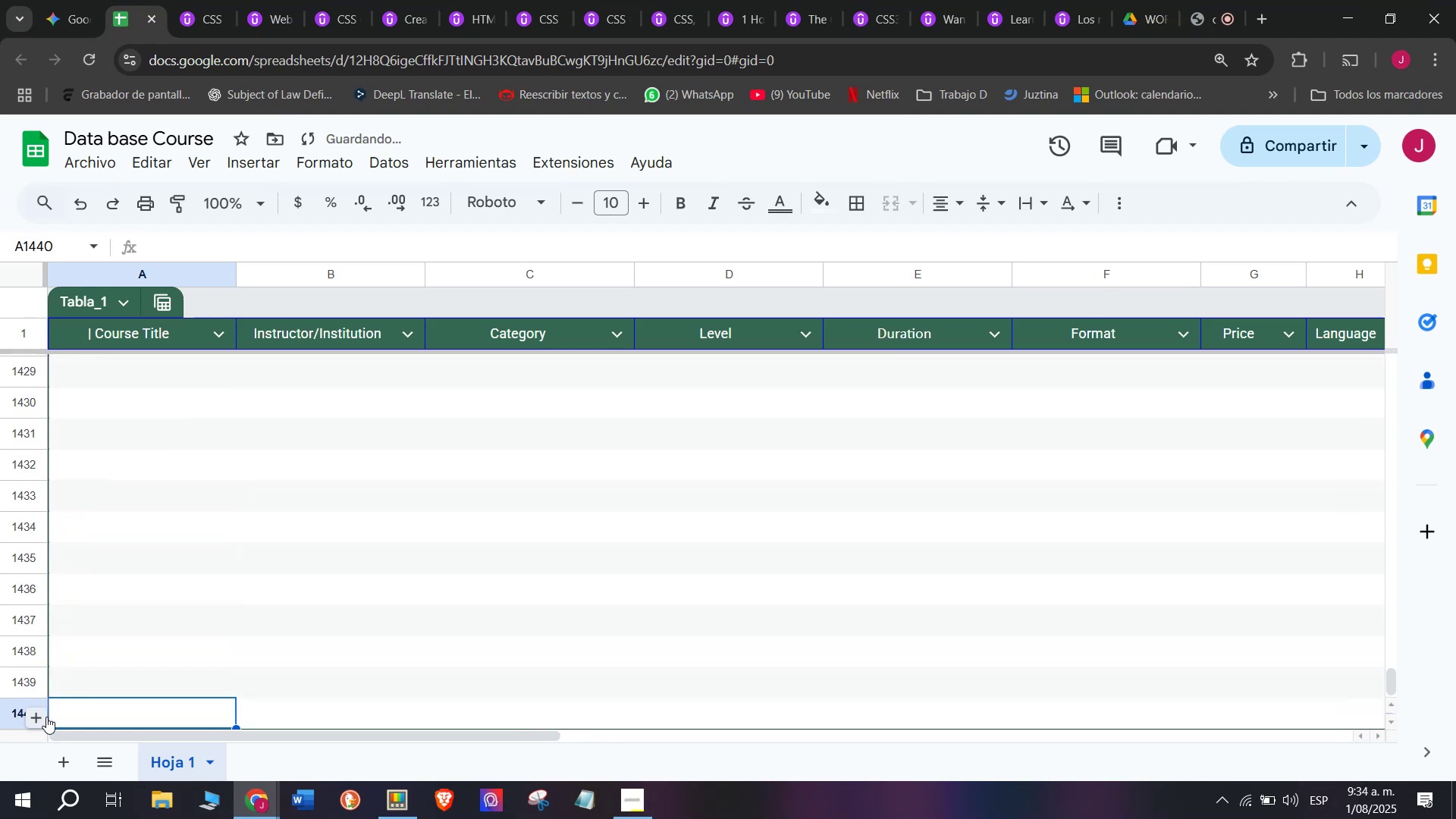 
triple_click([46, 717])
 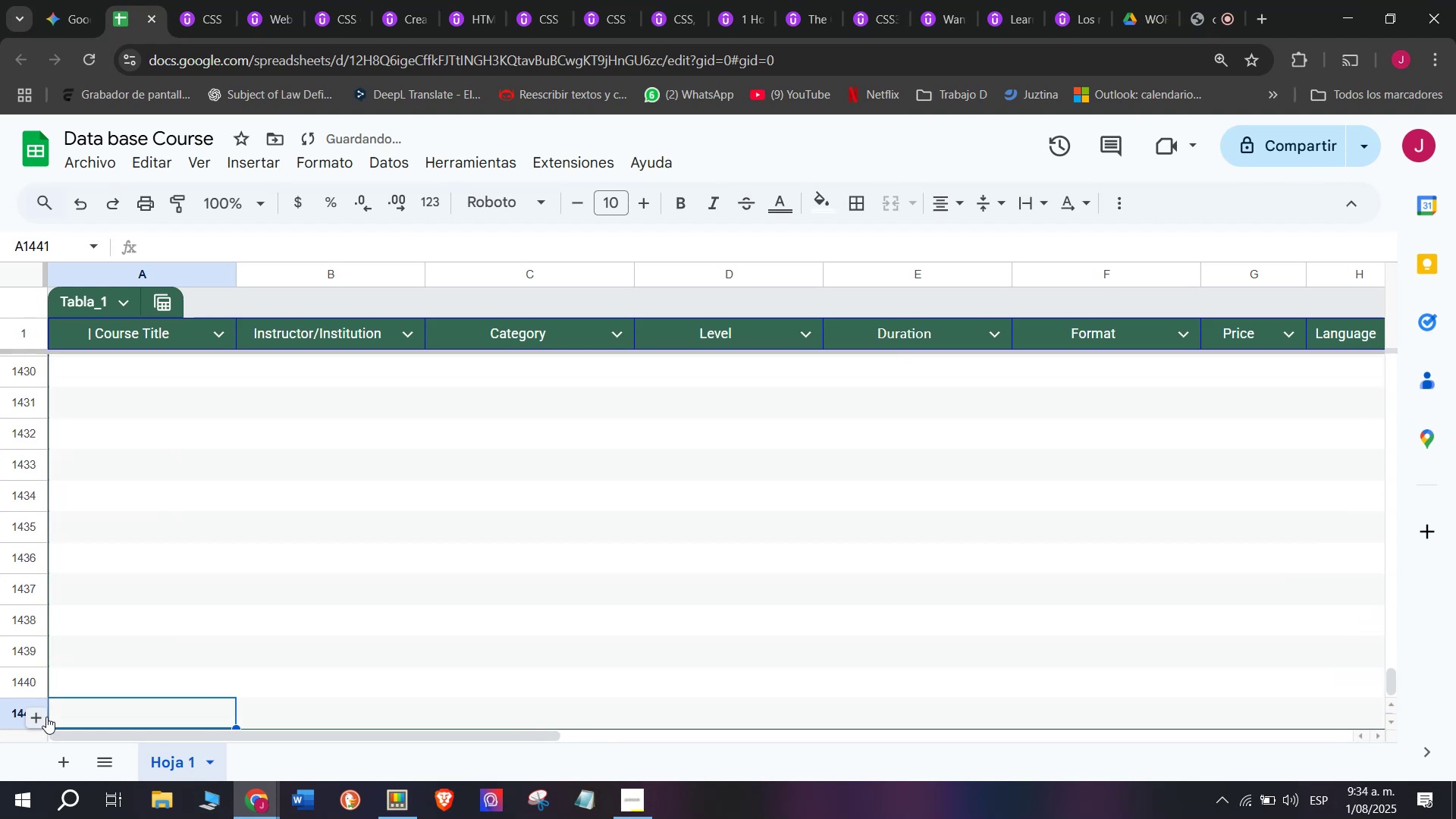 
triple_click([46, 717])
 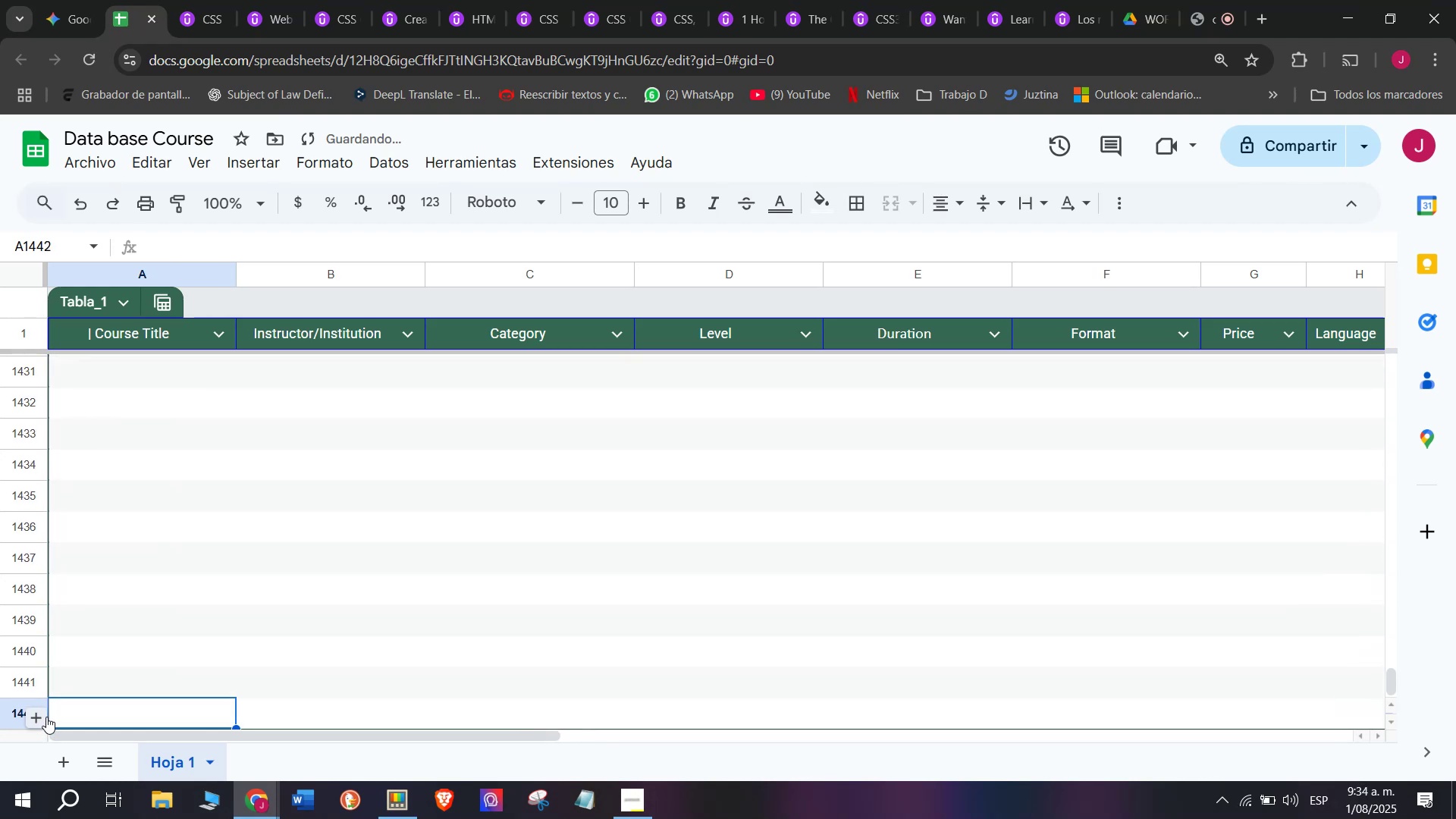 
triple_click([46, 717])
 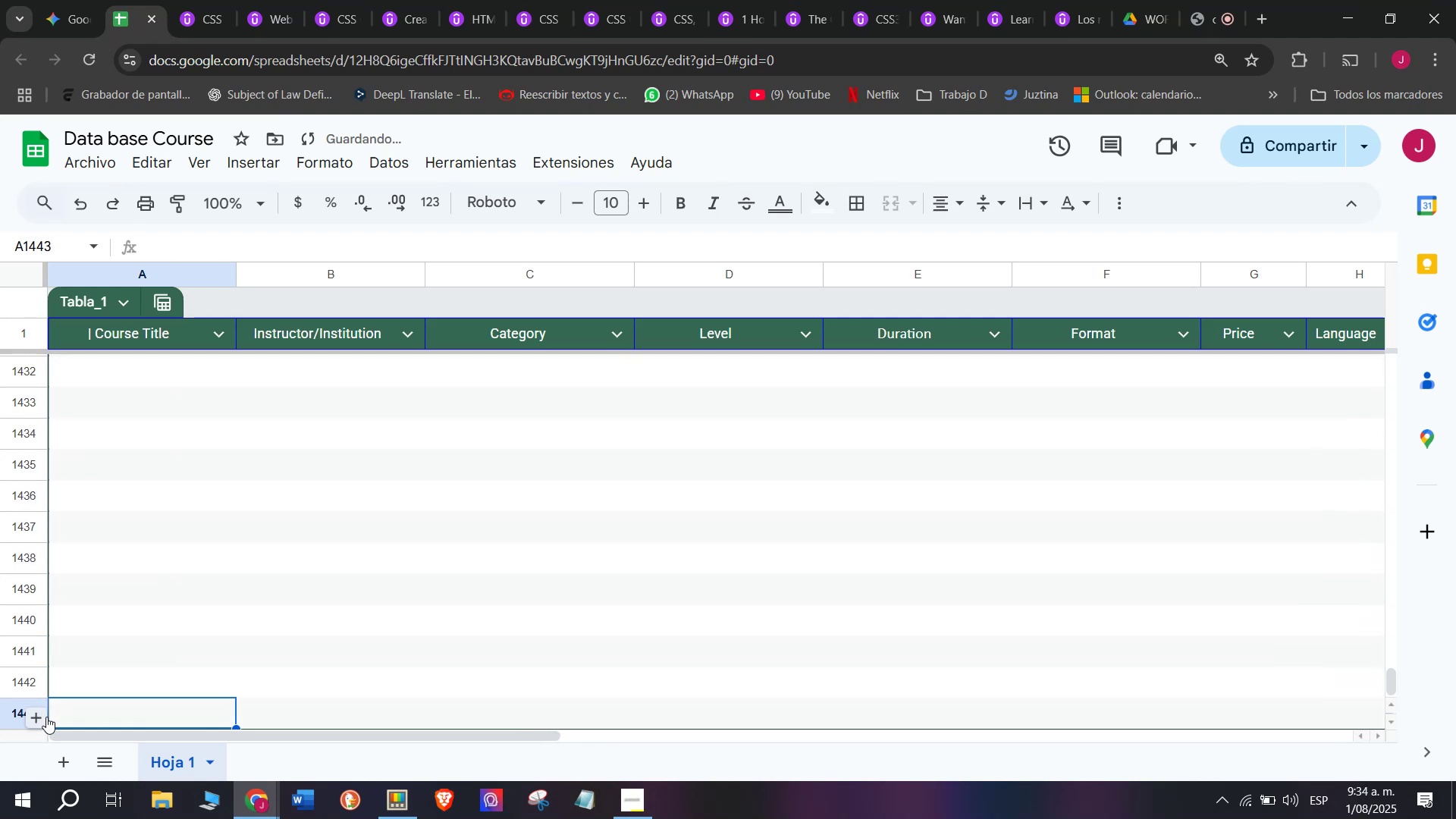 
triple_click([46, 717])
 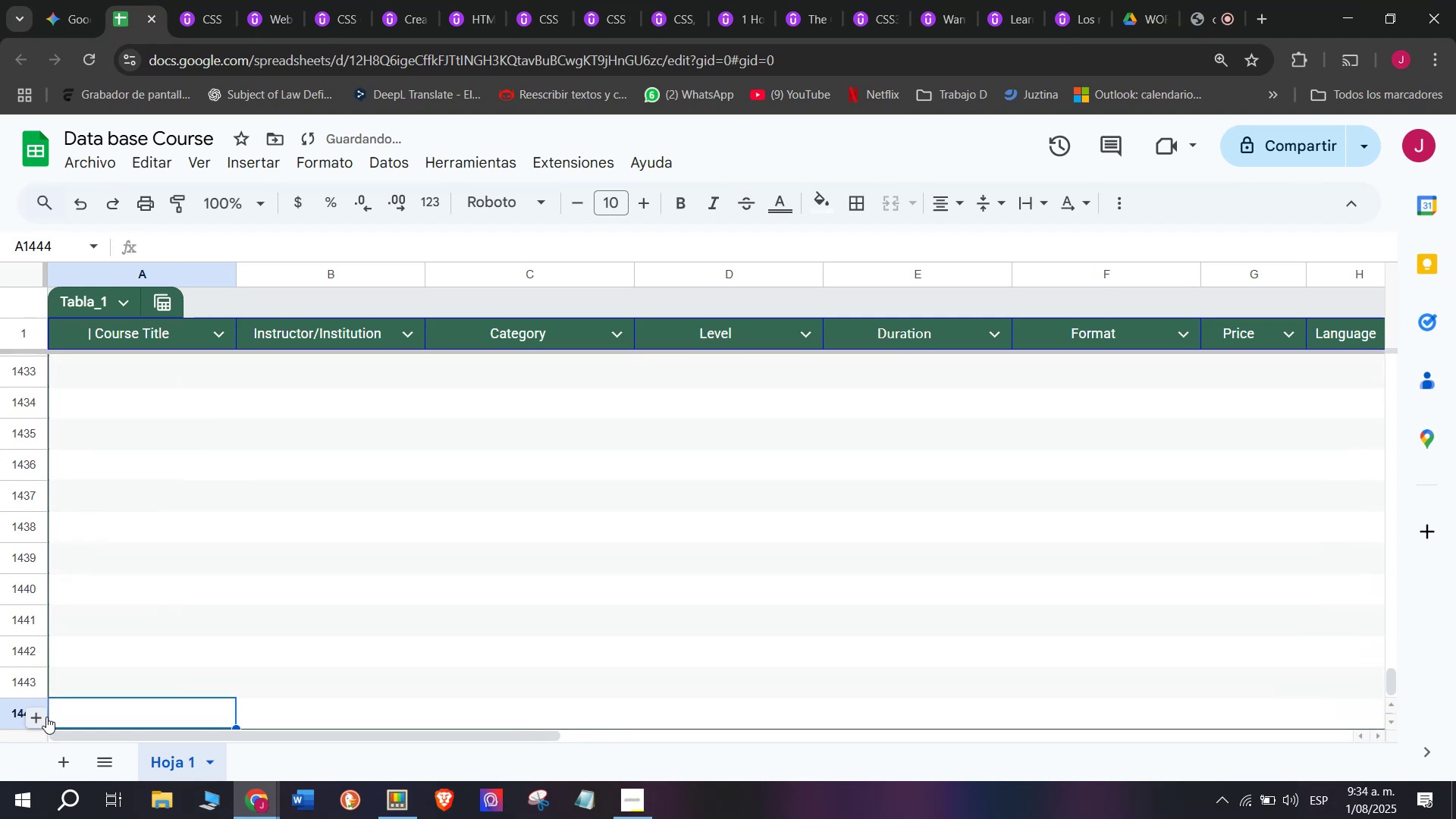 
triple_click([46, 717])
 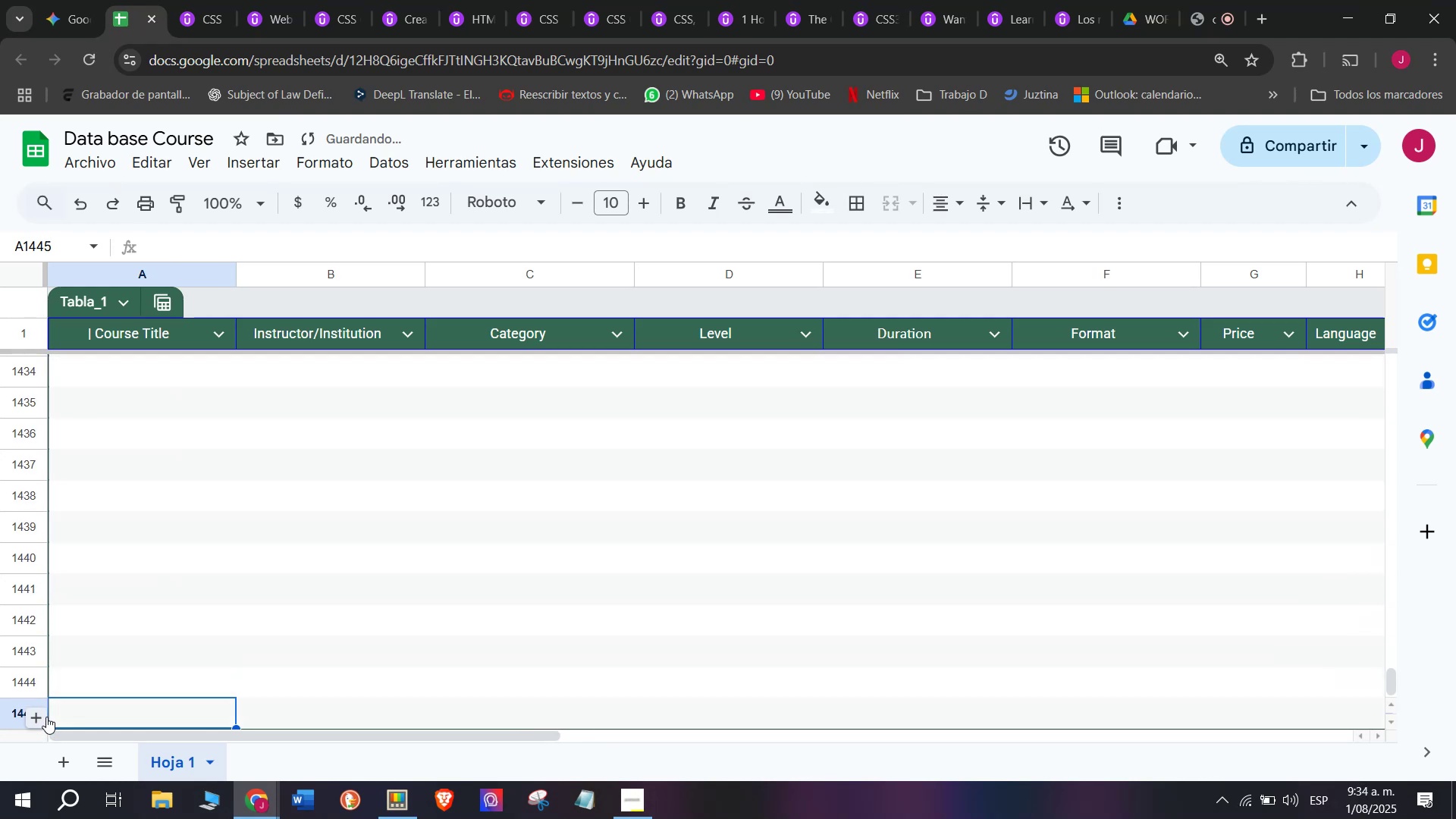 
triple_click([46, 717])
 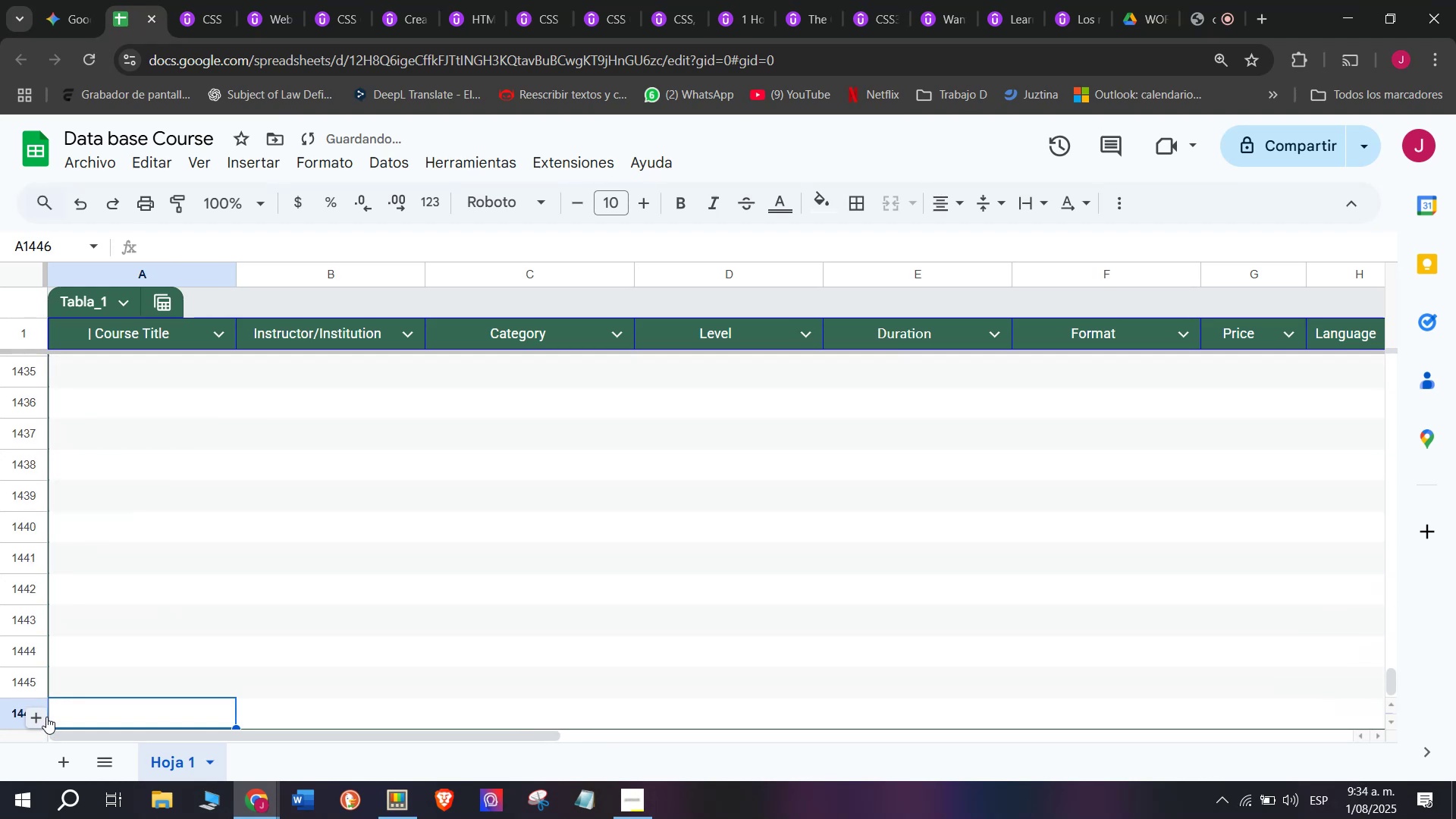 
triple_click([46, 717])
 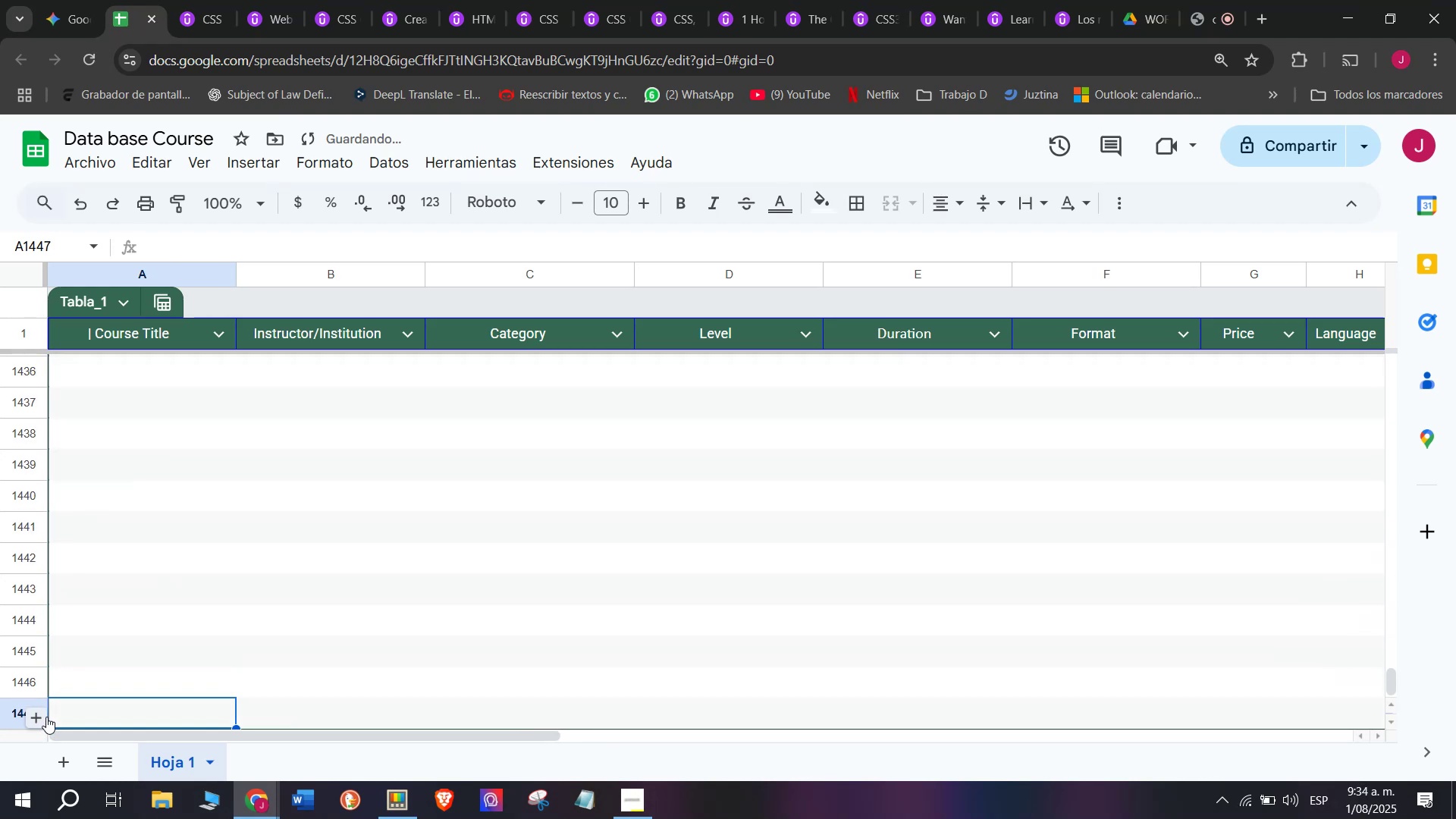 
triple_click([46, 717])
 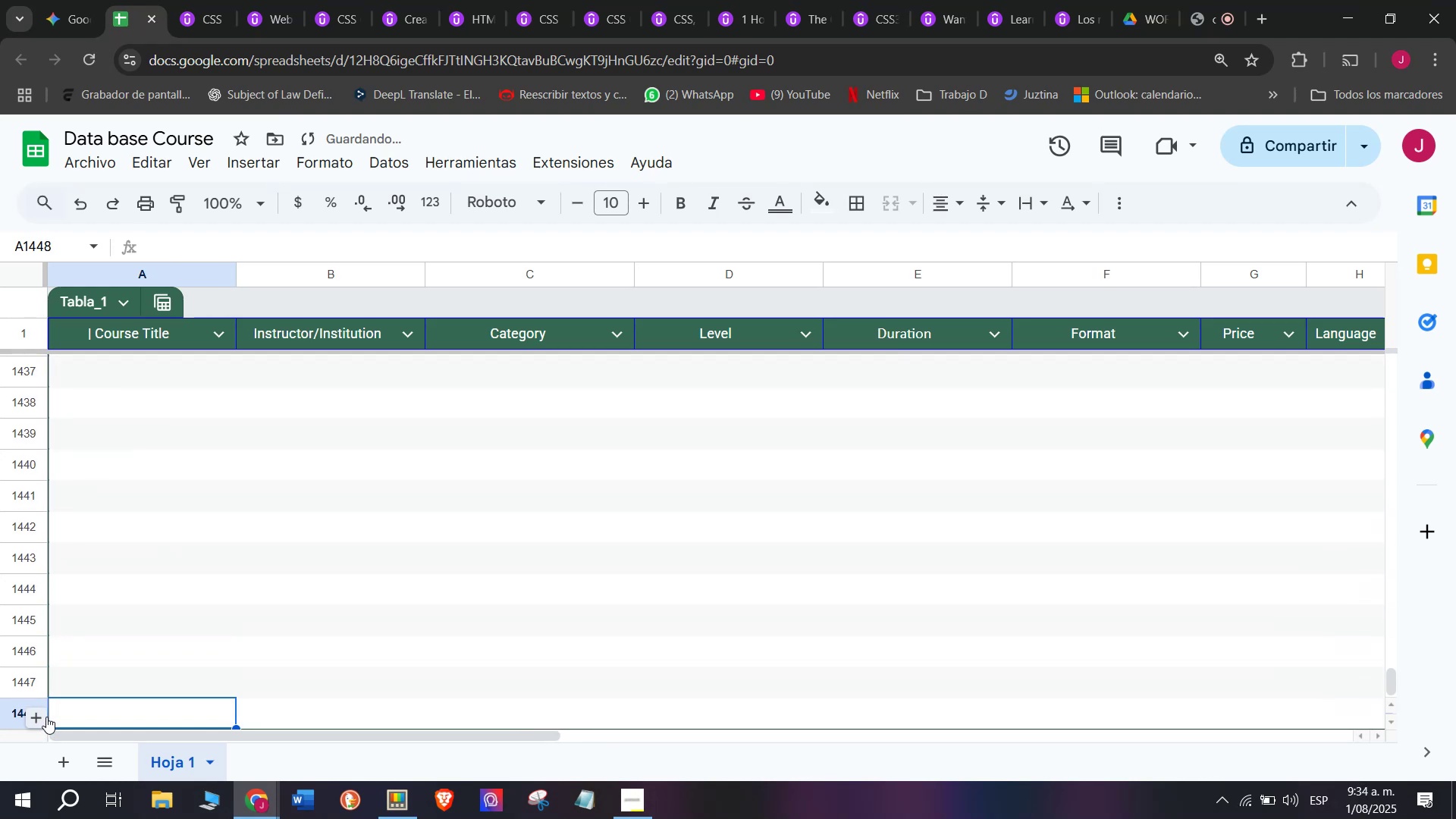 
triple_click([46, 717])
 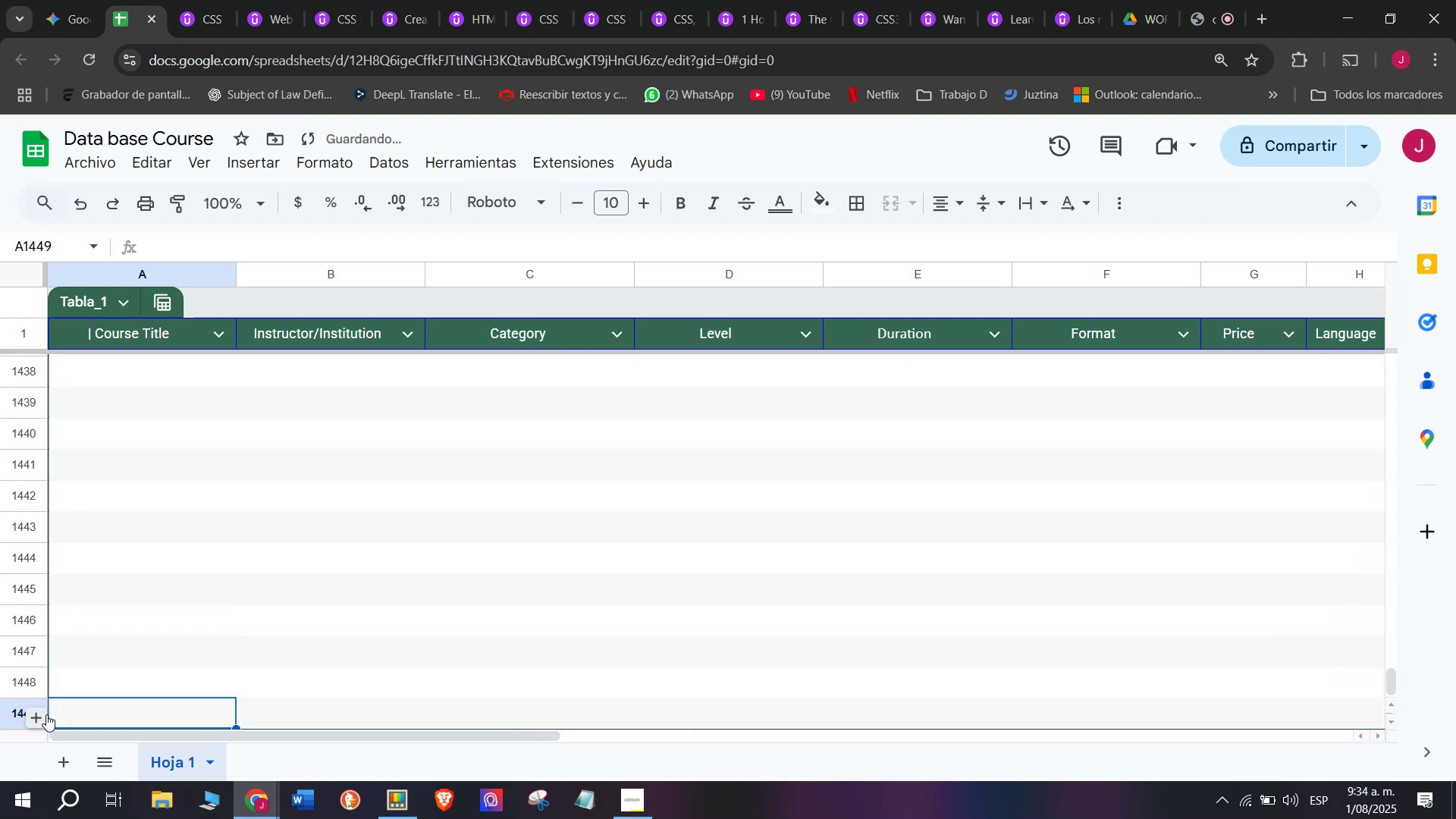 
triple_click([46, 714])
 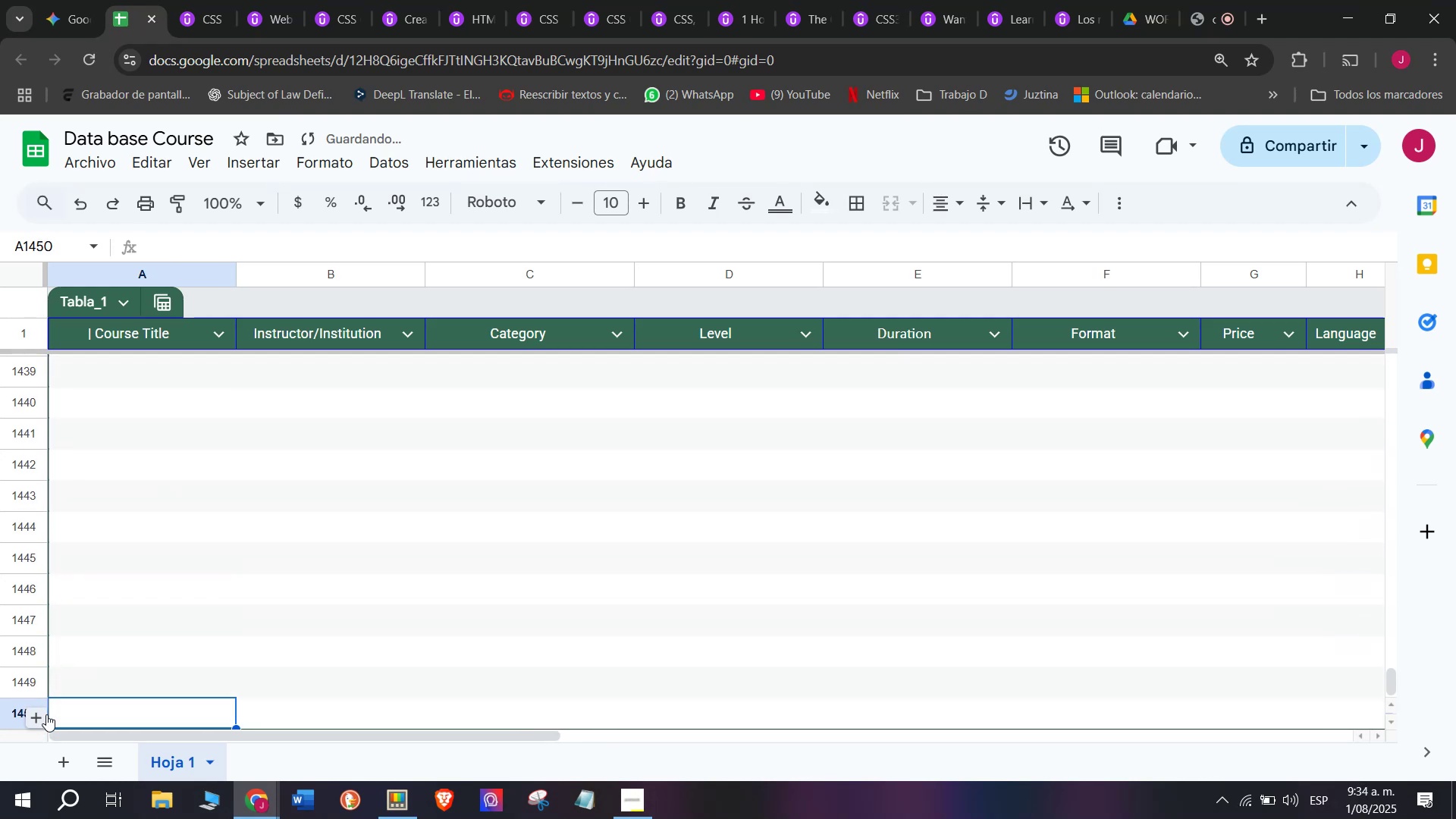 
triple_click([46, 714])
 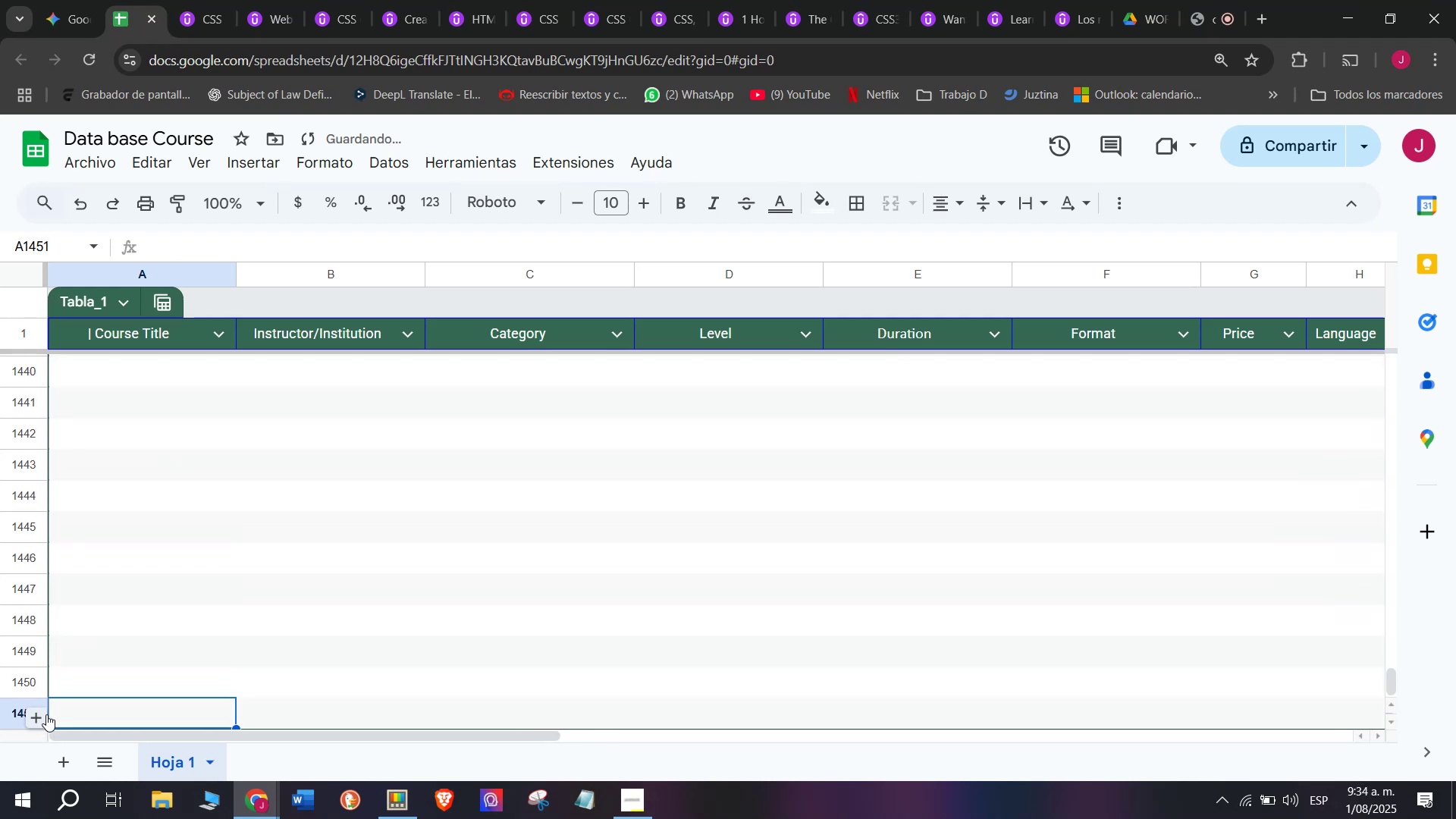 
triple_click([46, 714])
 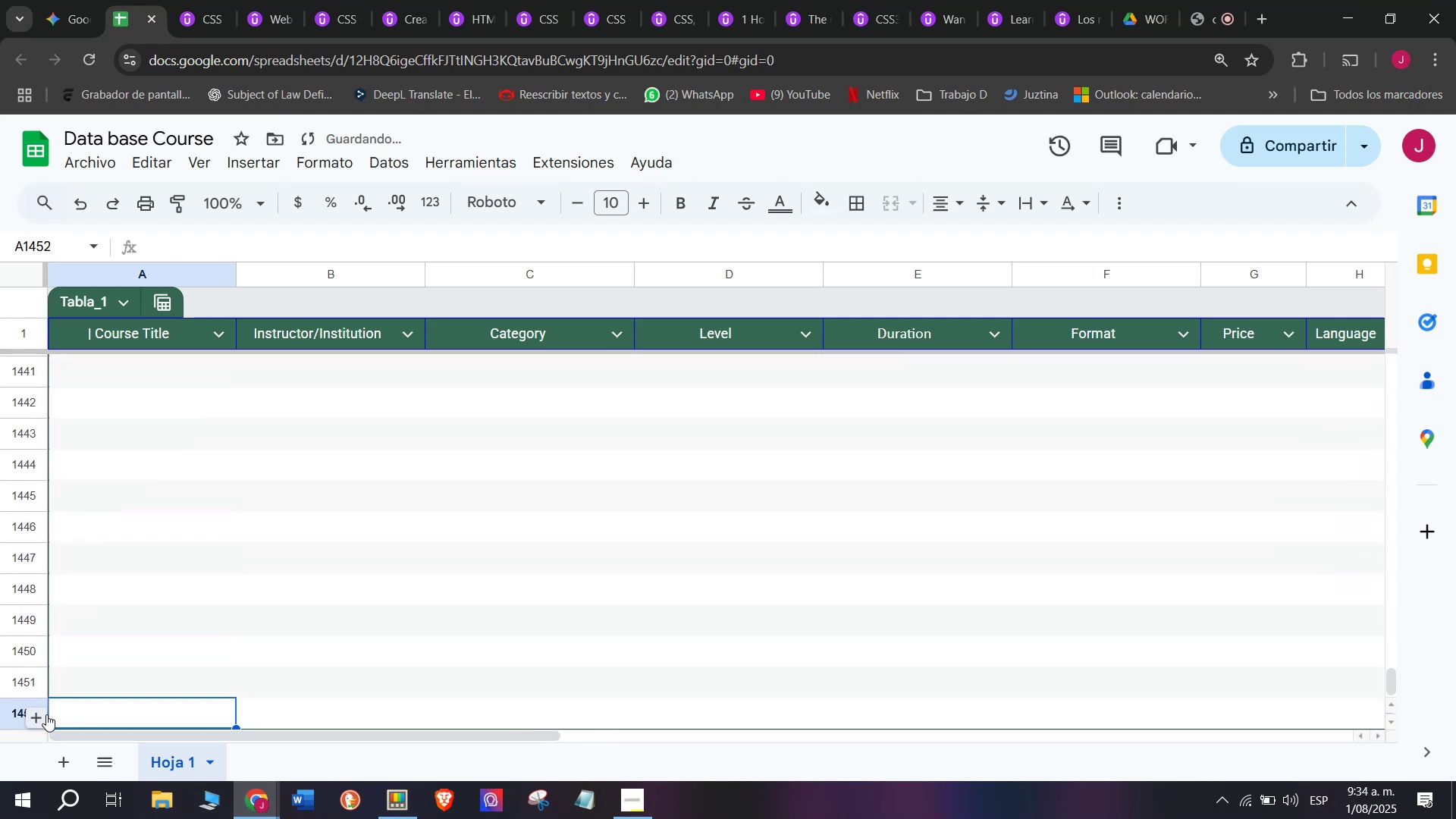 
triple_click([46, 714])
 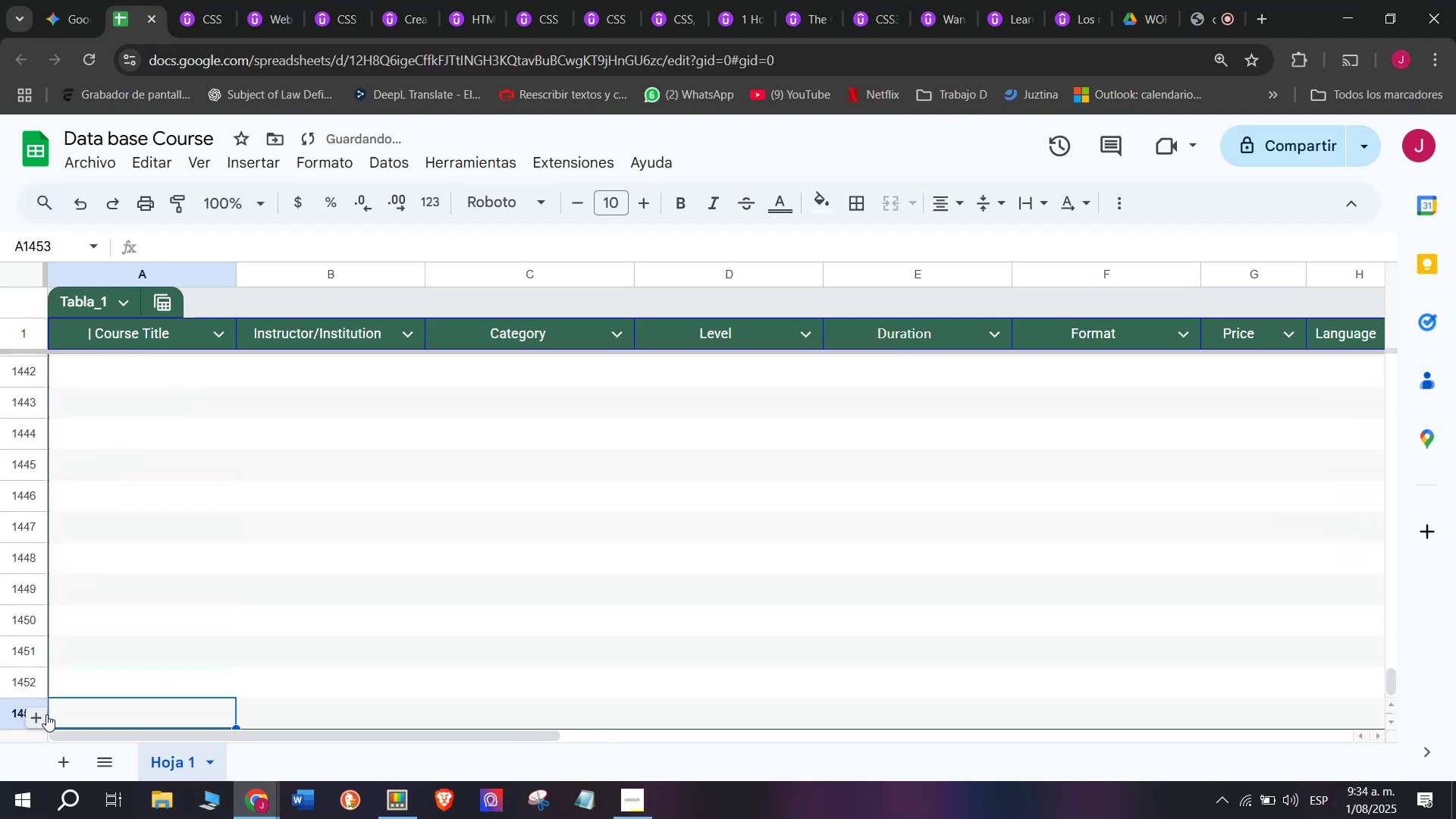 
triple_click([46, 714])
 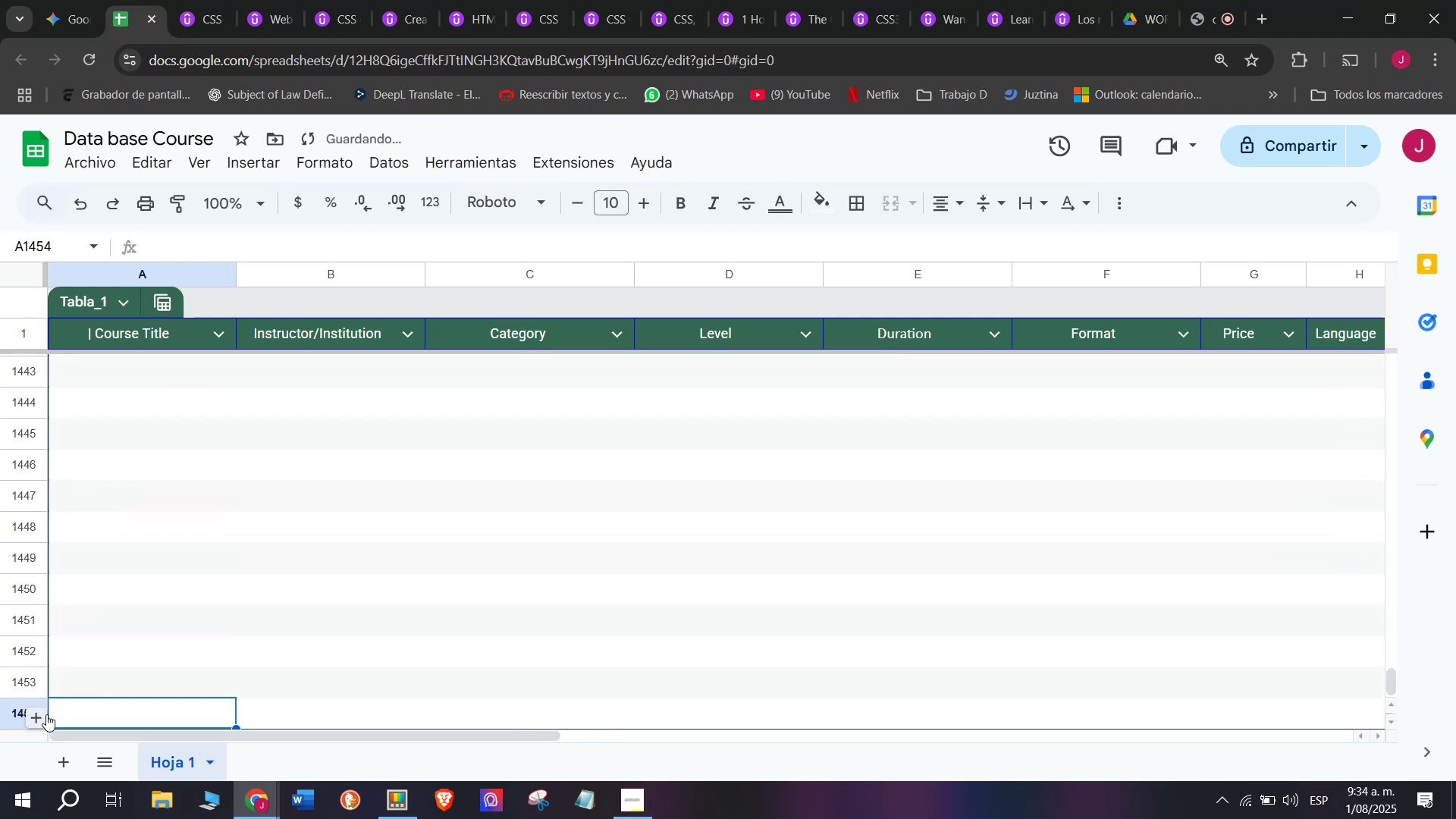 
triple_click([46, 714])
 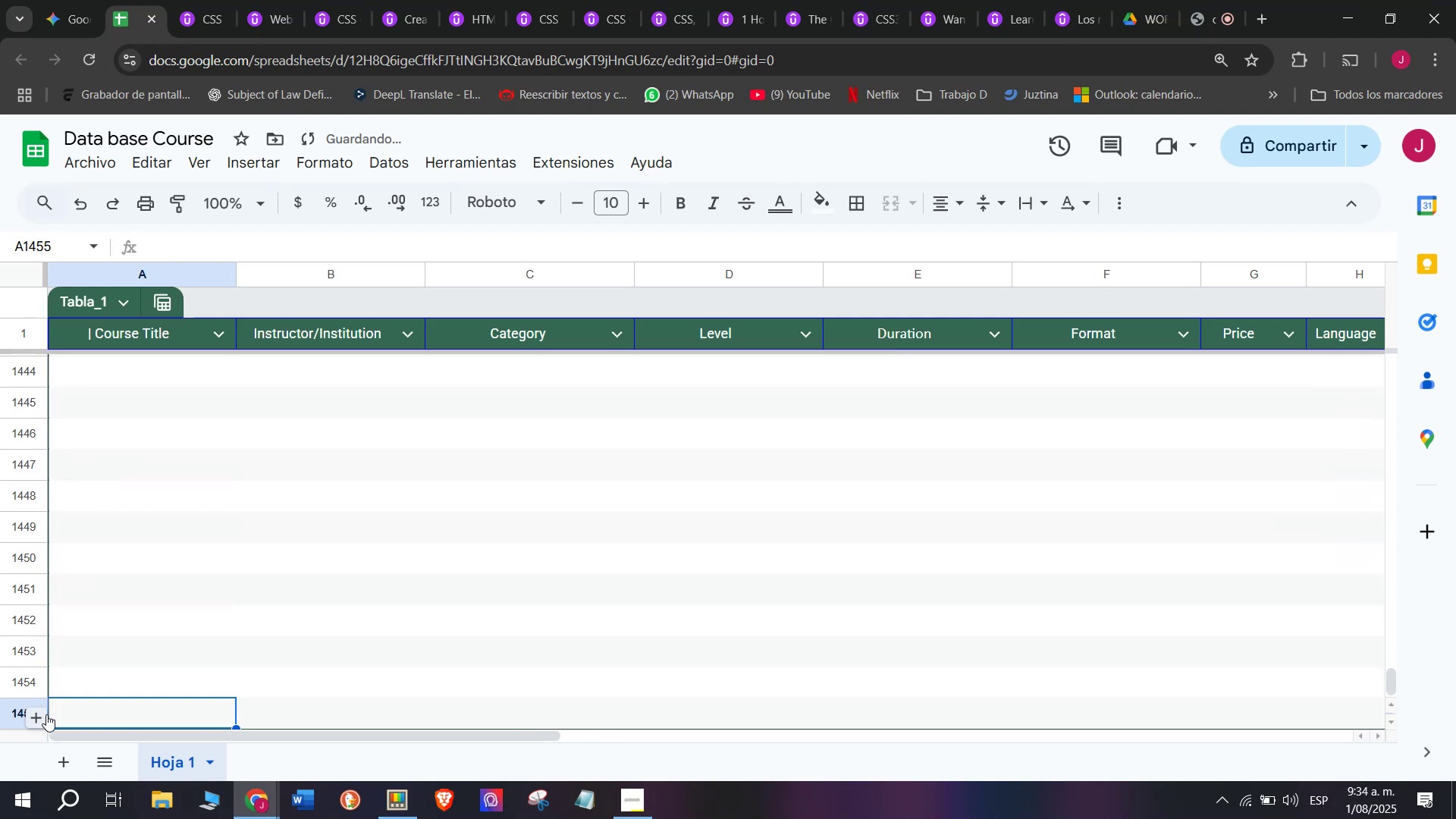 
triple_click([46, 714])
 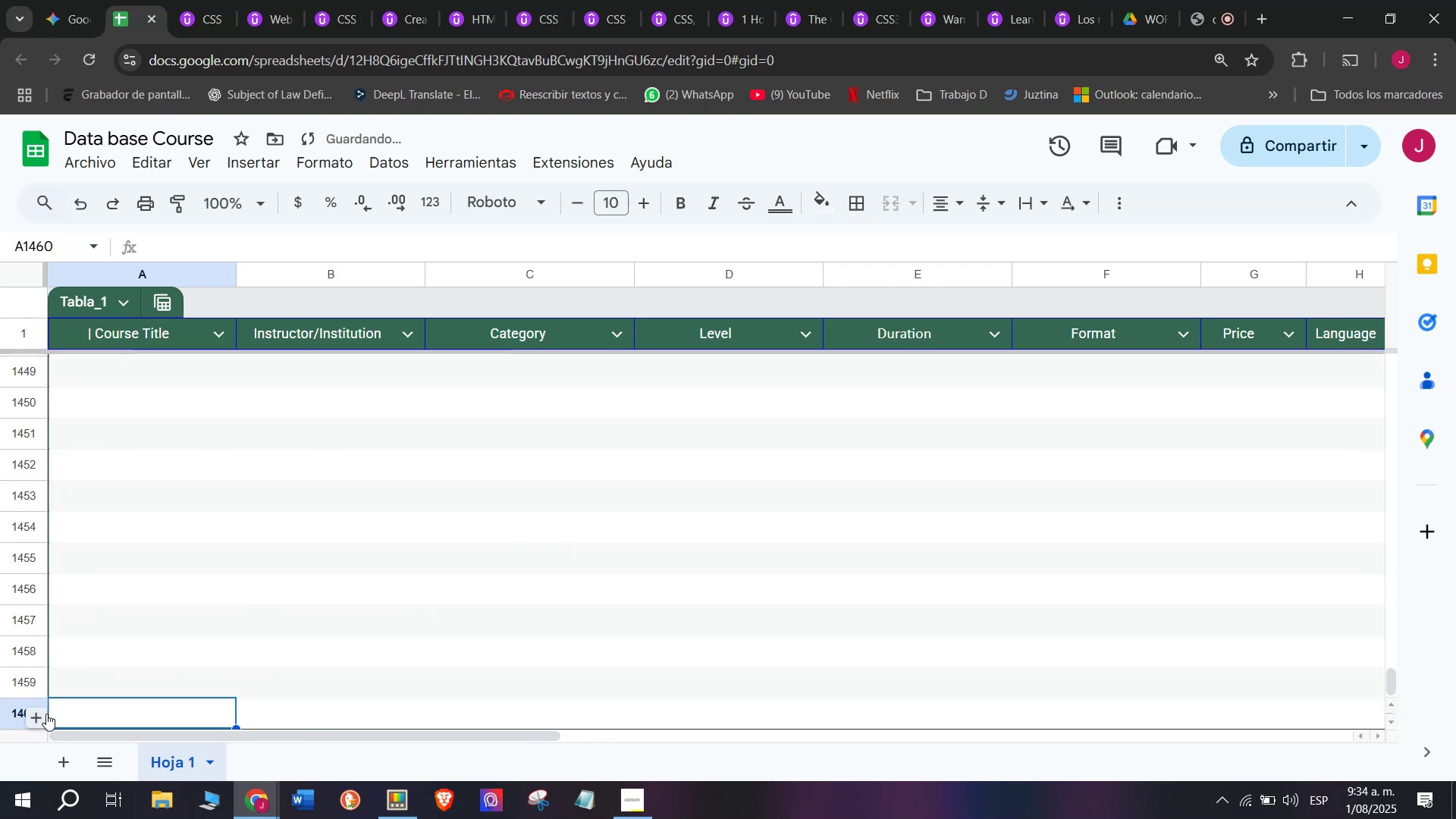 
triple_click([46, 712])
 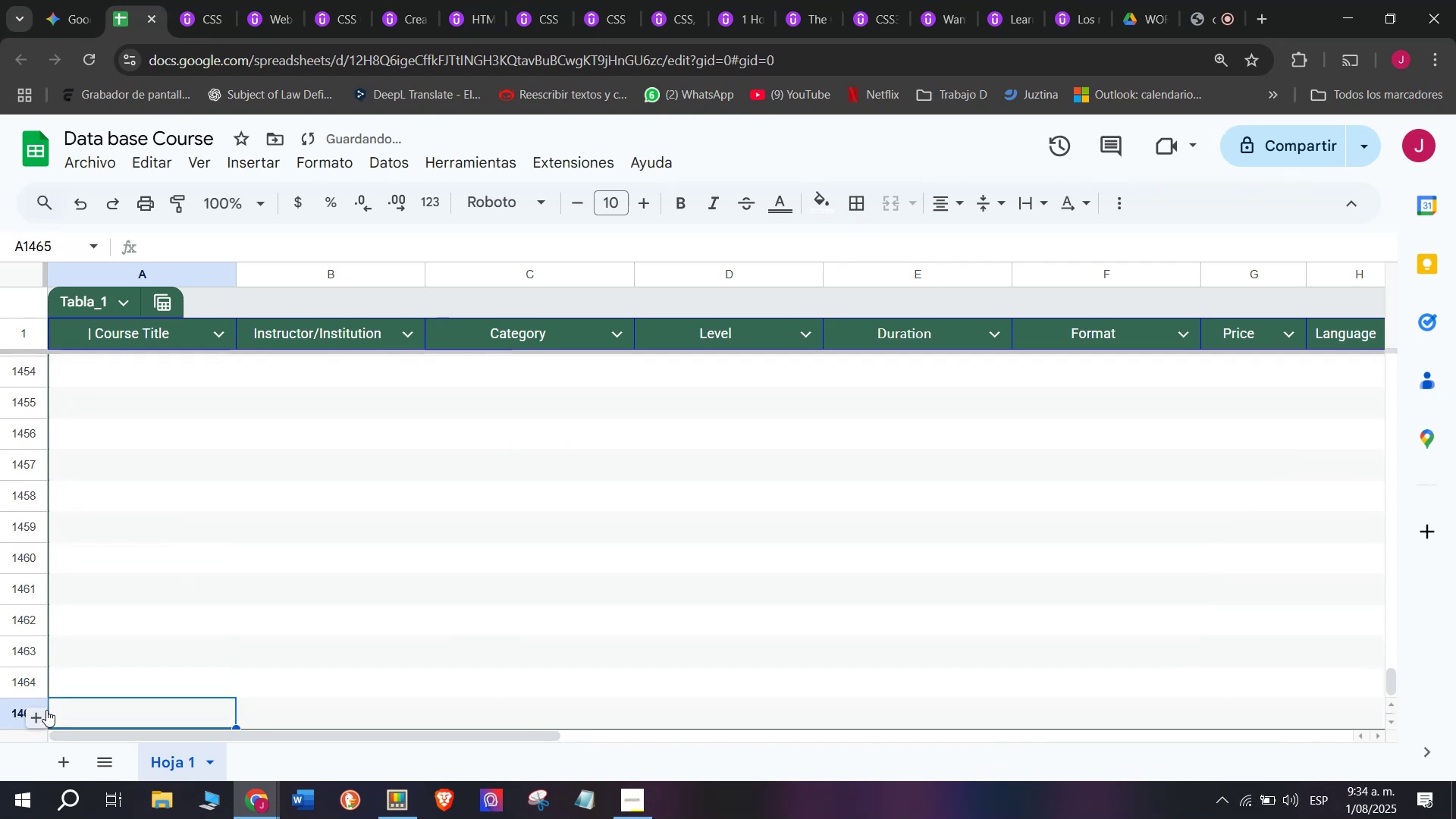 
triple_click([46, 710])
 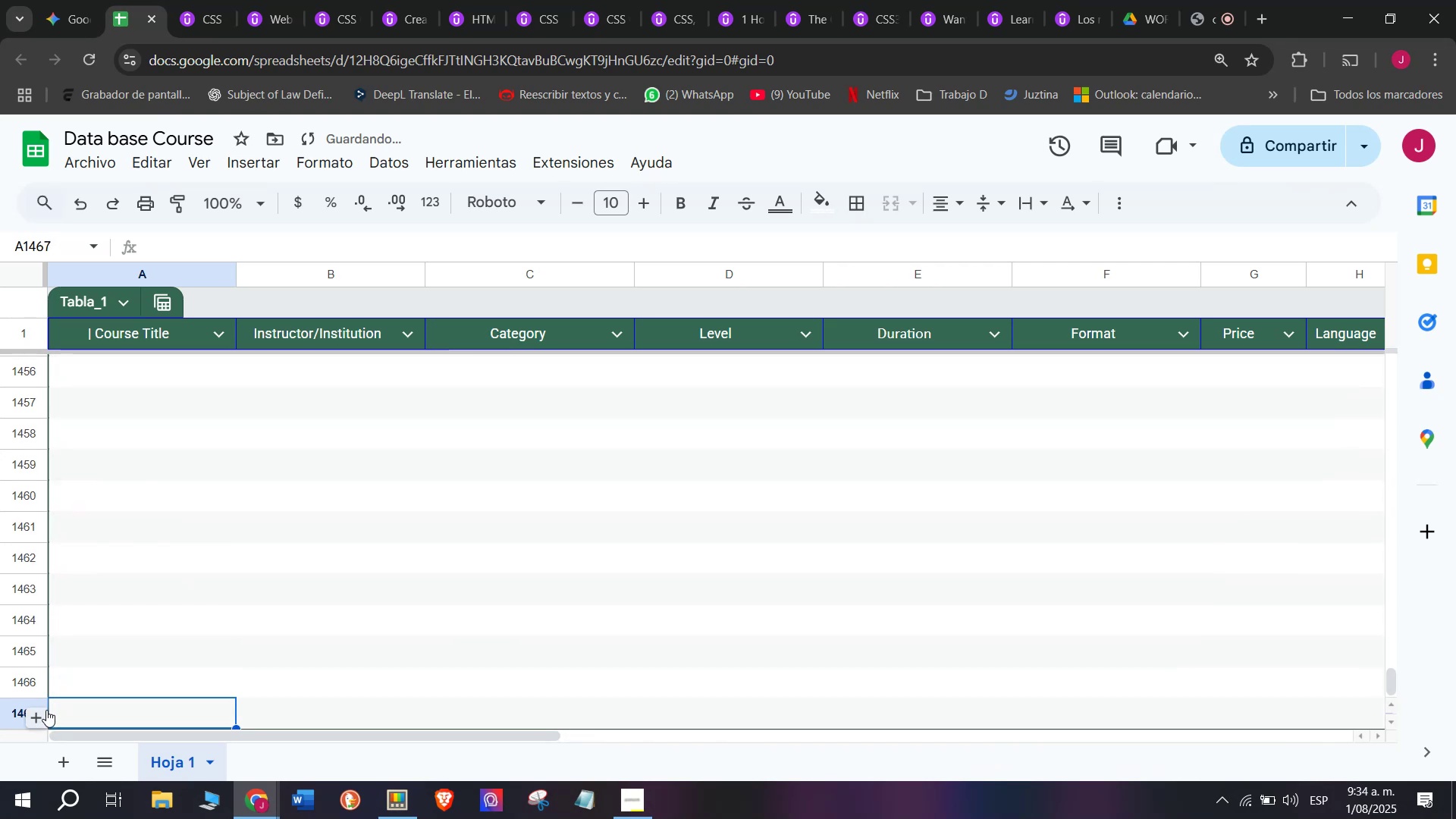 
triple_click([46, 710])
 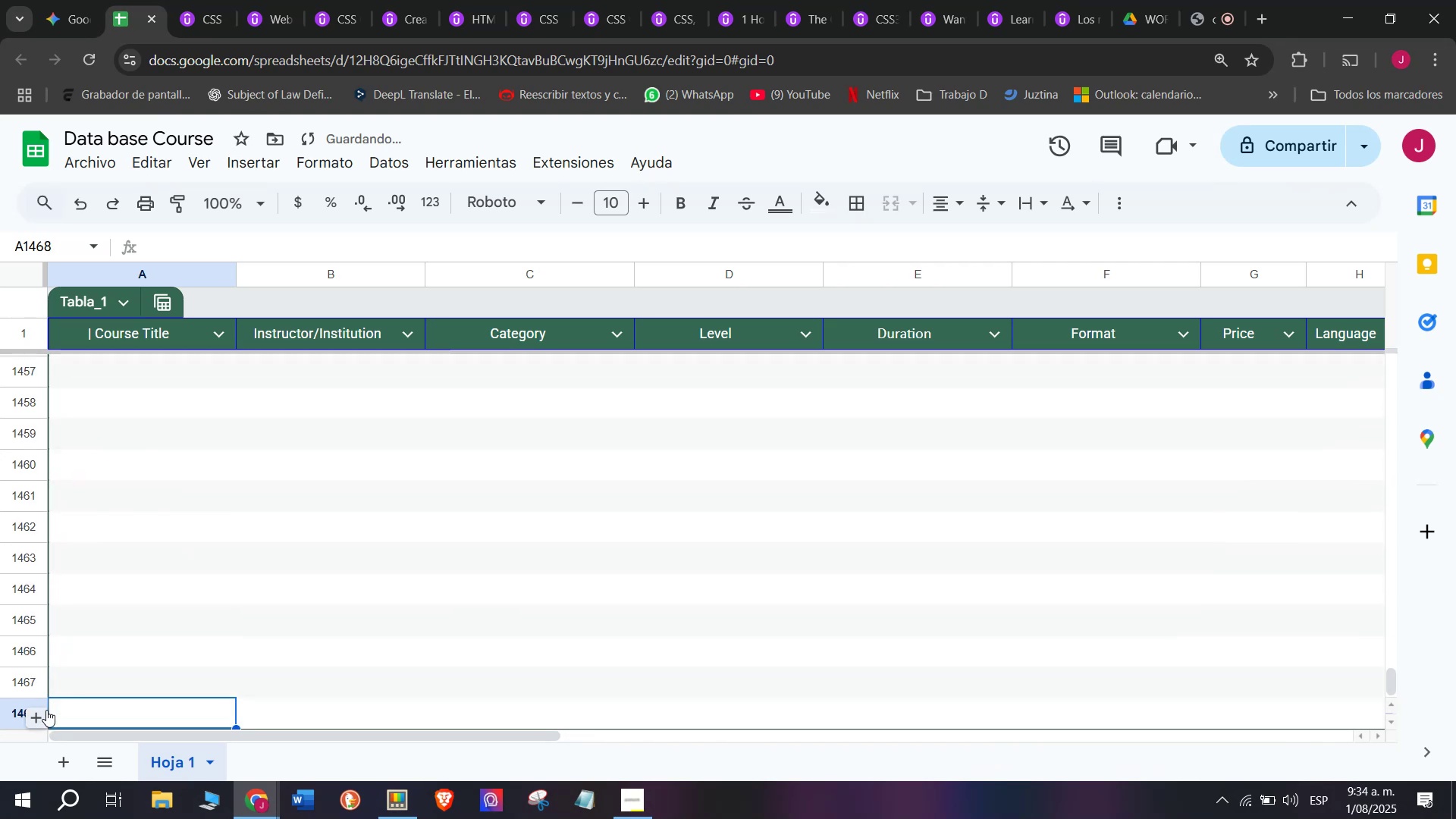 
triple_click([46, 710])
 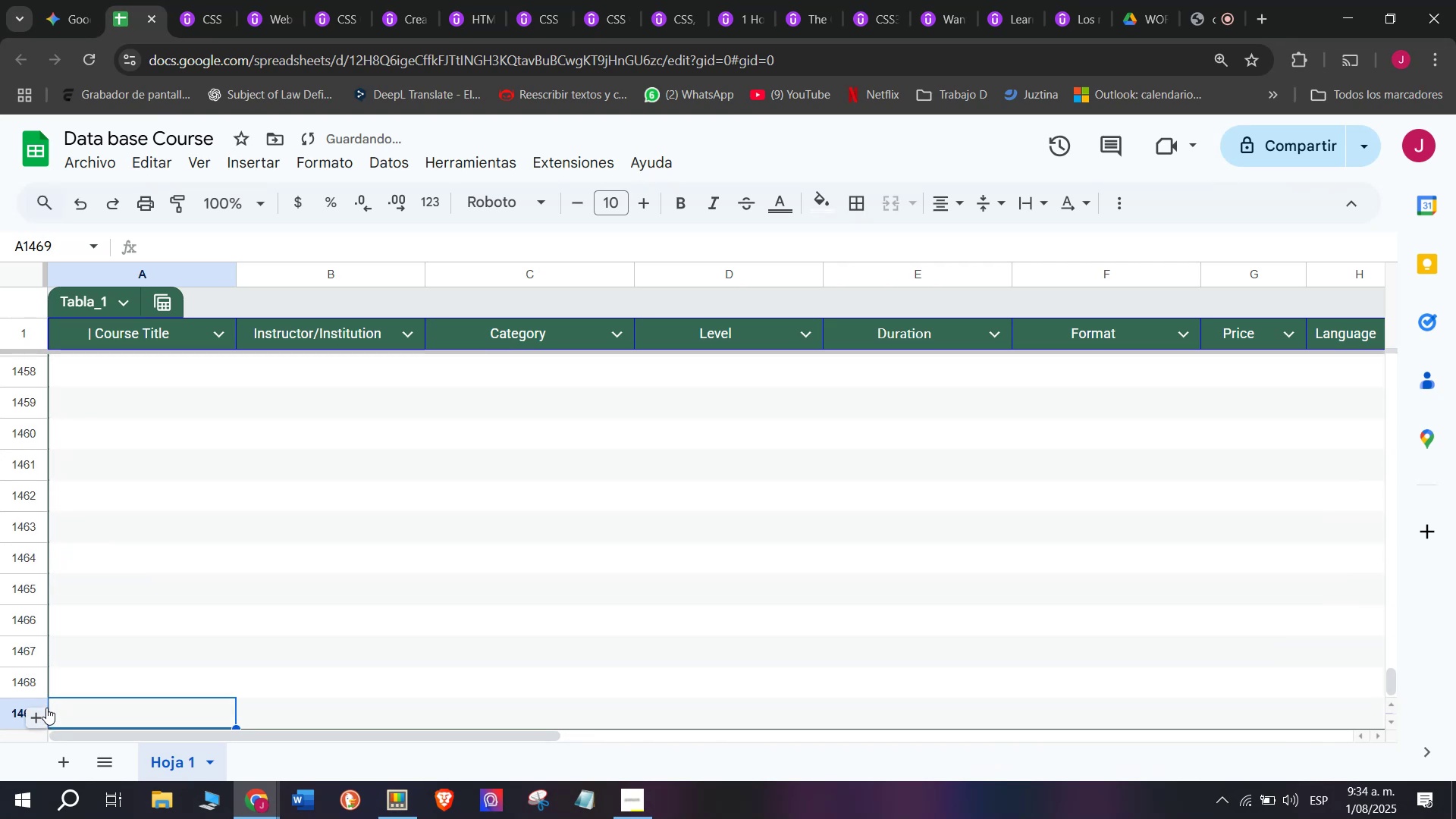 
triple_click([46, 708])
 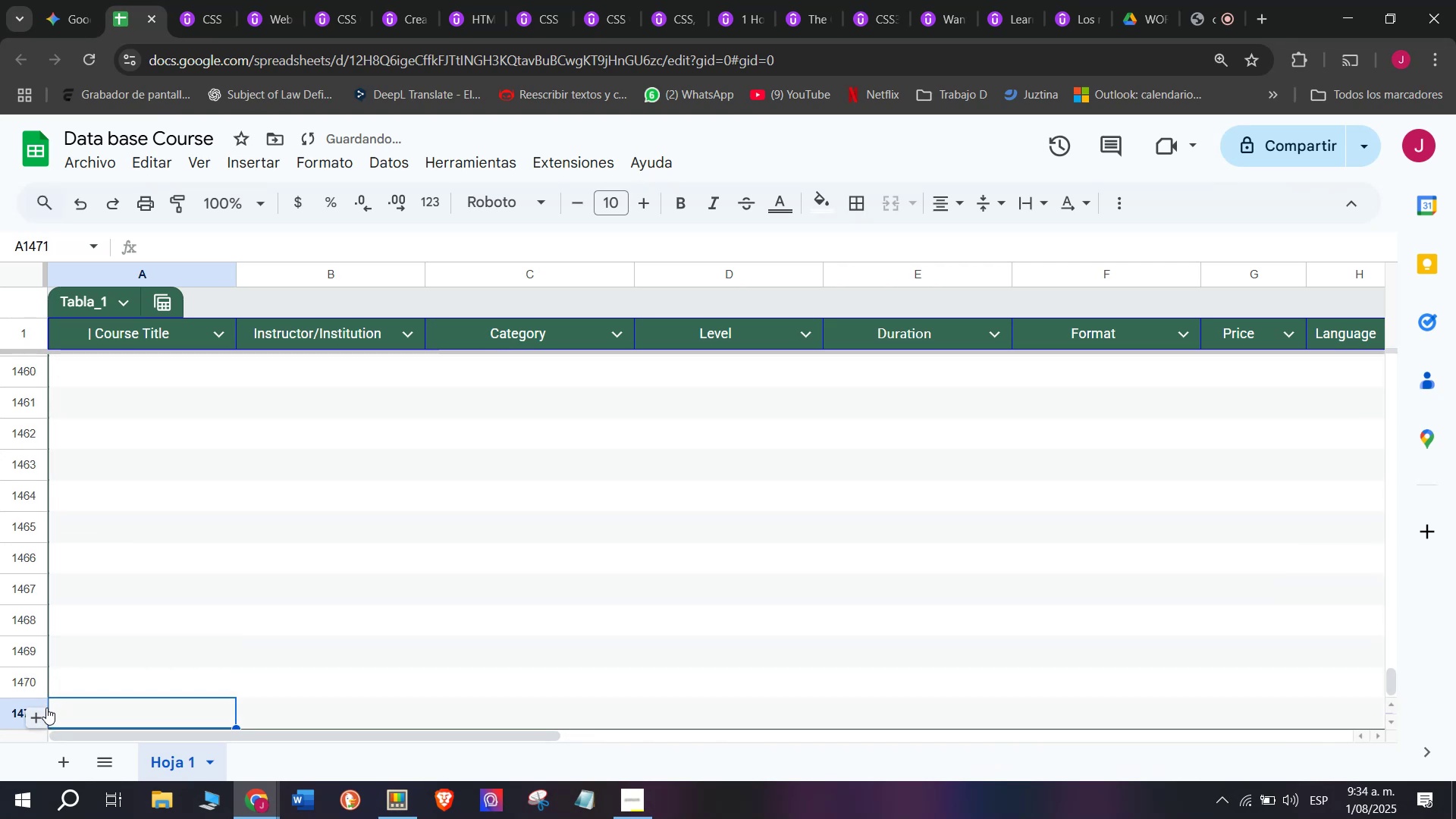 
triple_click([46, 708])
 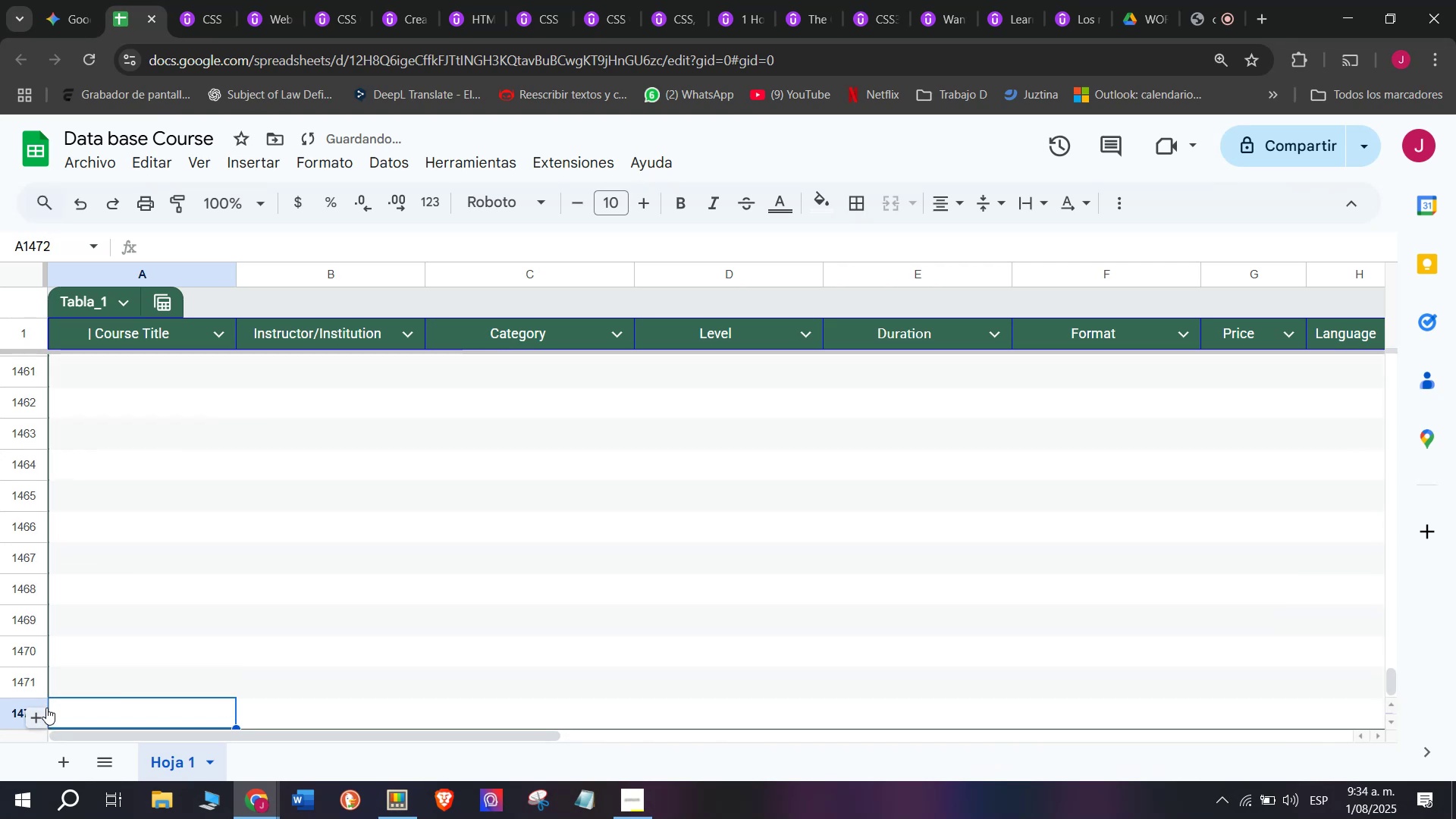 
triple_click([46, 706])
 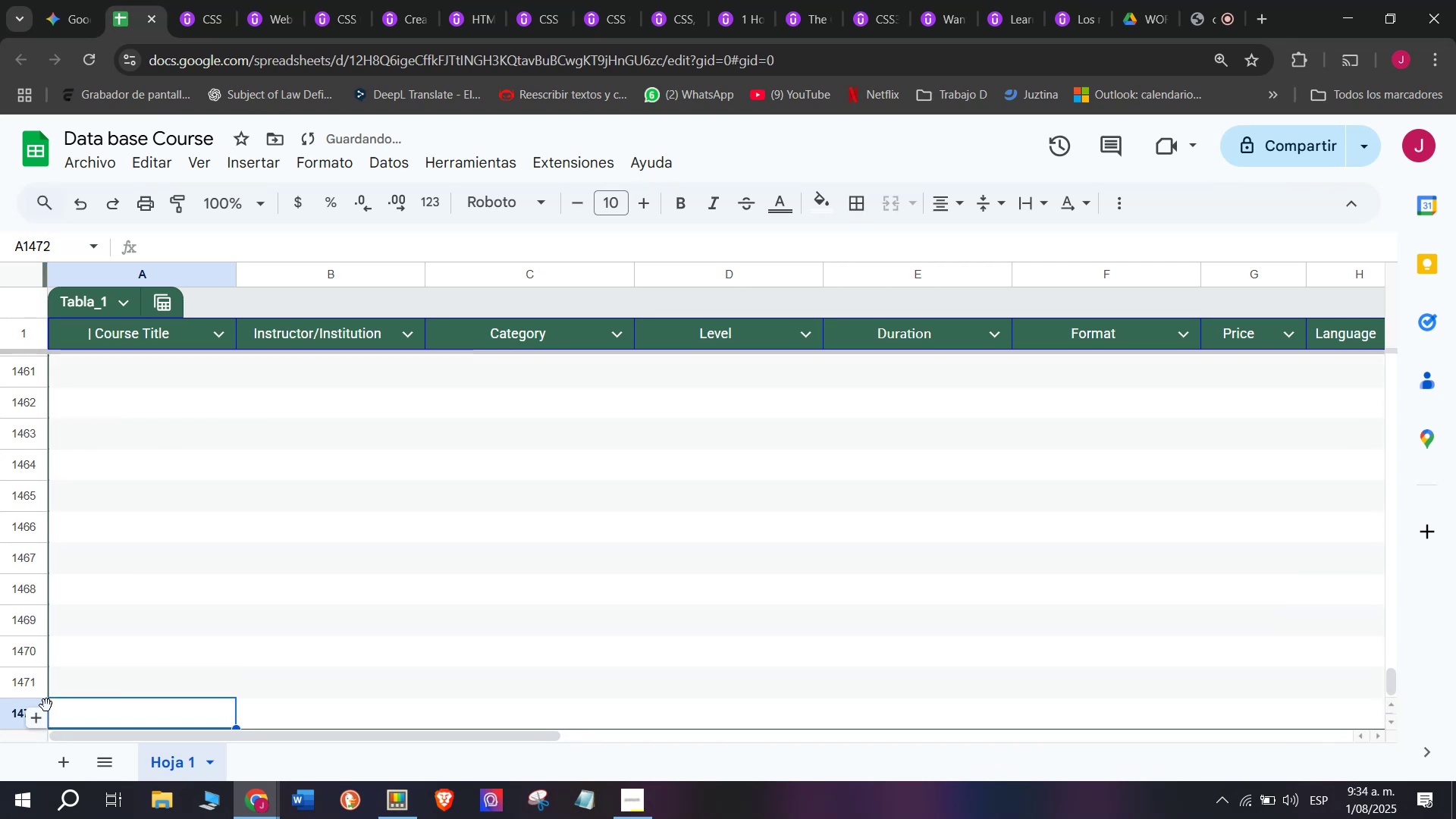 
triple_click([46, 704])
 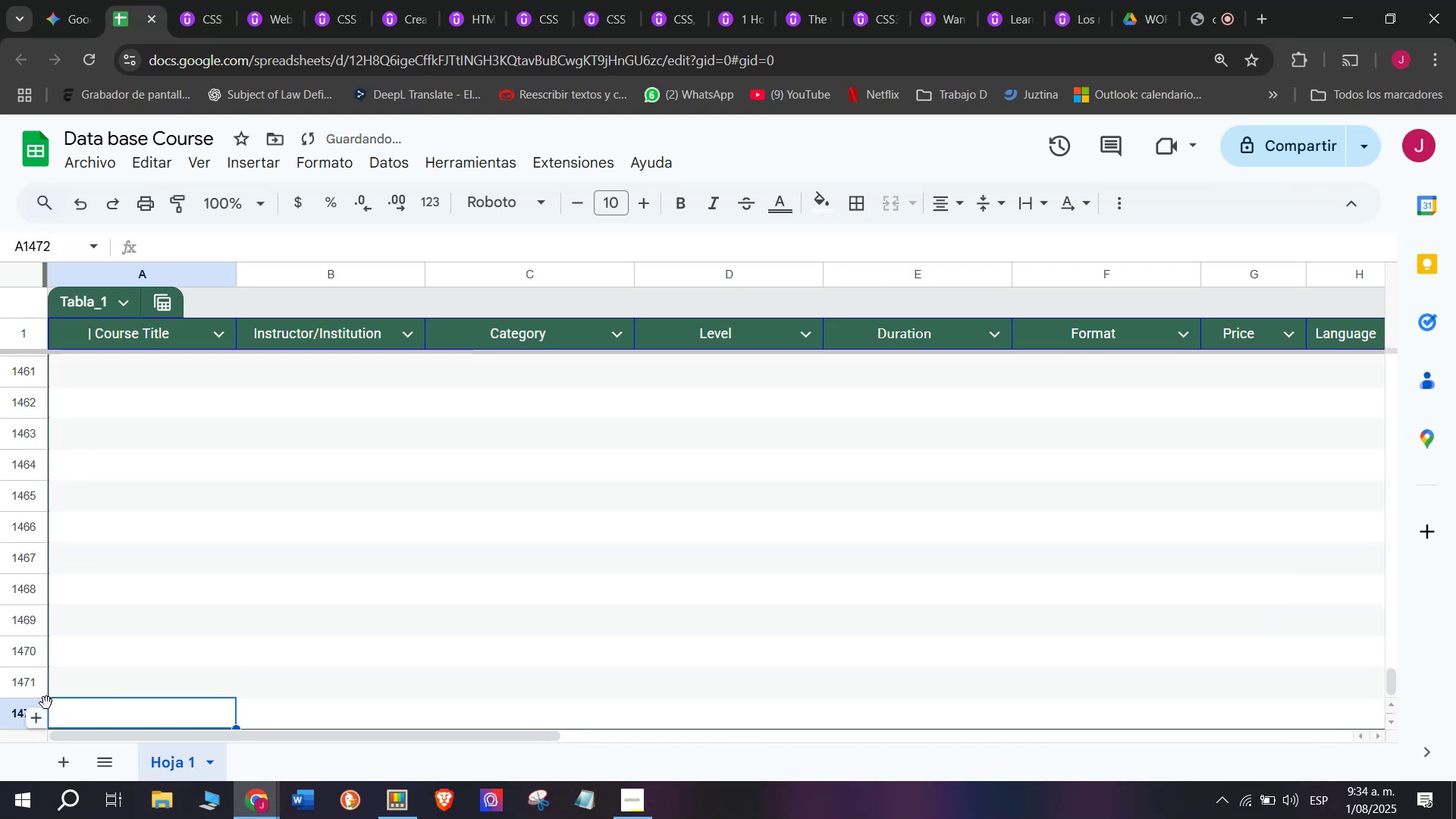 
triple_click([46, 702])
 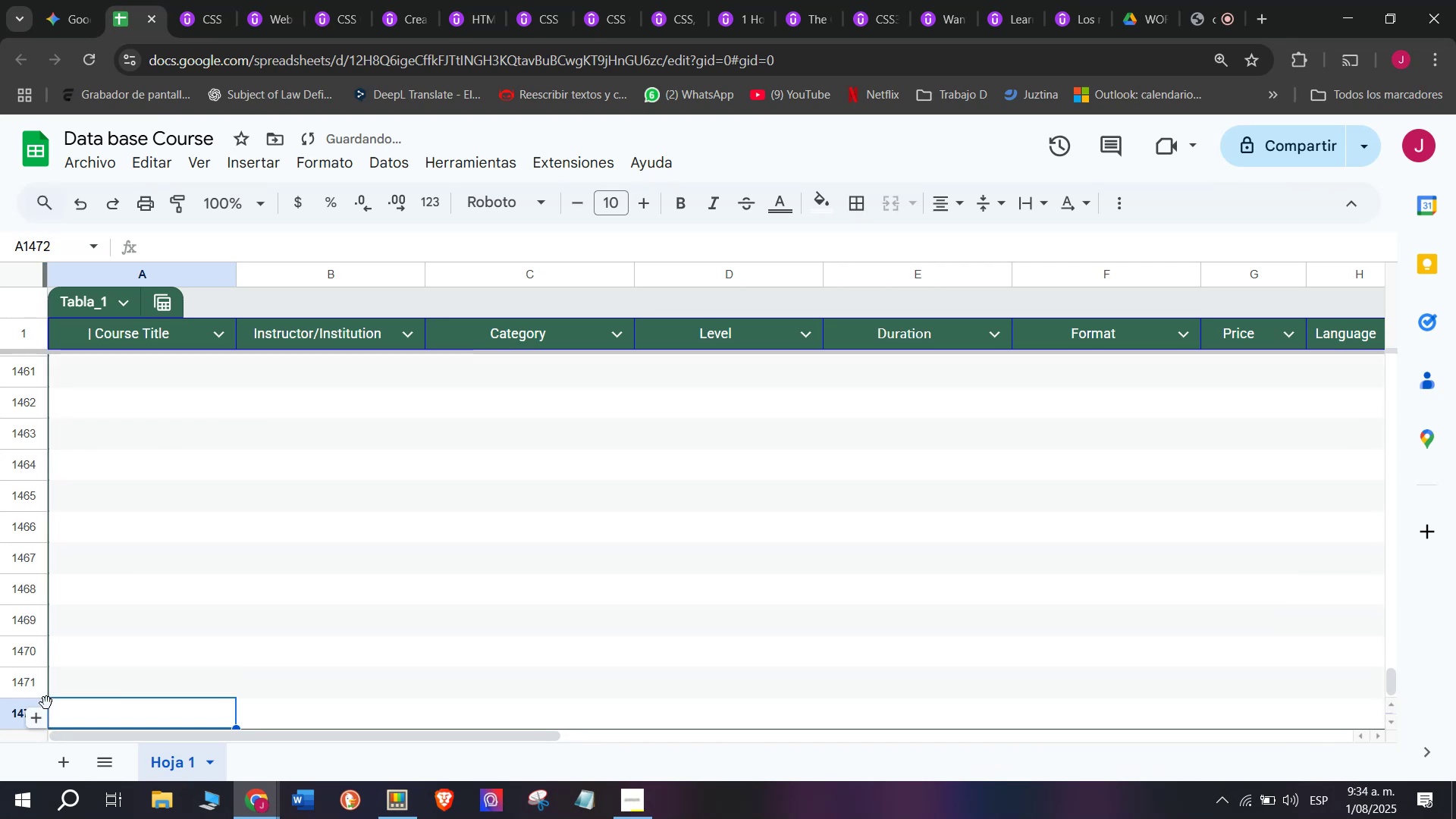 
triple_click([46, 702])
 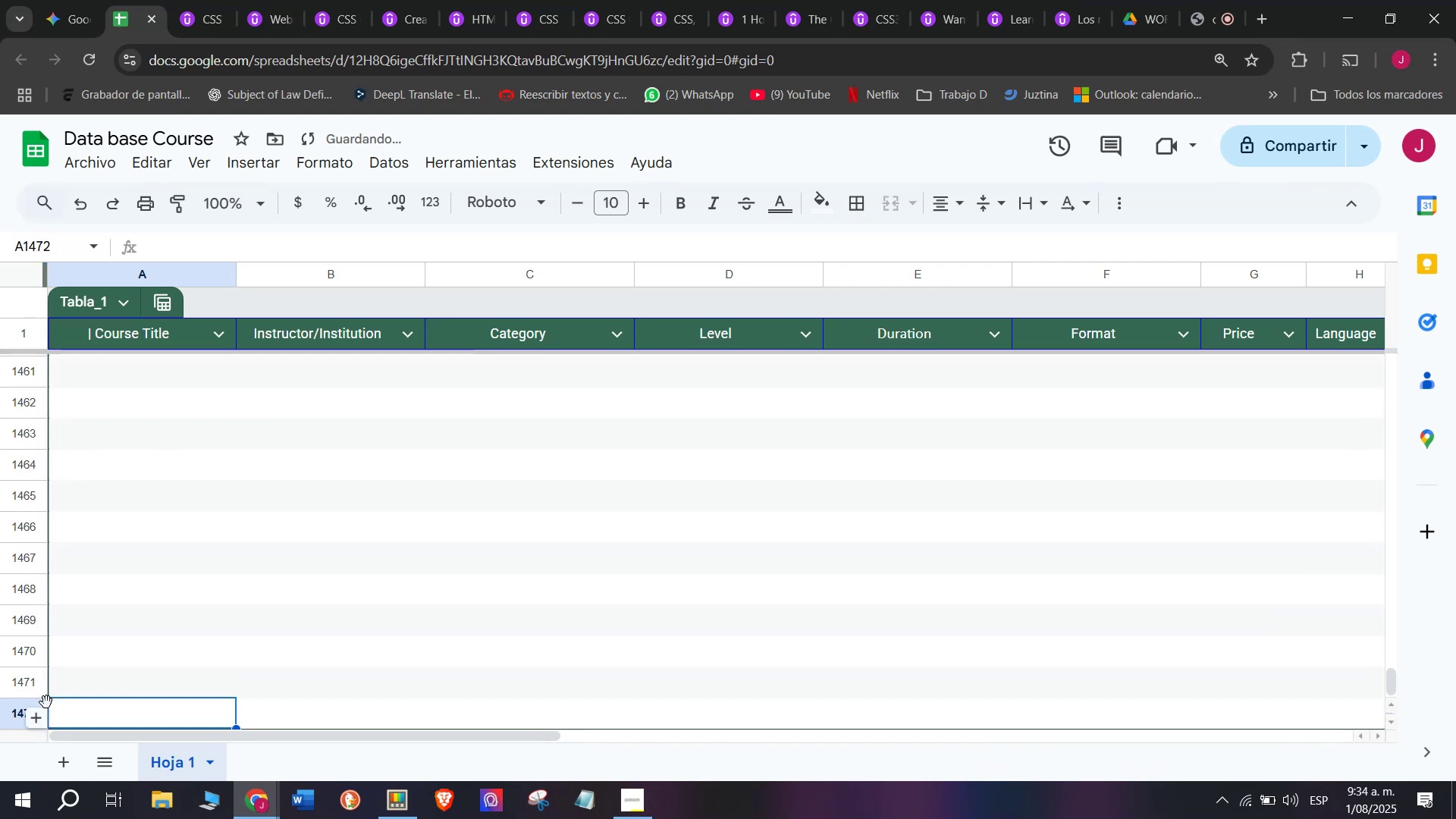 
triple_click([46, 702])
 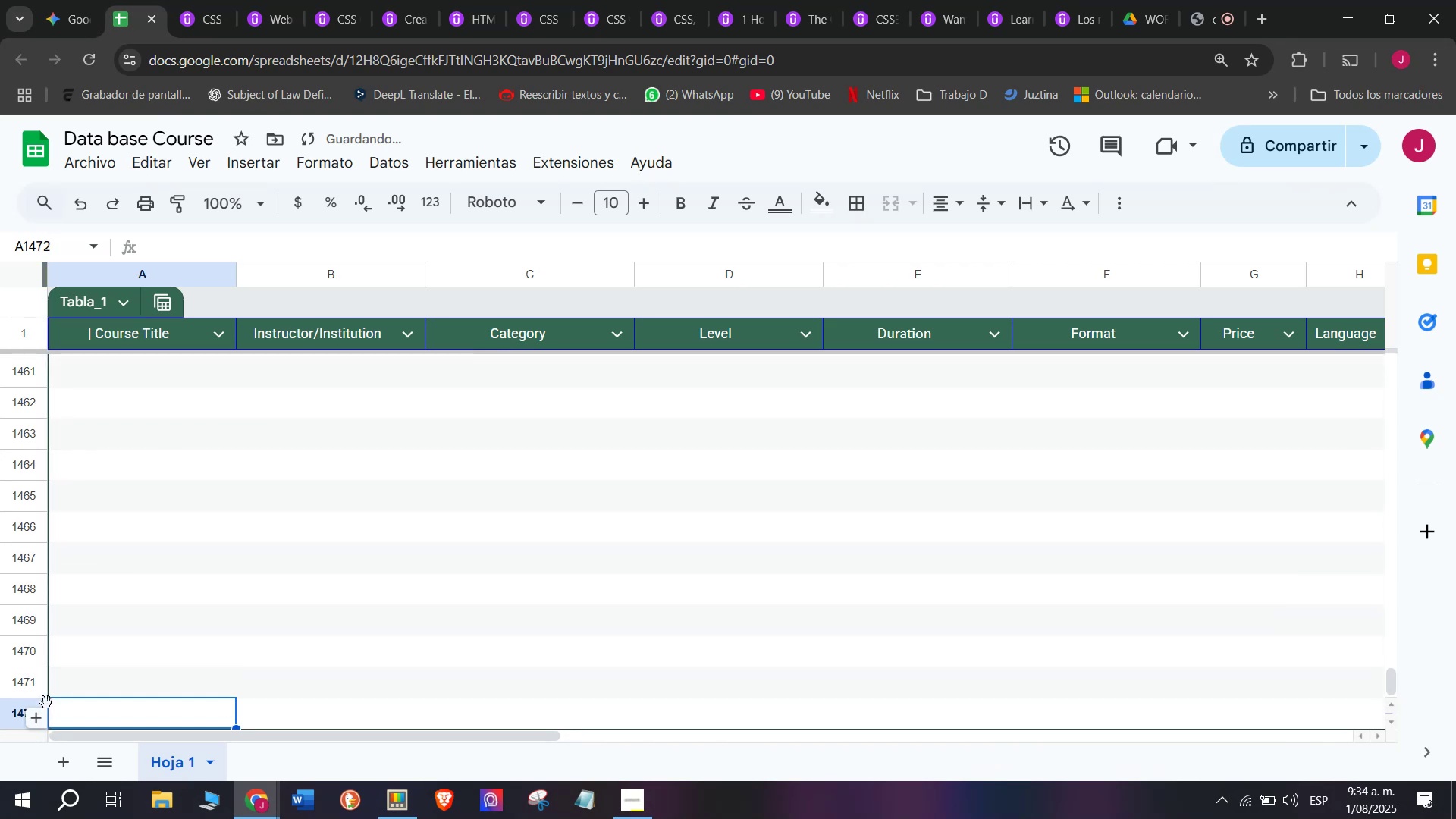 
triple_click([46, 701])
 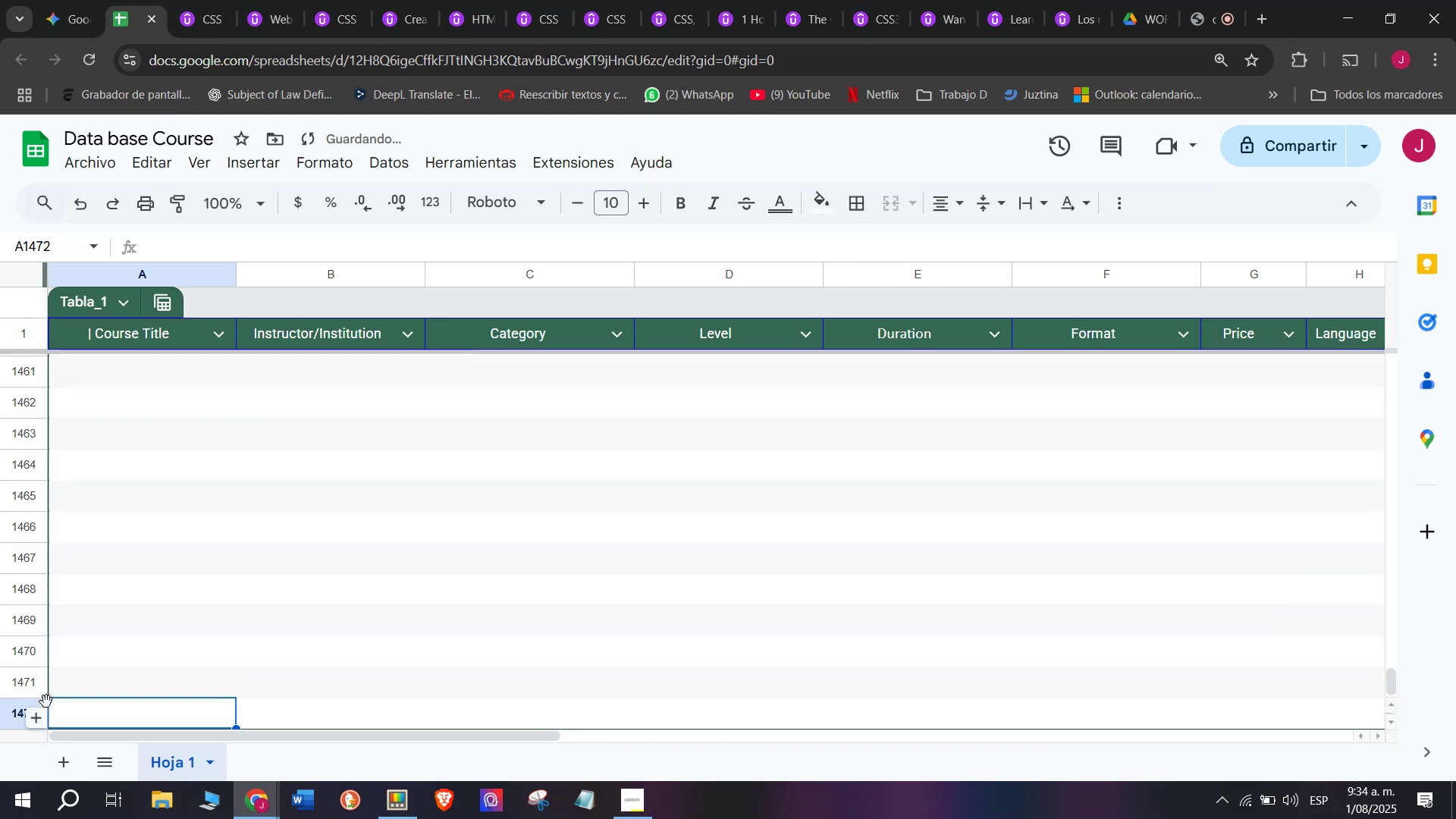 
triple_click([46, 701])
 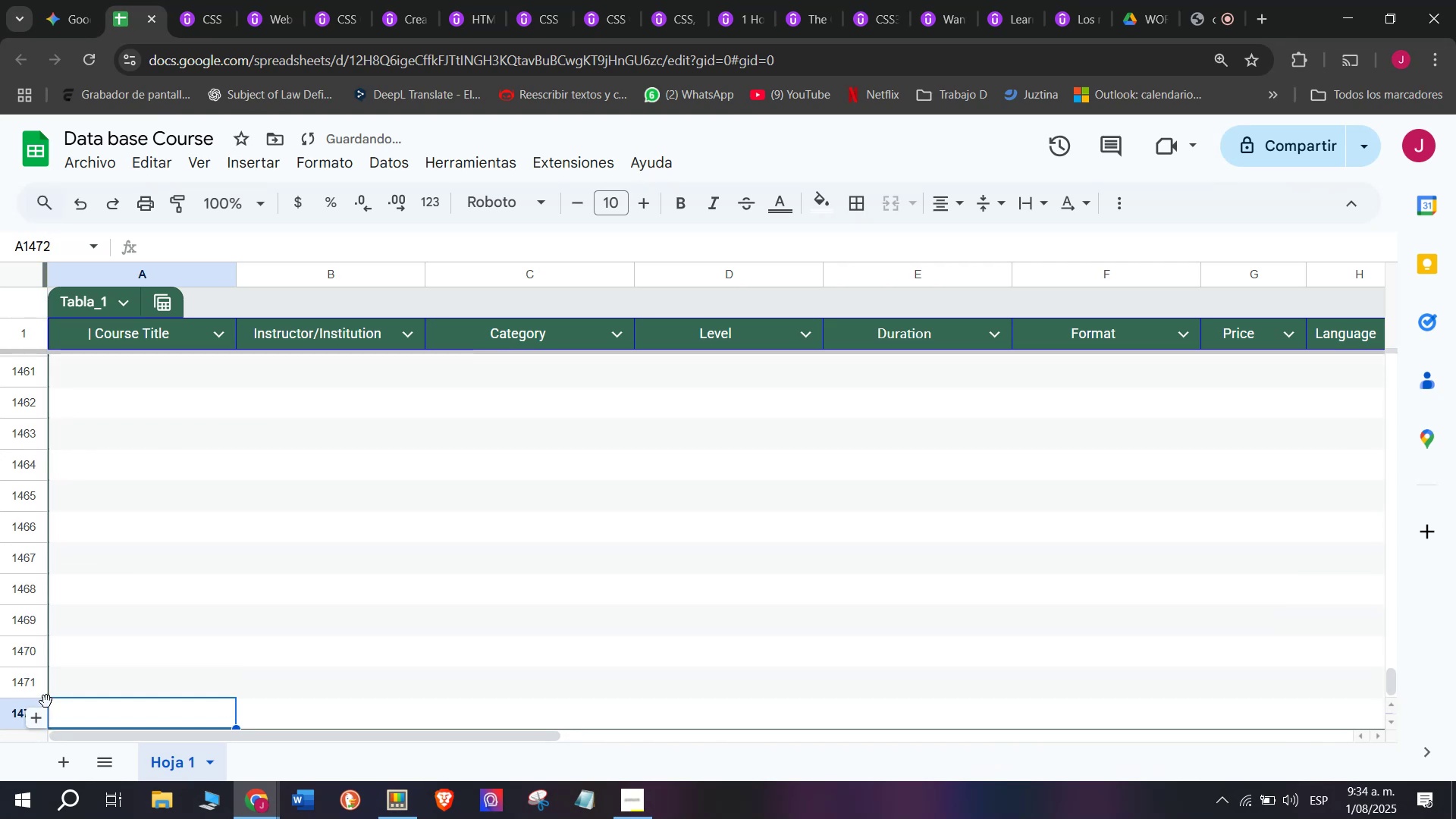 
triple_click([46, 701])
 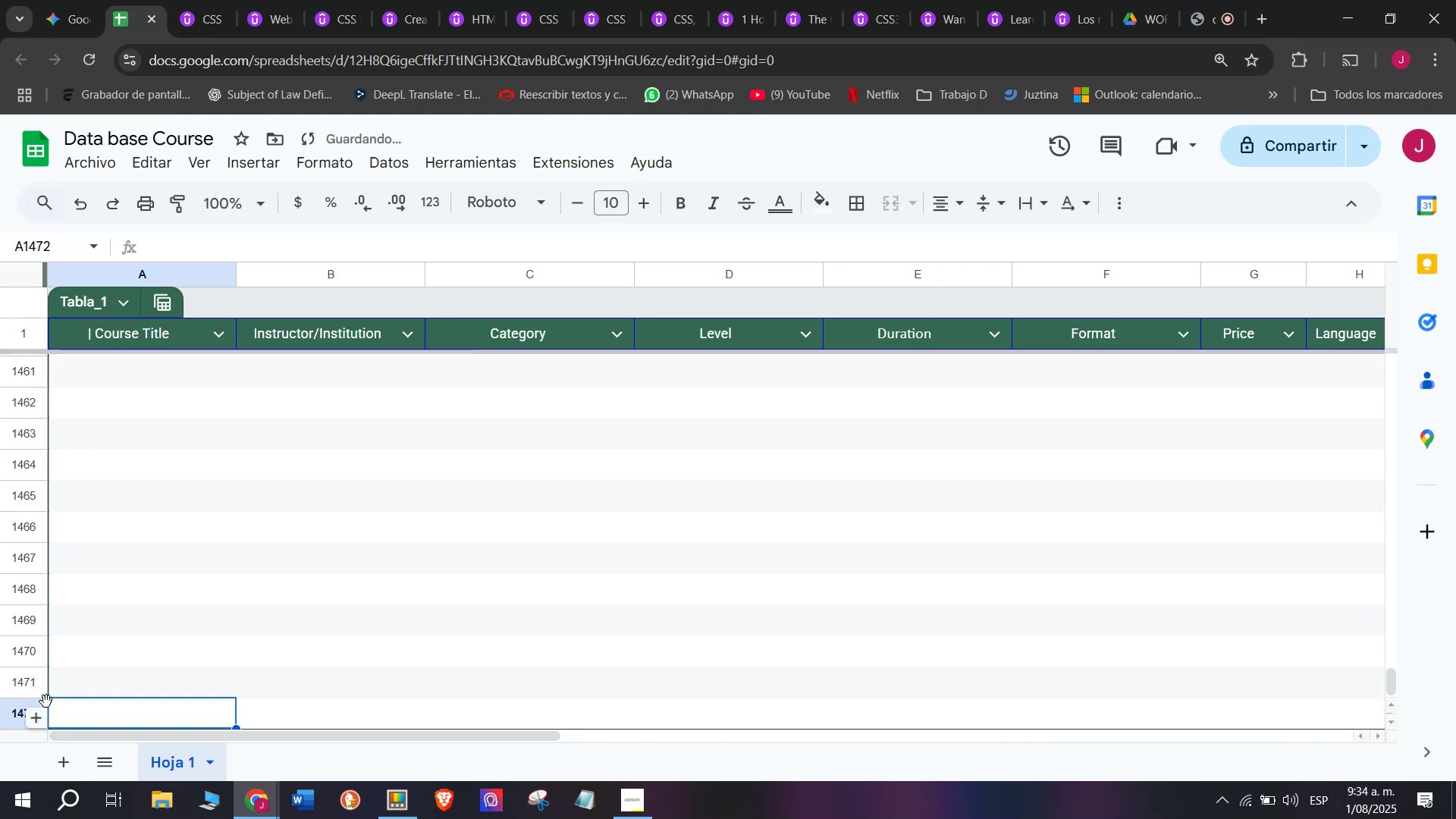 
triple_click([46, 701])
 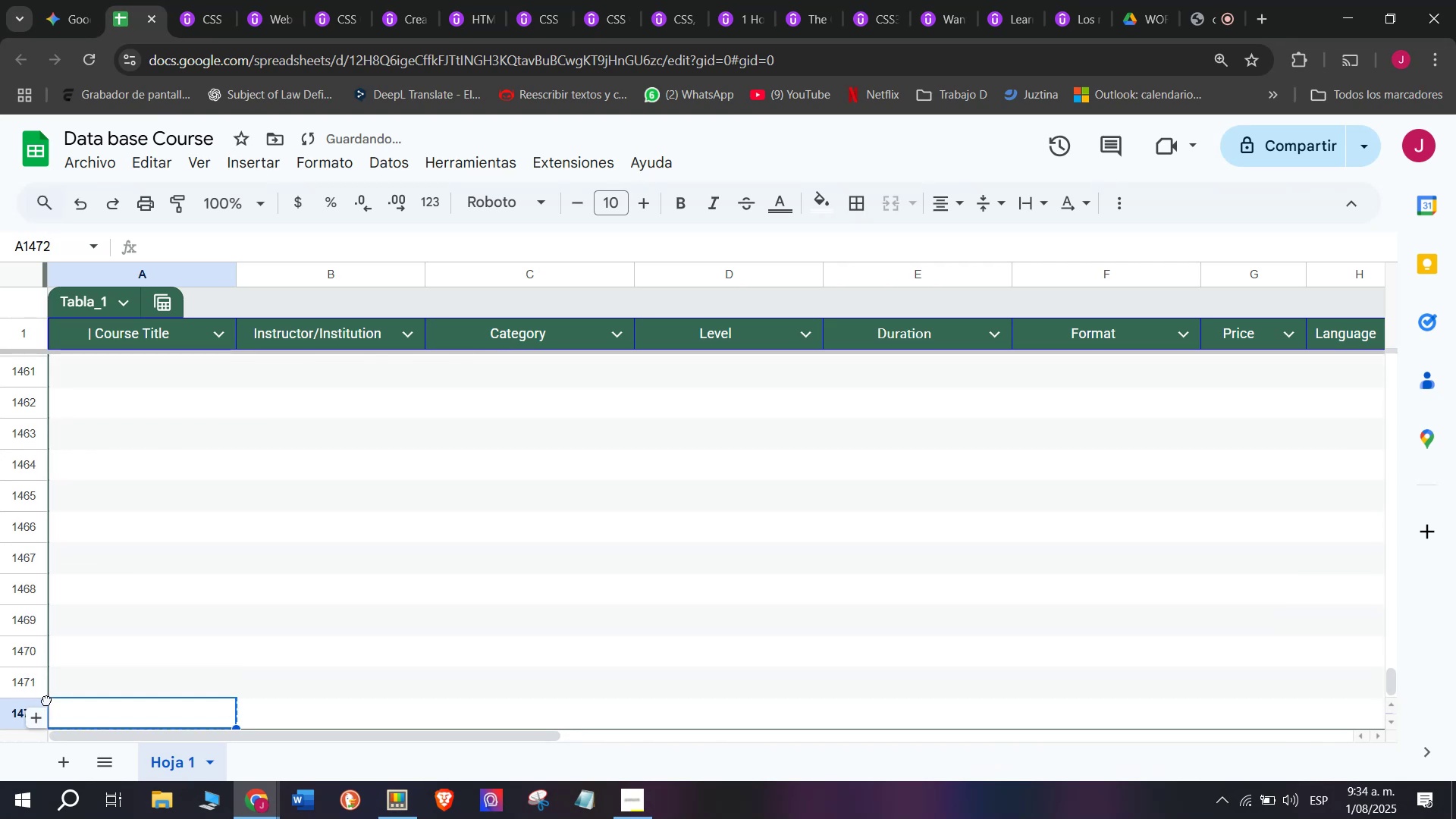 
triple_click([46, 701])
 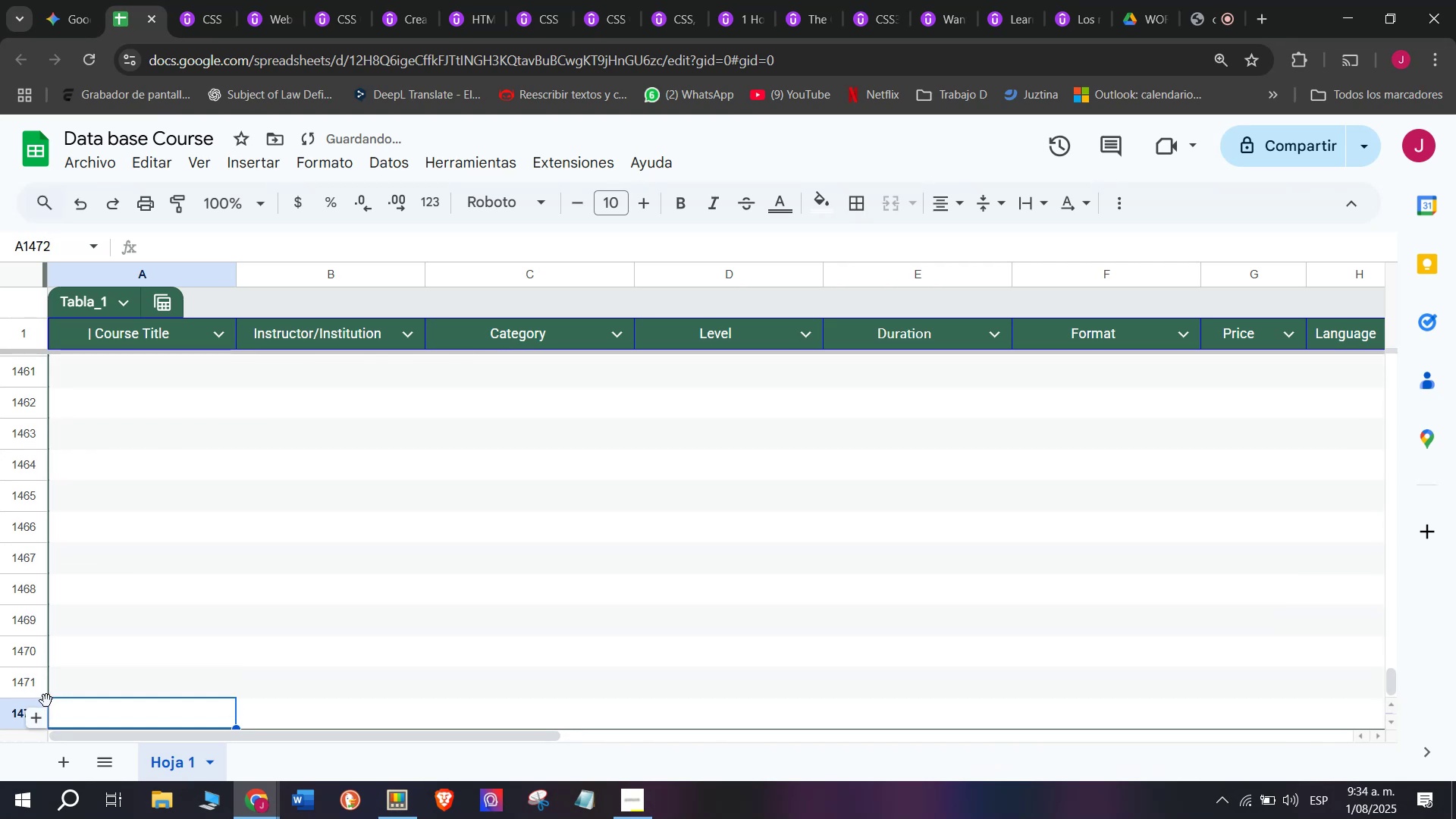 
triple_click([46, 701])
 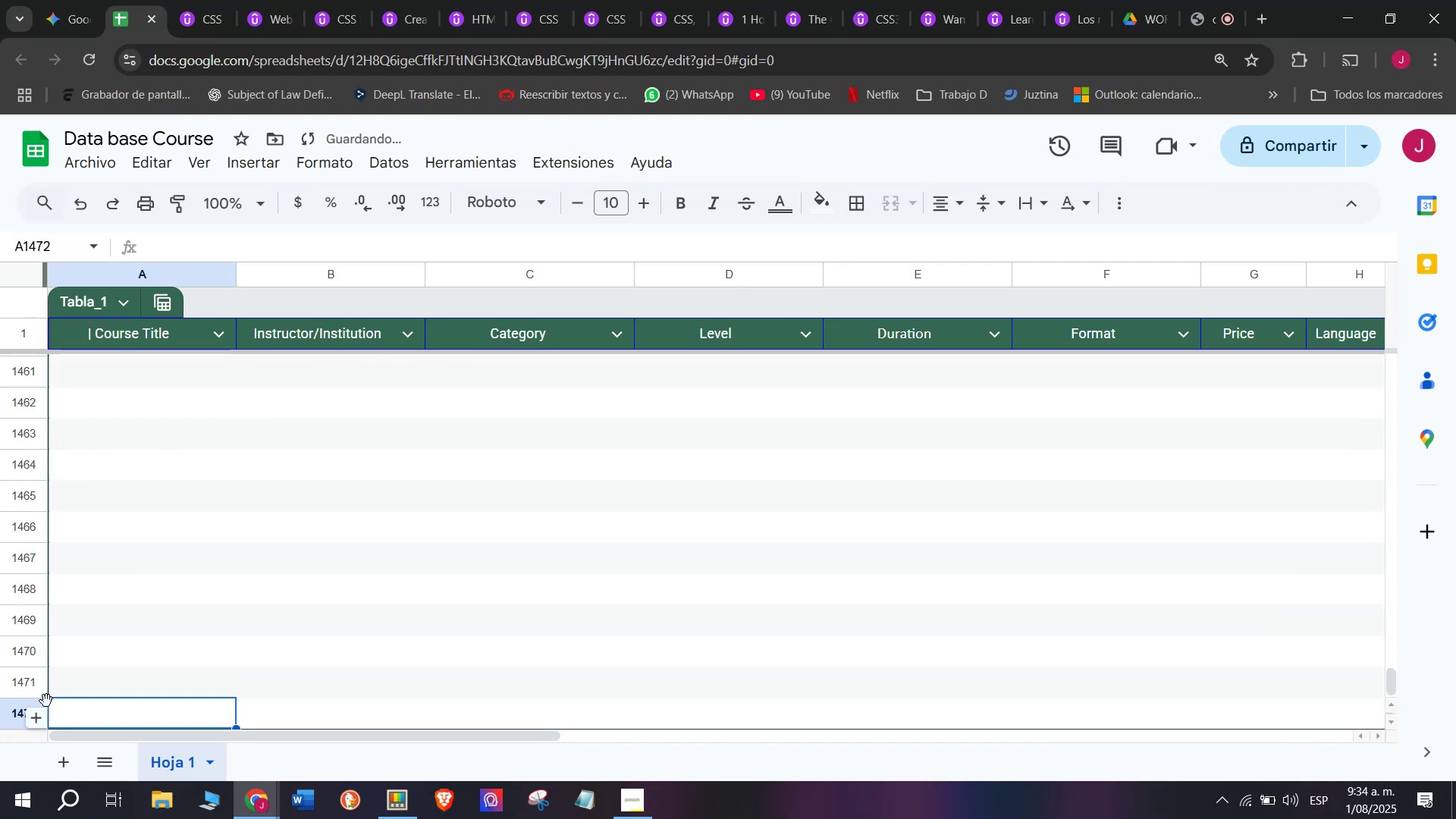 
triple_click([46, 701])
 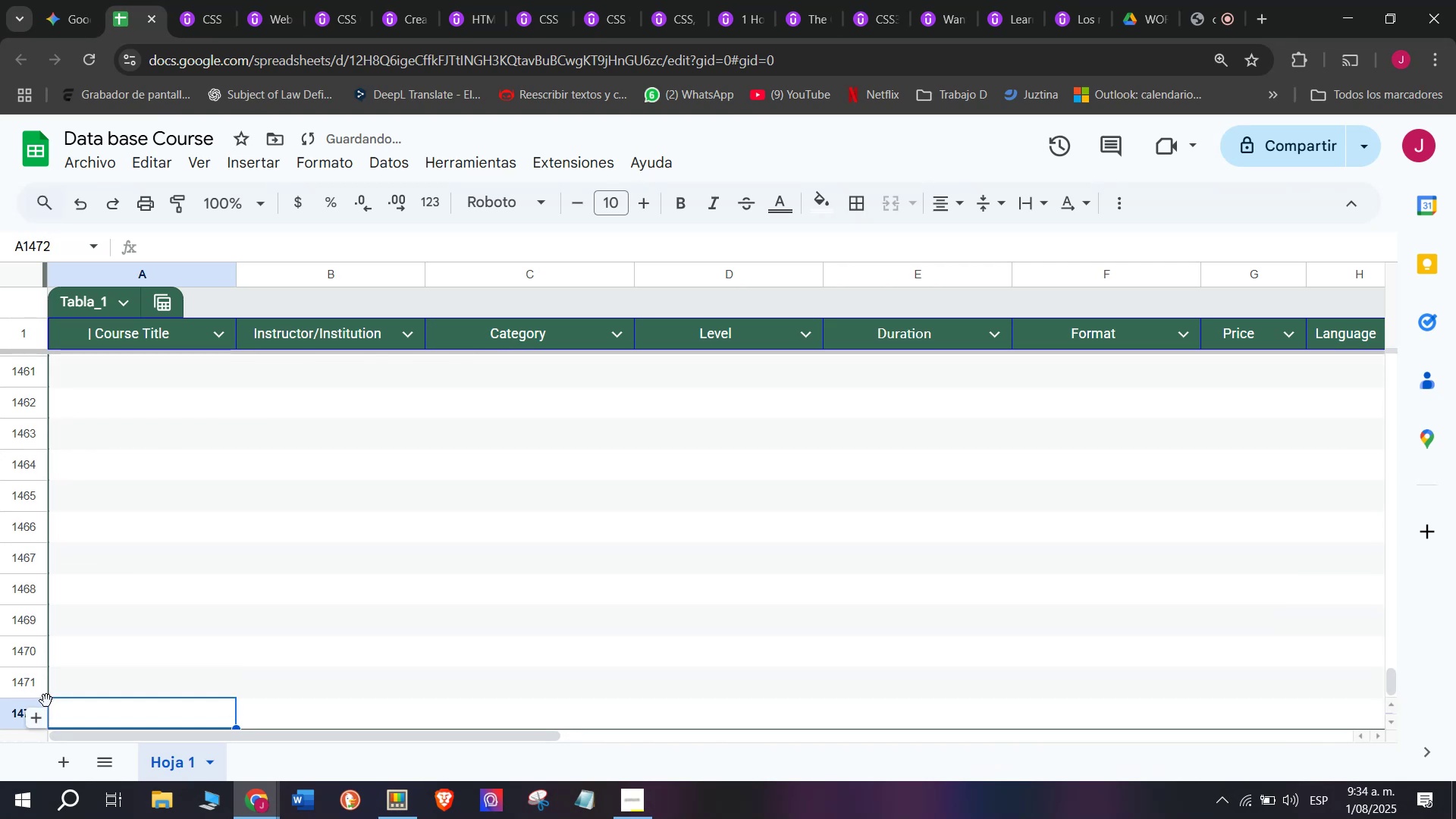 
triple_click([46, 701])
 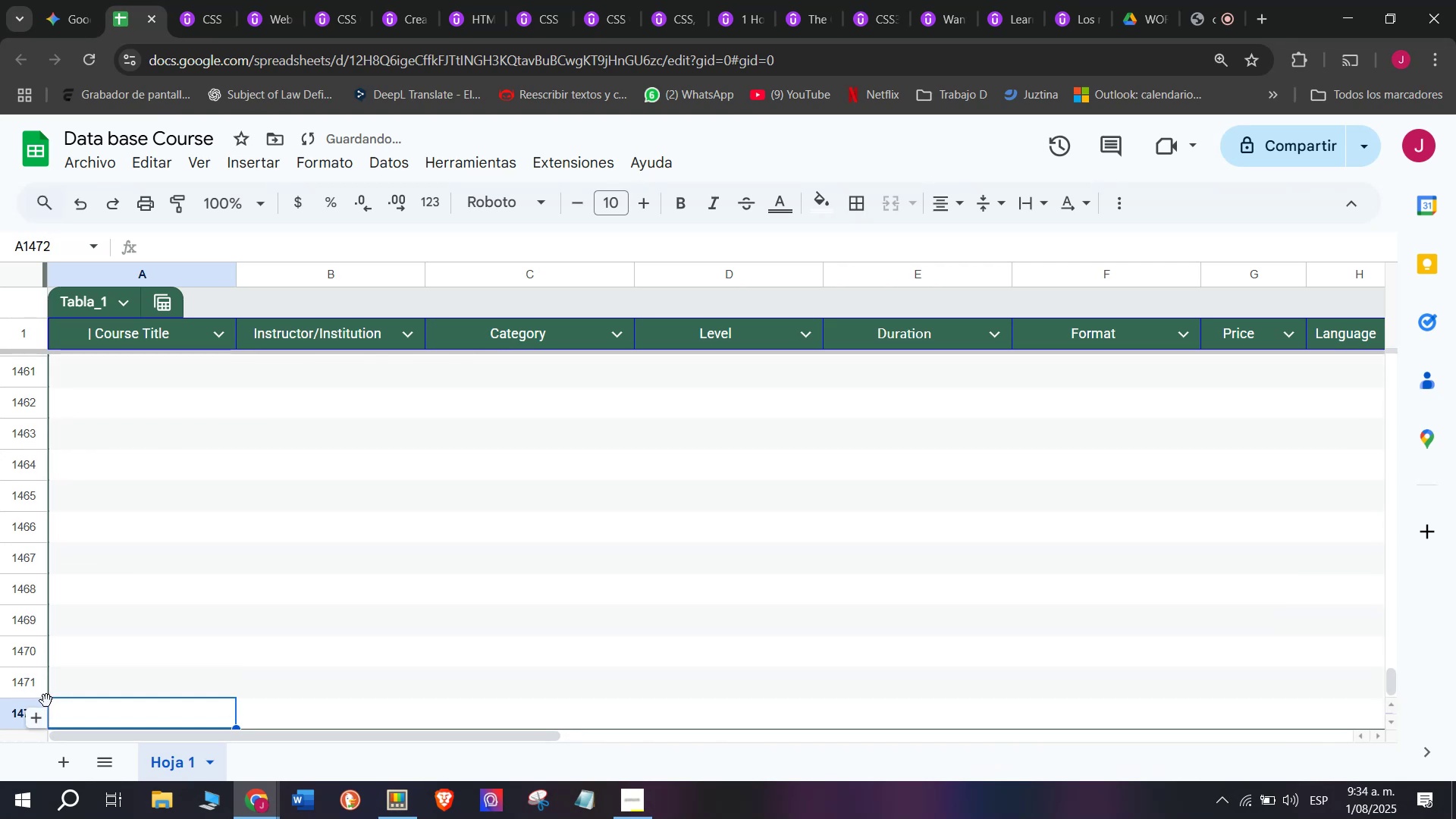 
triple_click([46, 701])
 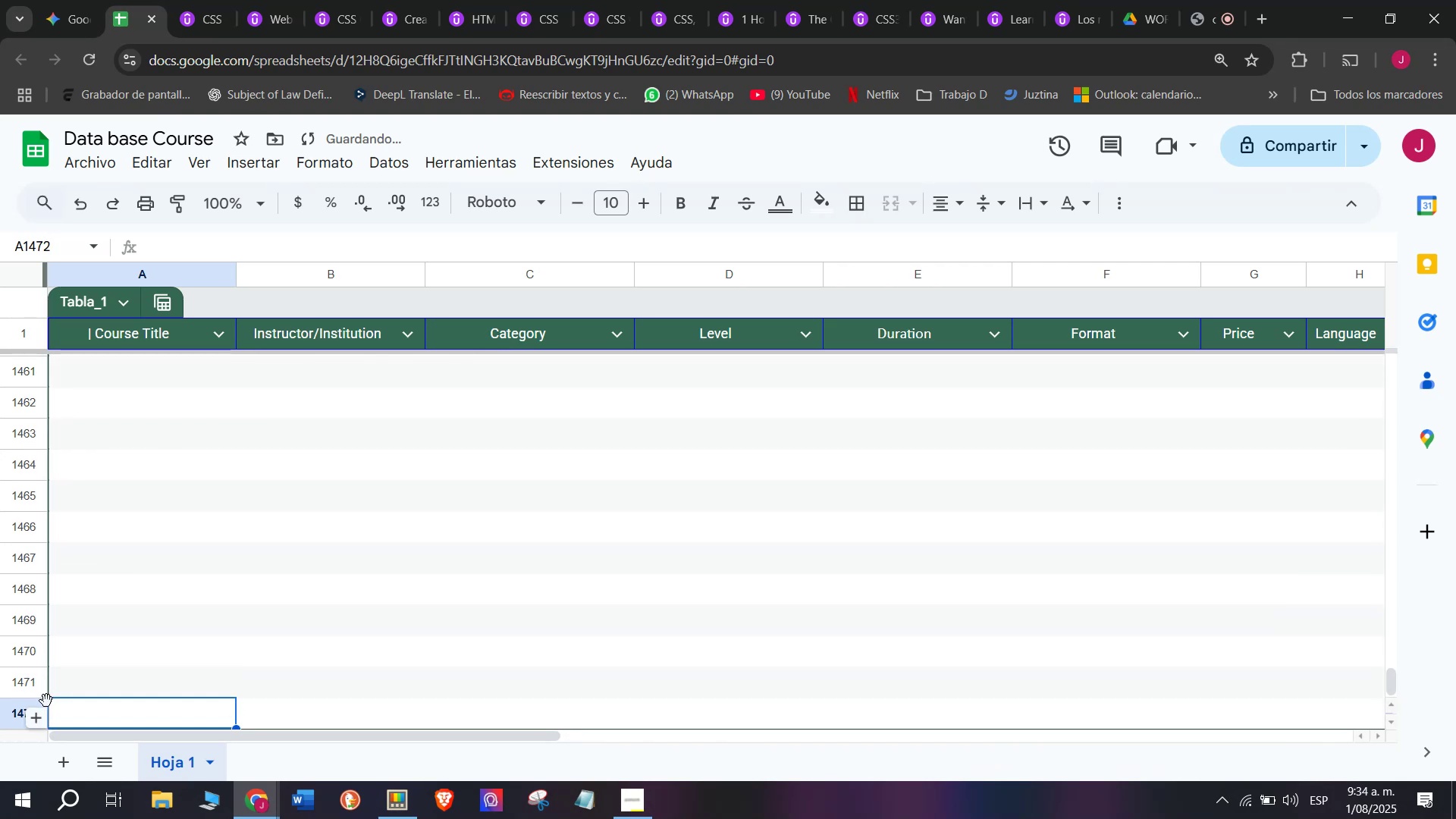 
triple_click([46, 701])
 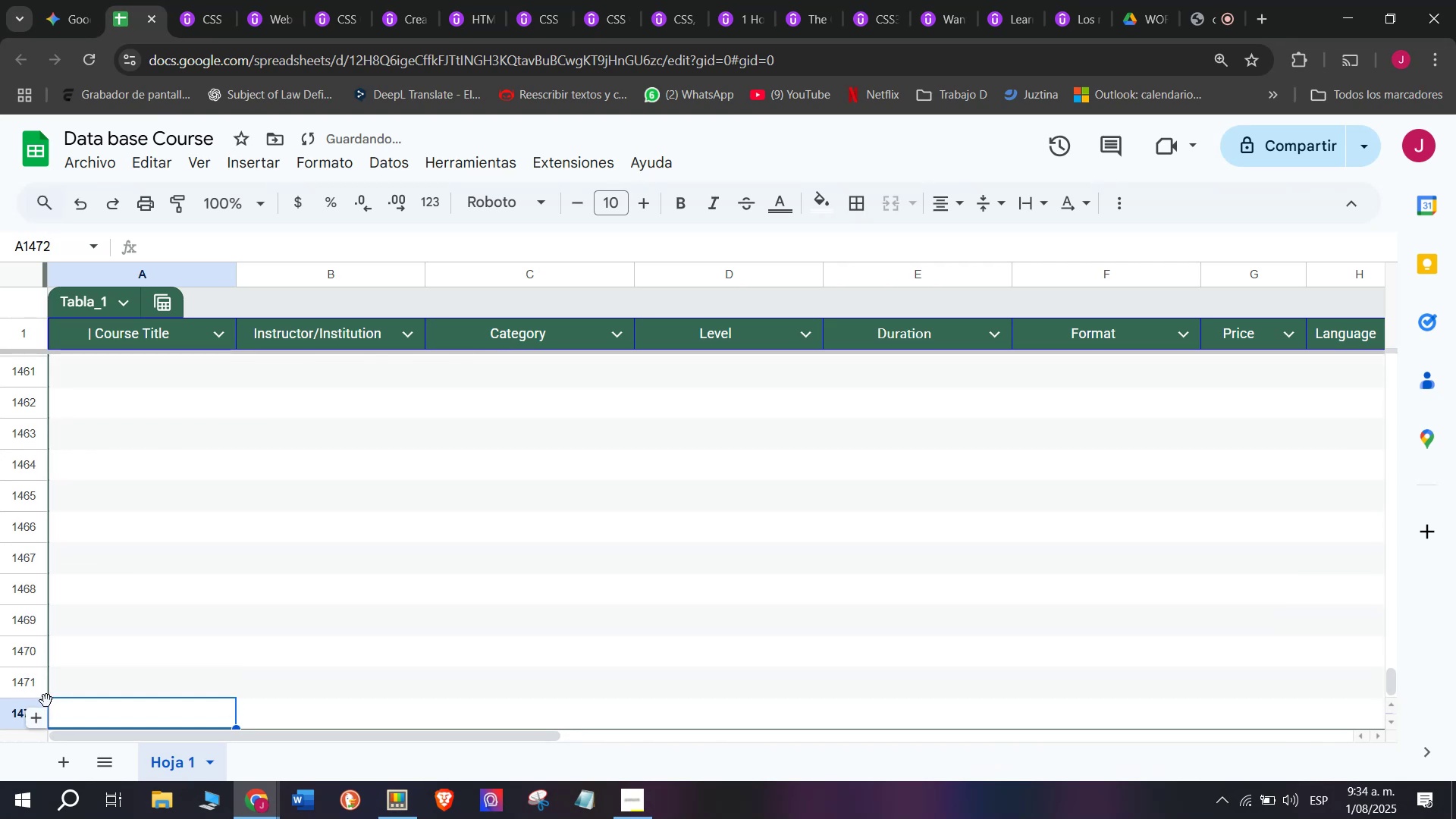 
triple_click([46, 701])
 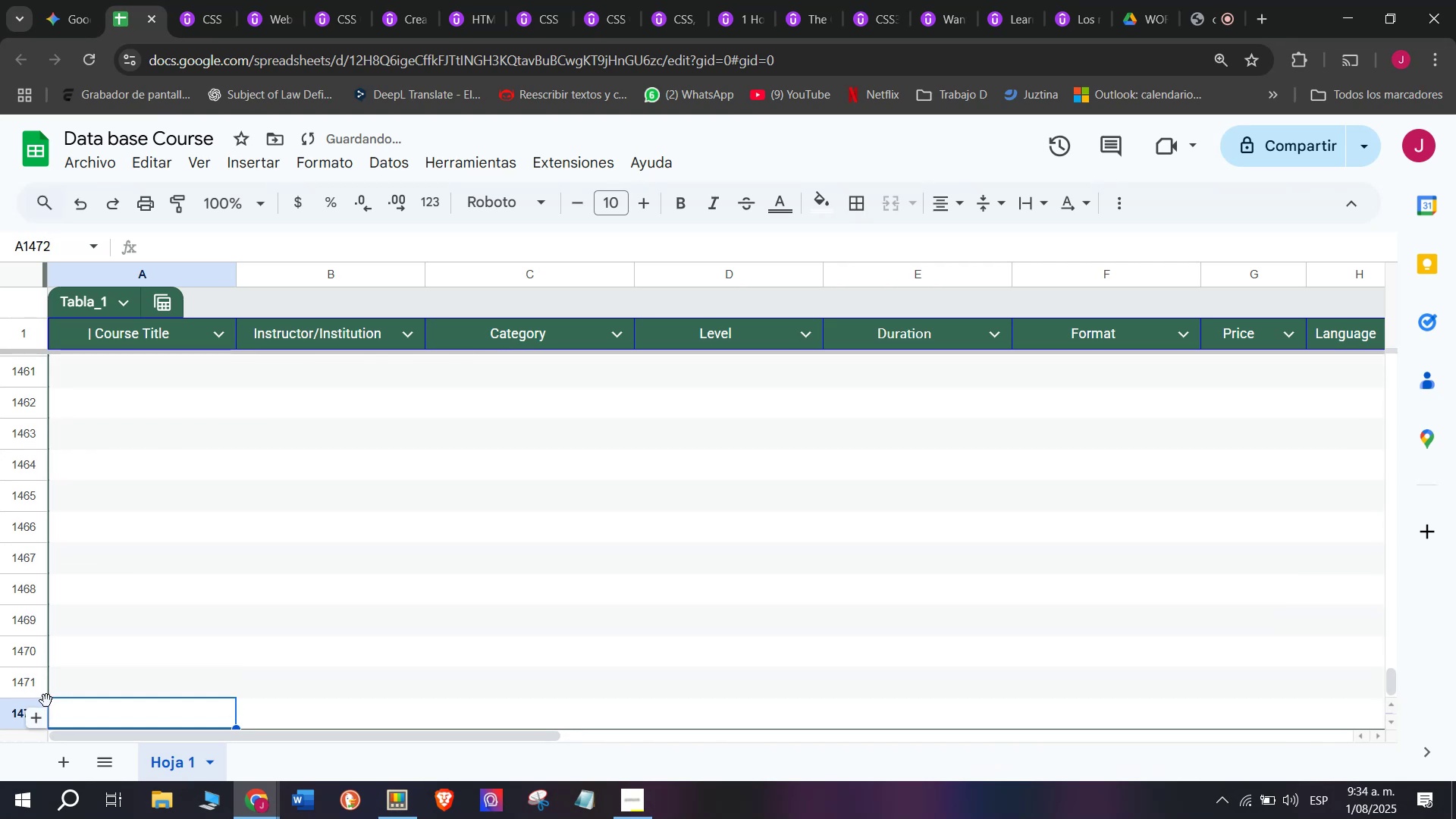 
triple_click([46, 701])
 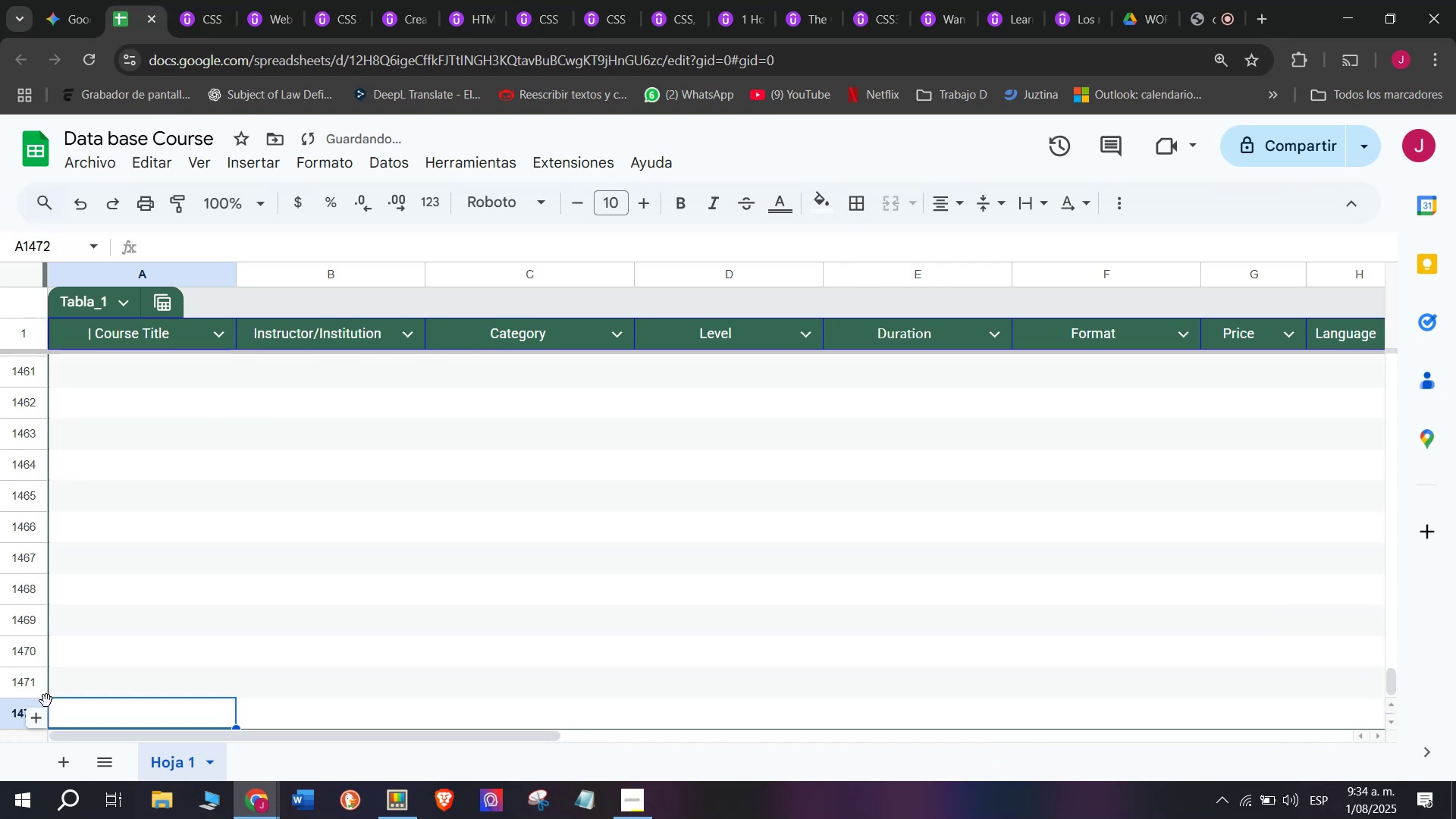 
triple_click([46, 701])
 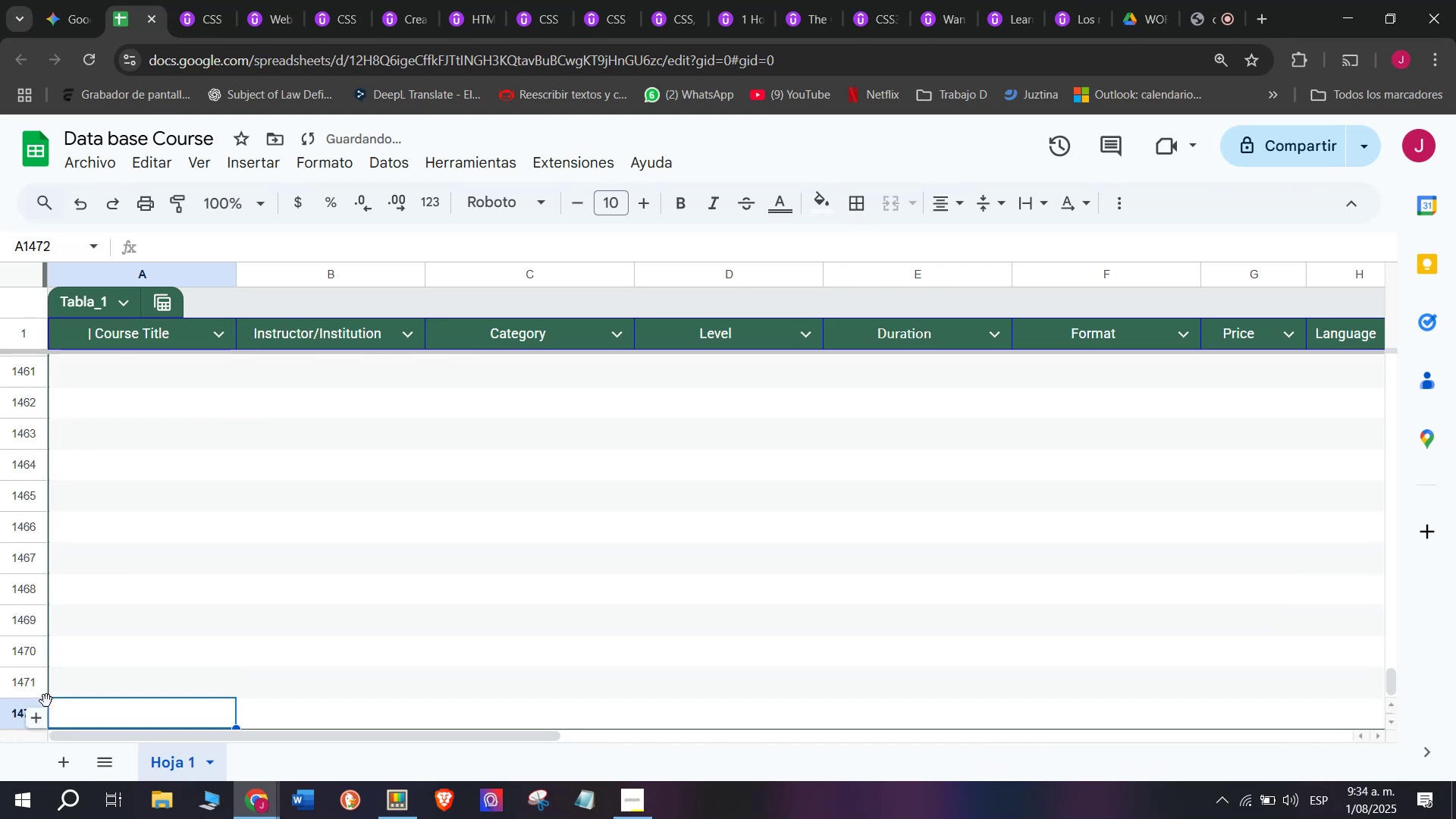 
triple_click([46, 701])
 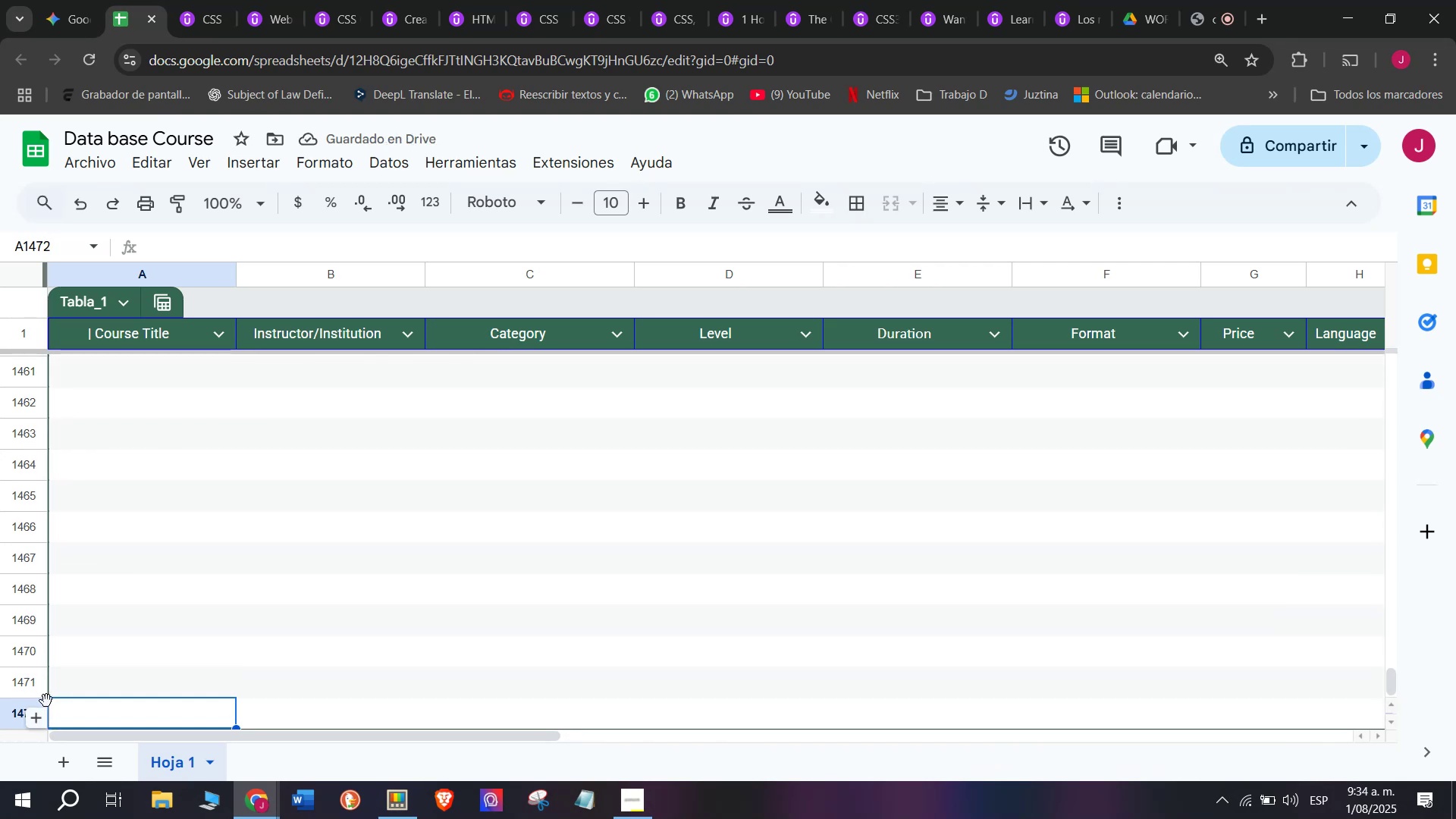 
triple_click([46, 701])
 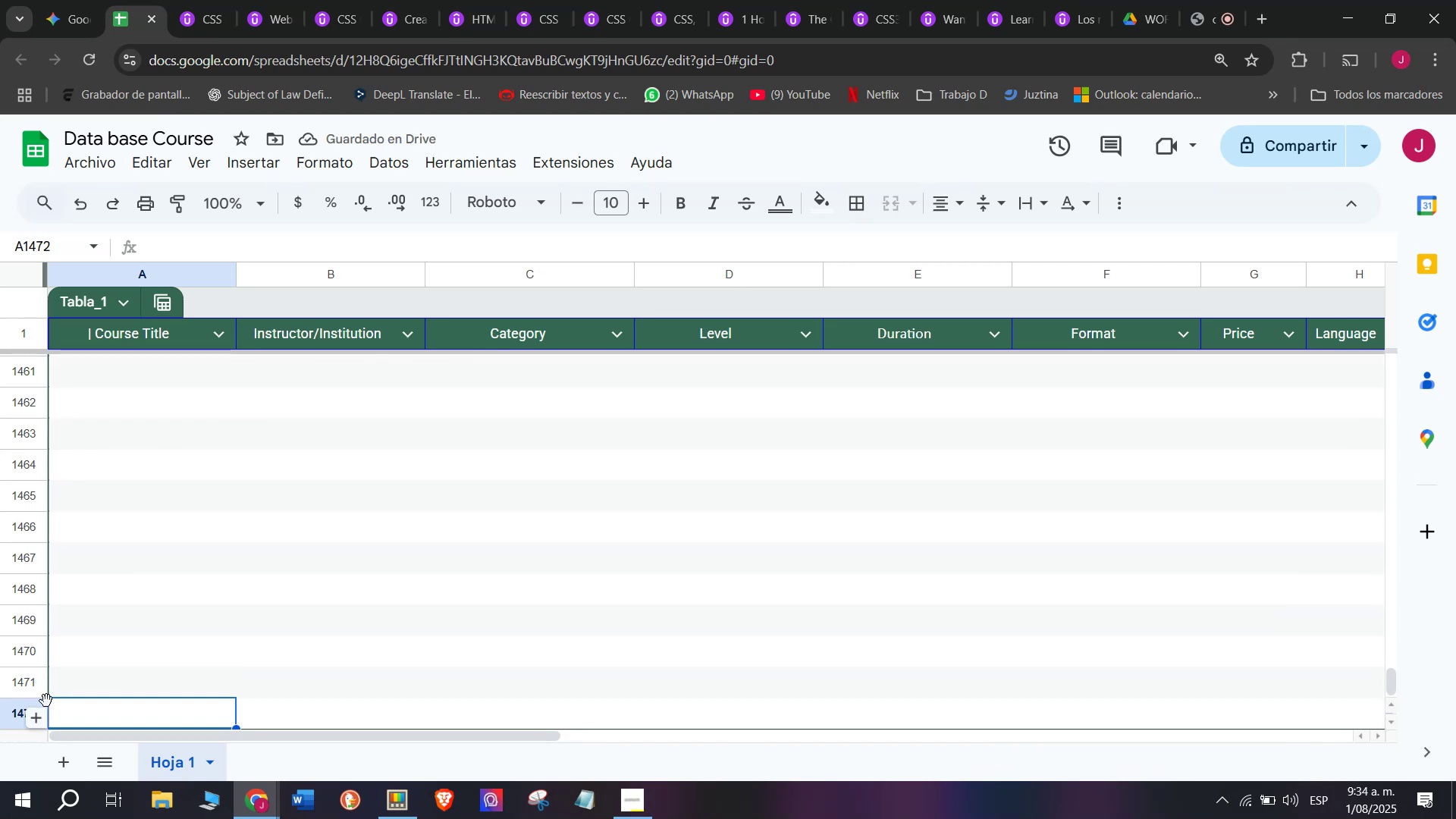 
triple_click([46, 701])
 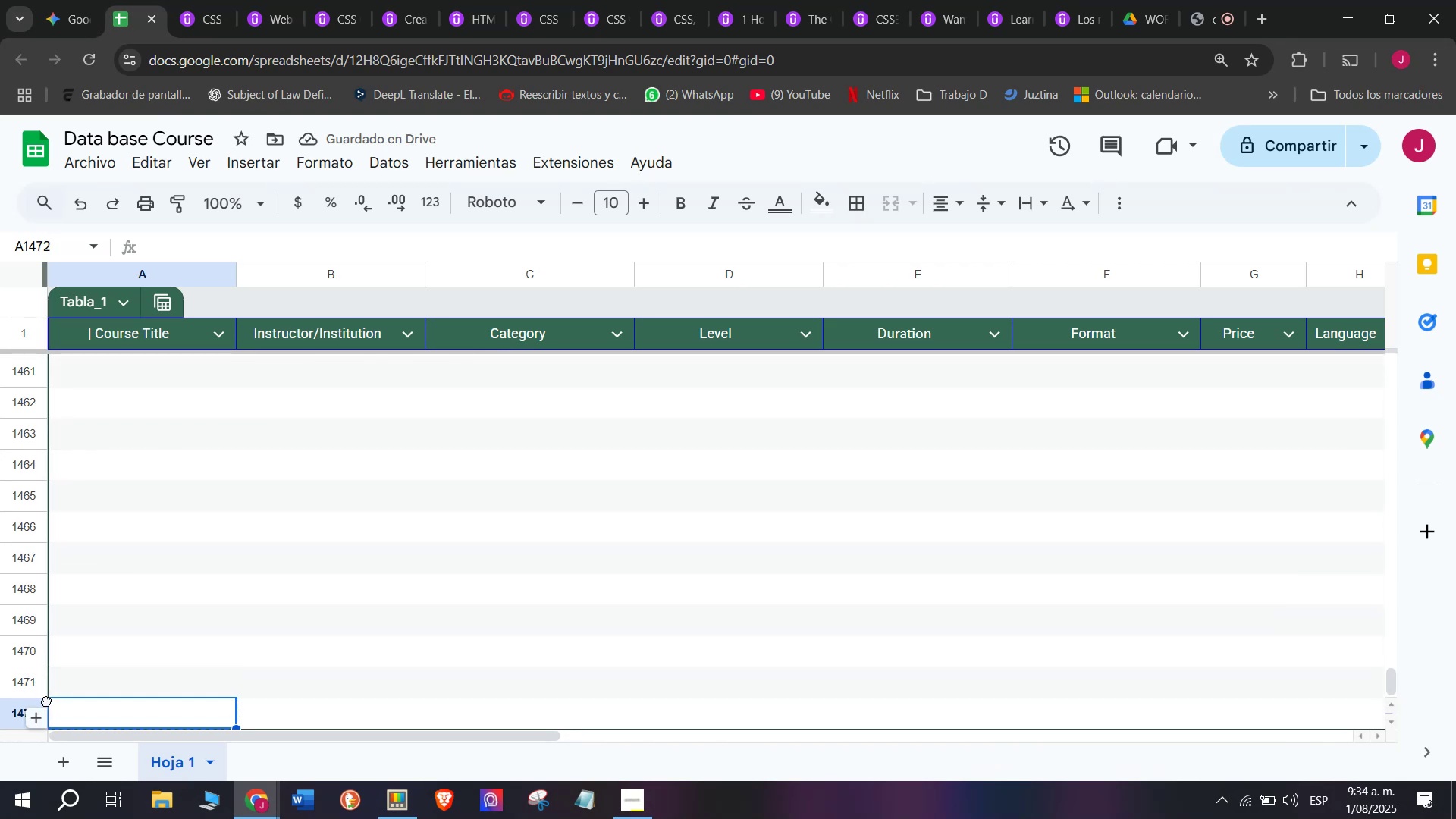 
triple_click([46, 701])
 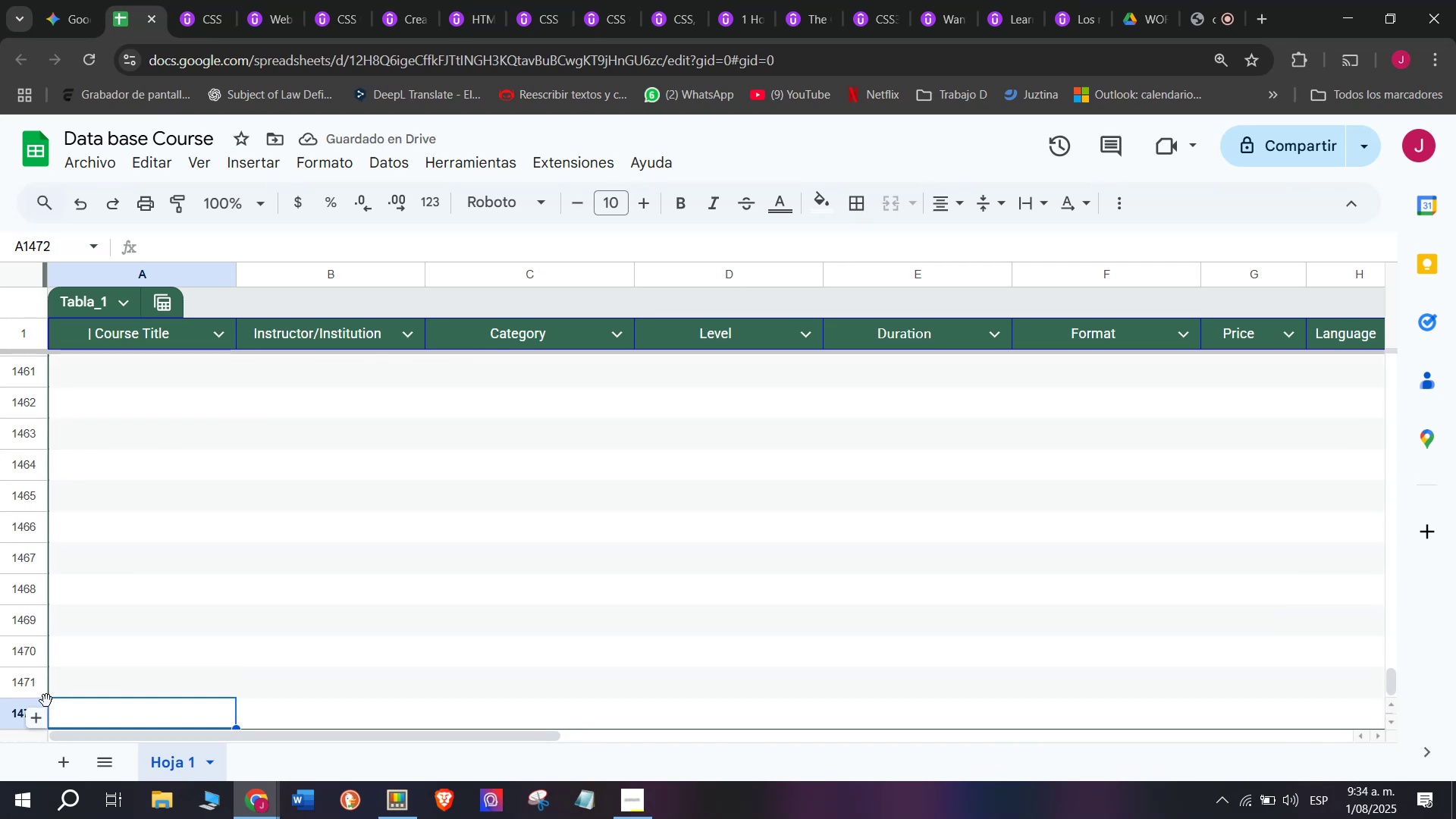 
triple_click([46, 701])
 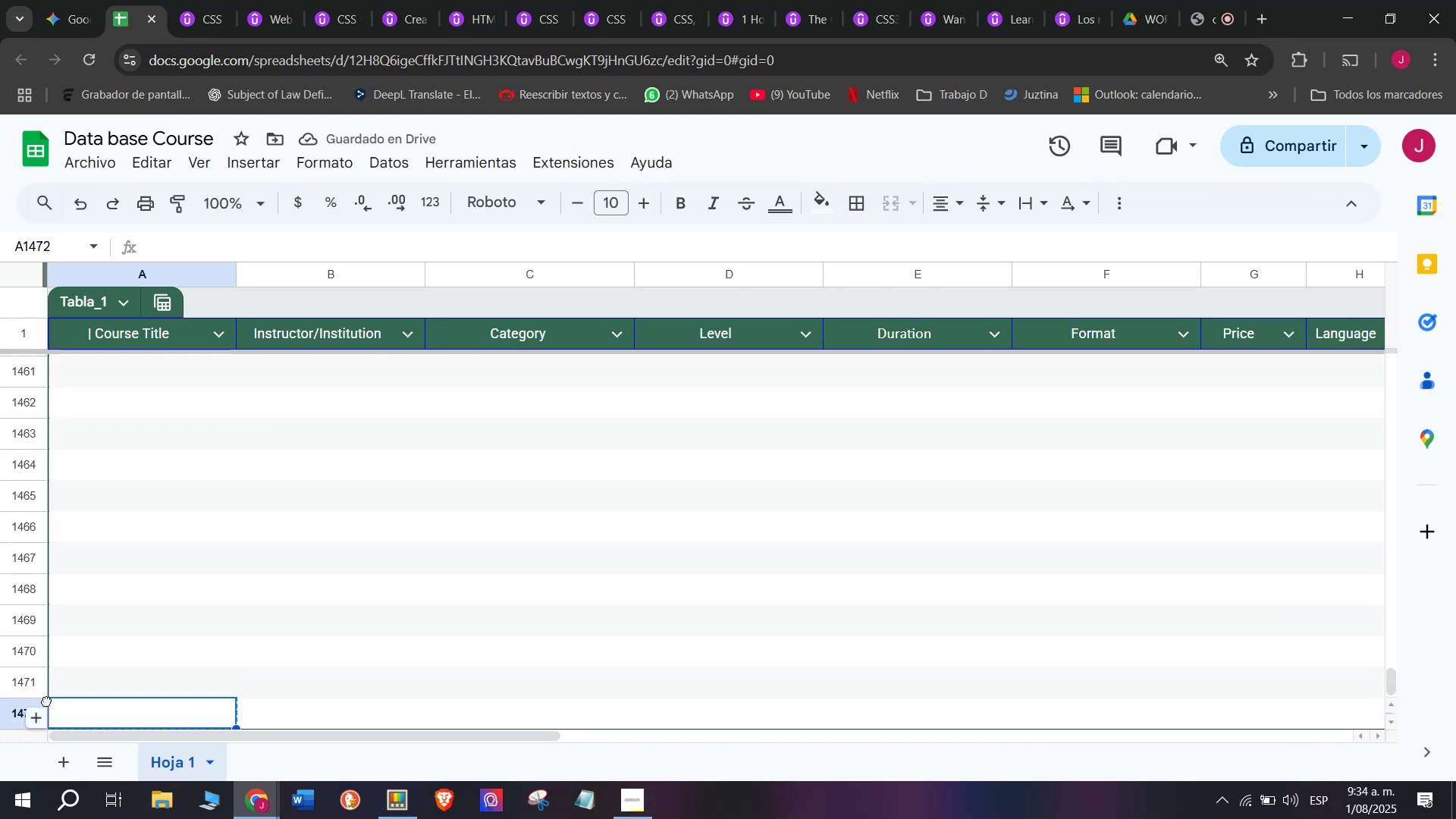 
triple_click([46, 701])
 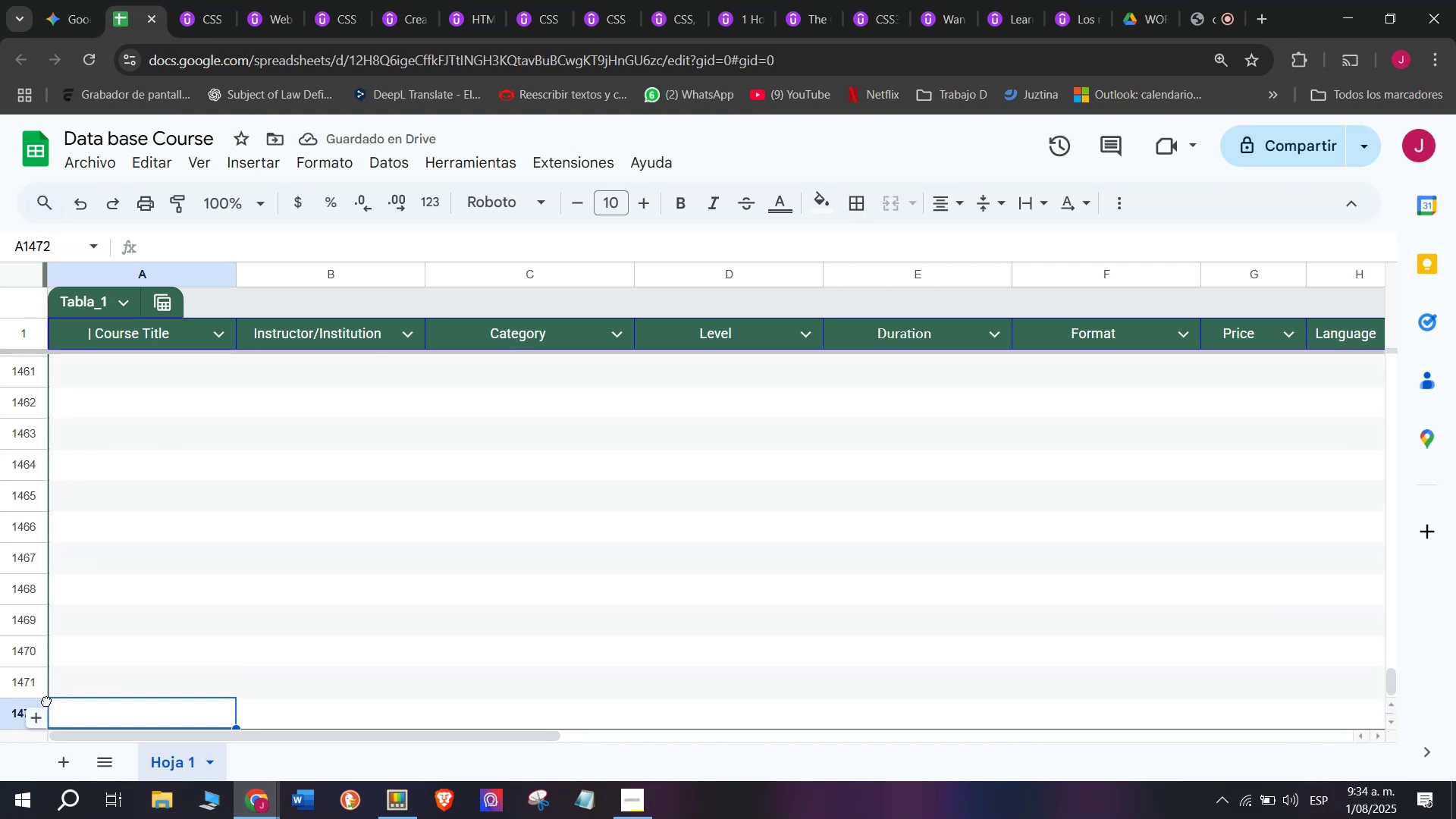 
triple_click([46, 701])
 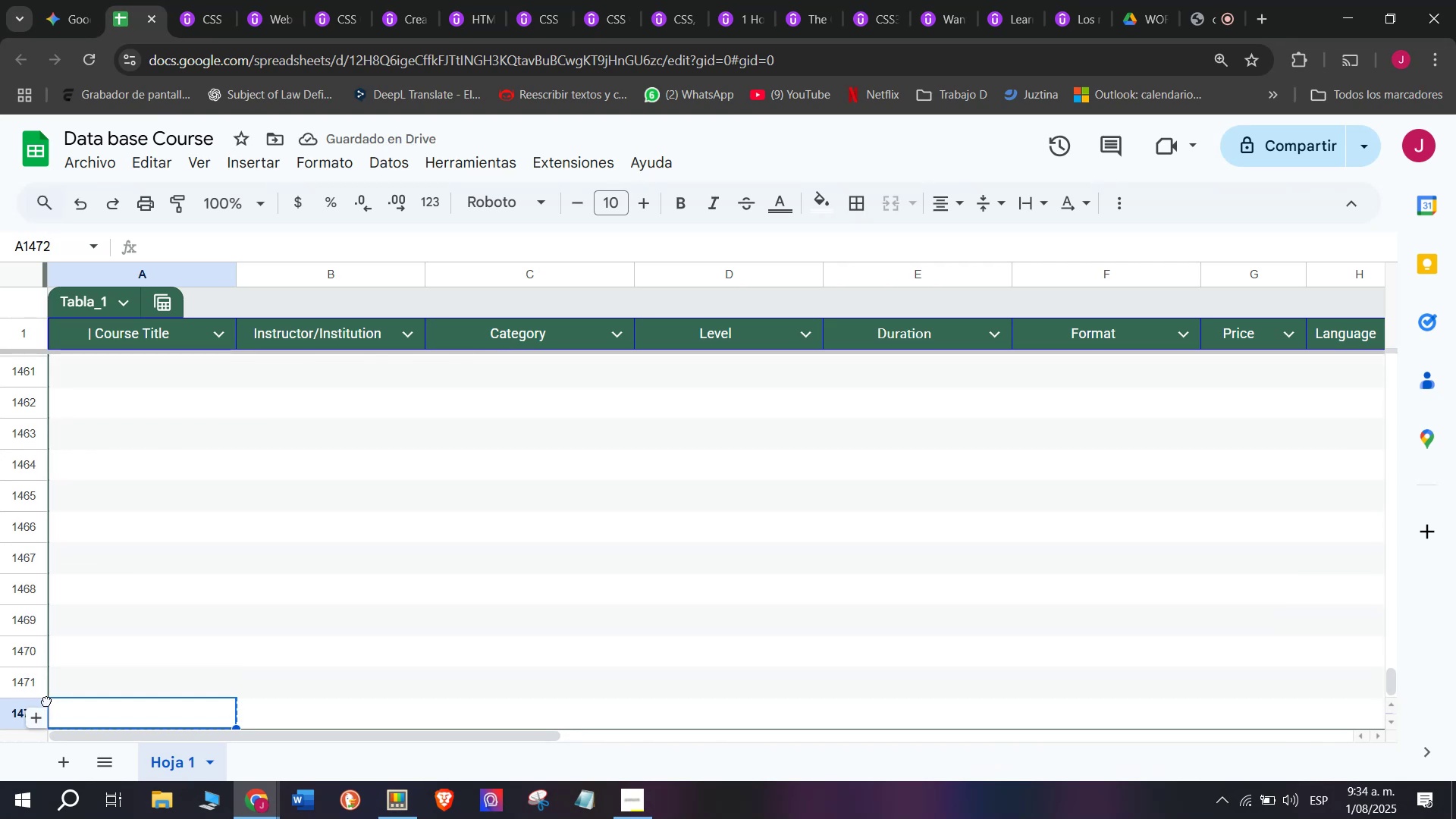 
triple_click([46, 701])
 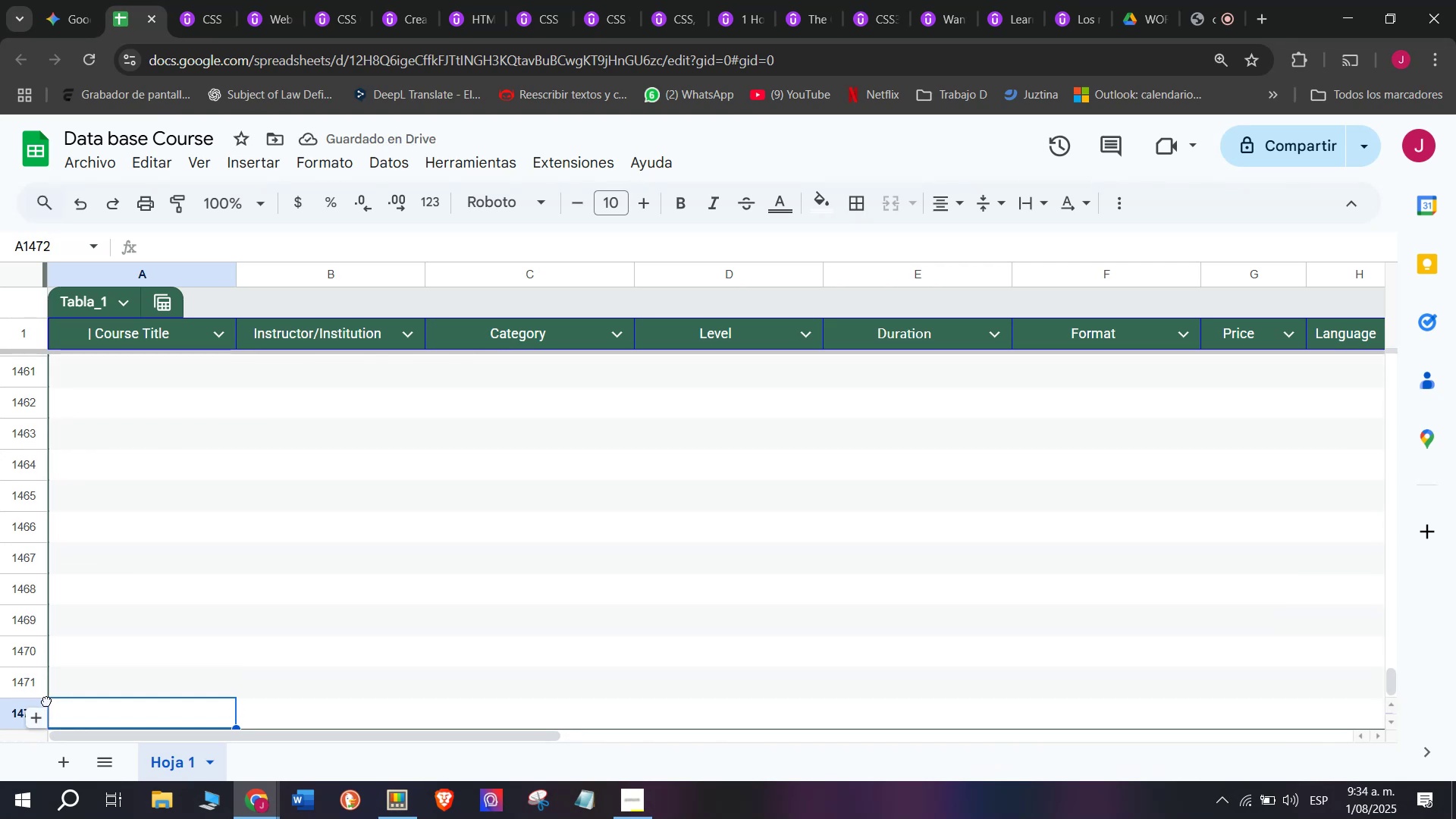 
triple_click([46, 701])
 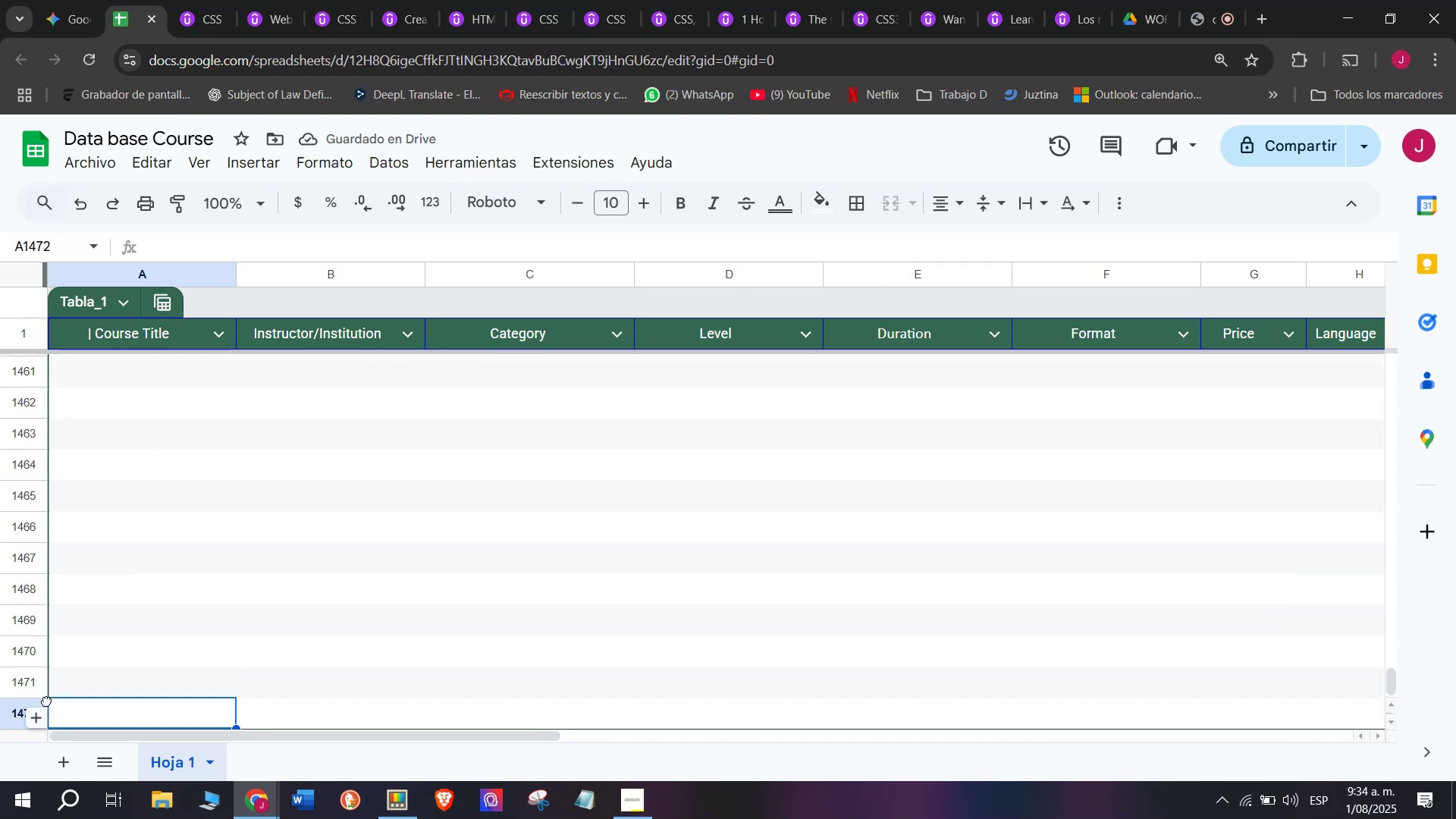 
triple_click([46, 701])
 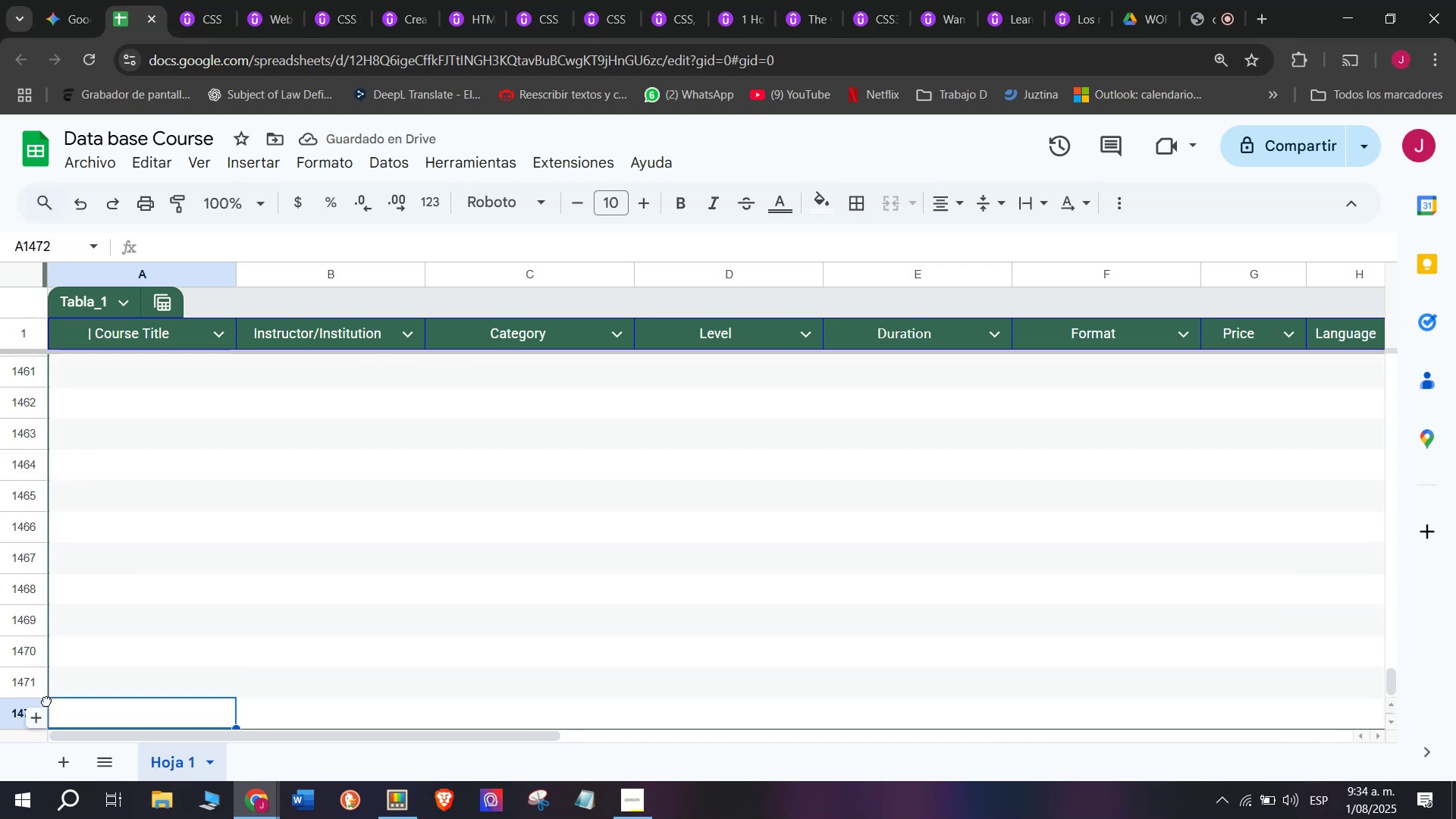 
triple_click([46, 701])
 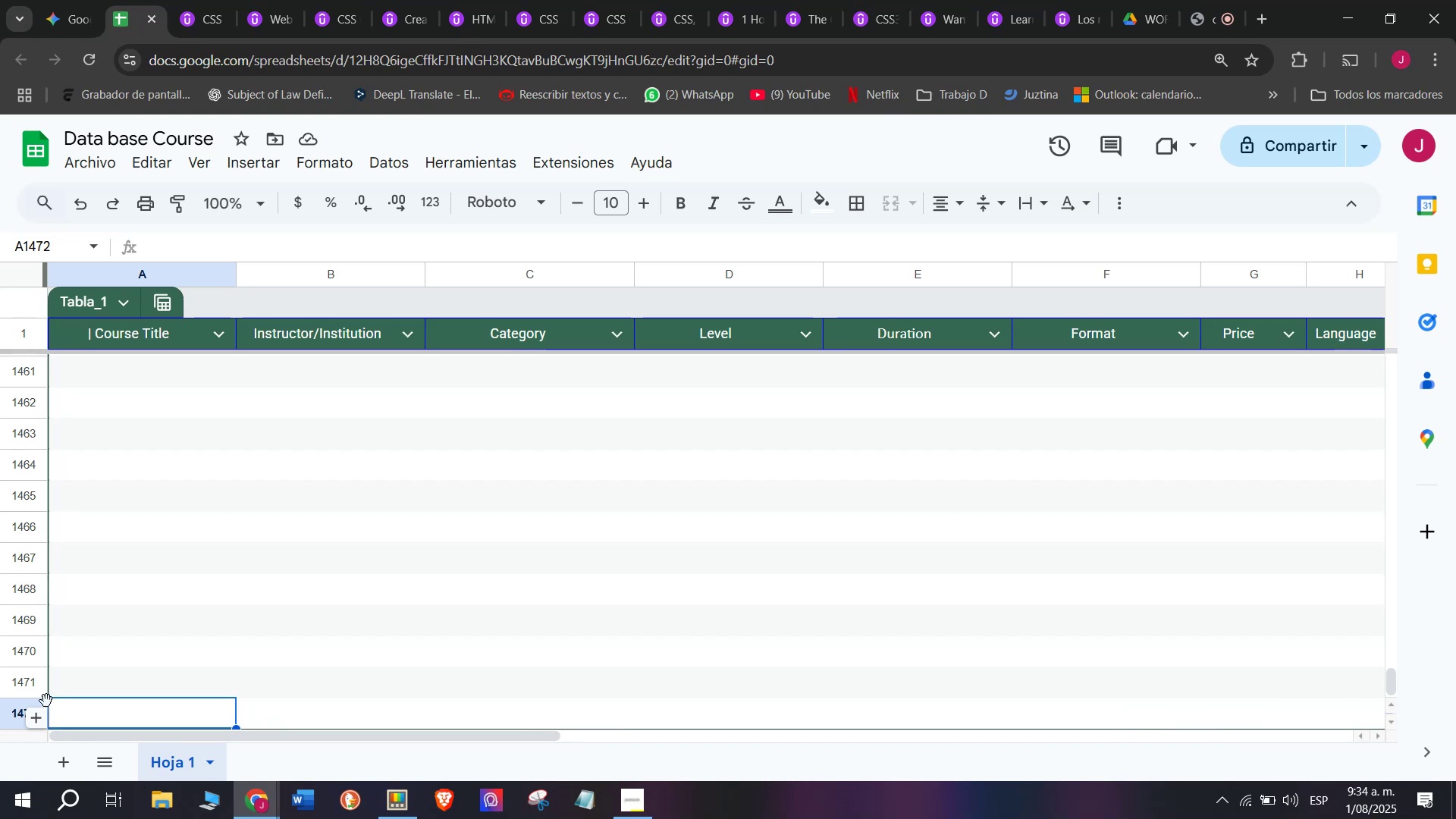 
double_click([46, 701])
 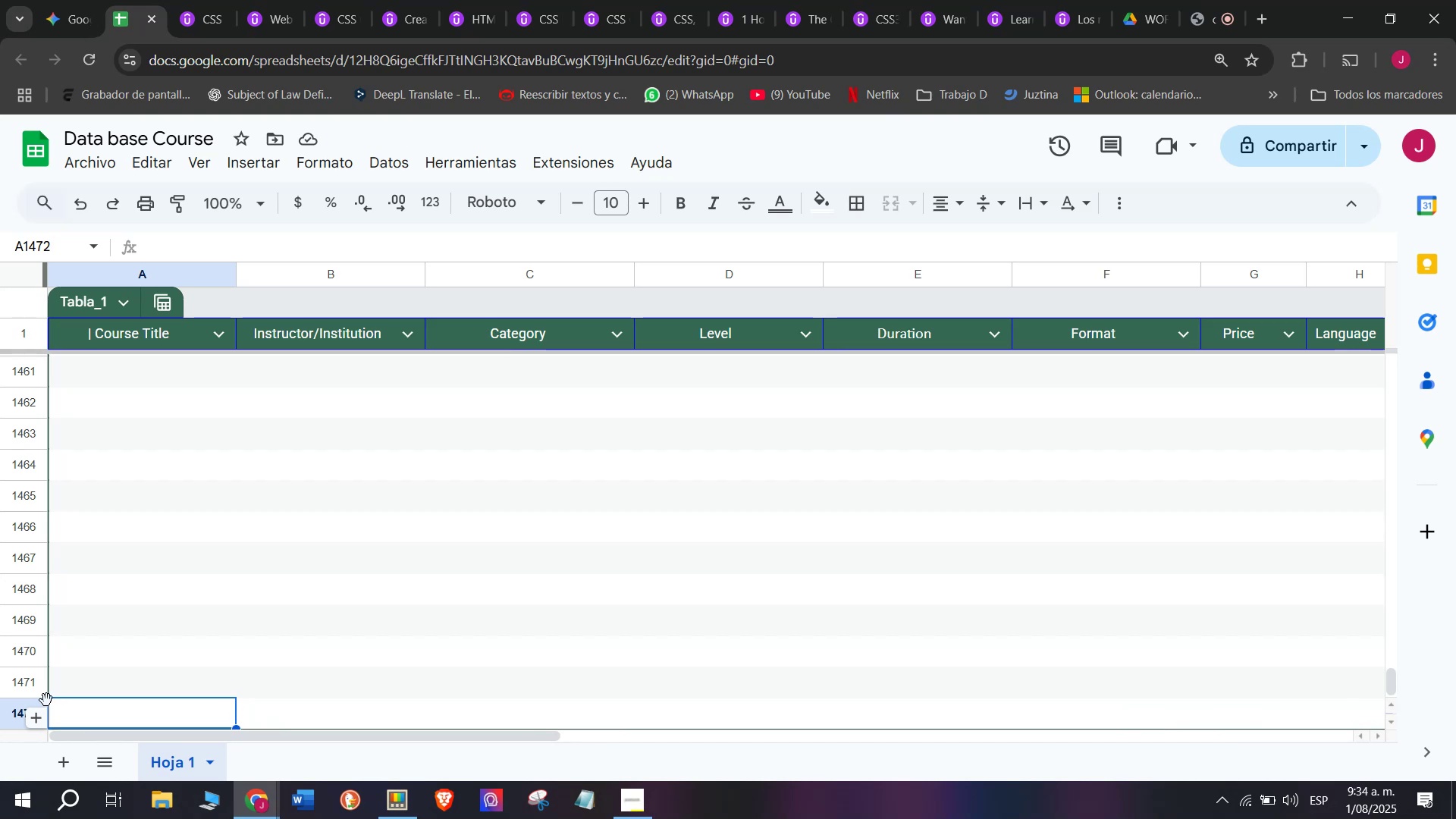 
triple_click([46, 700])
 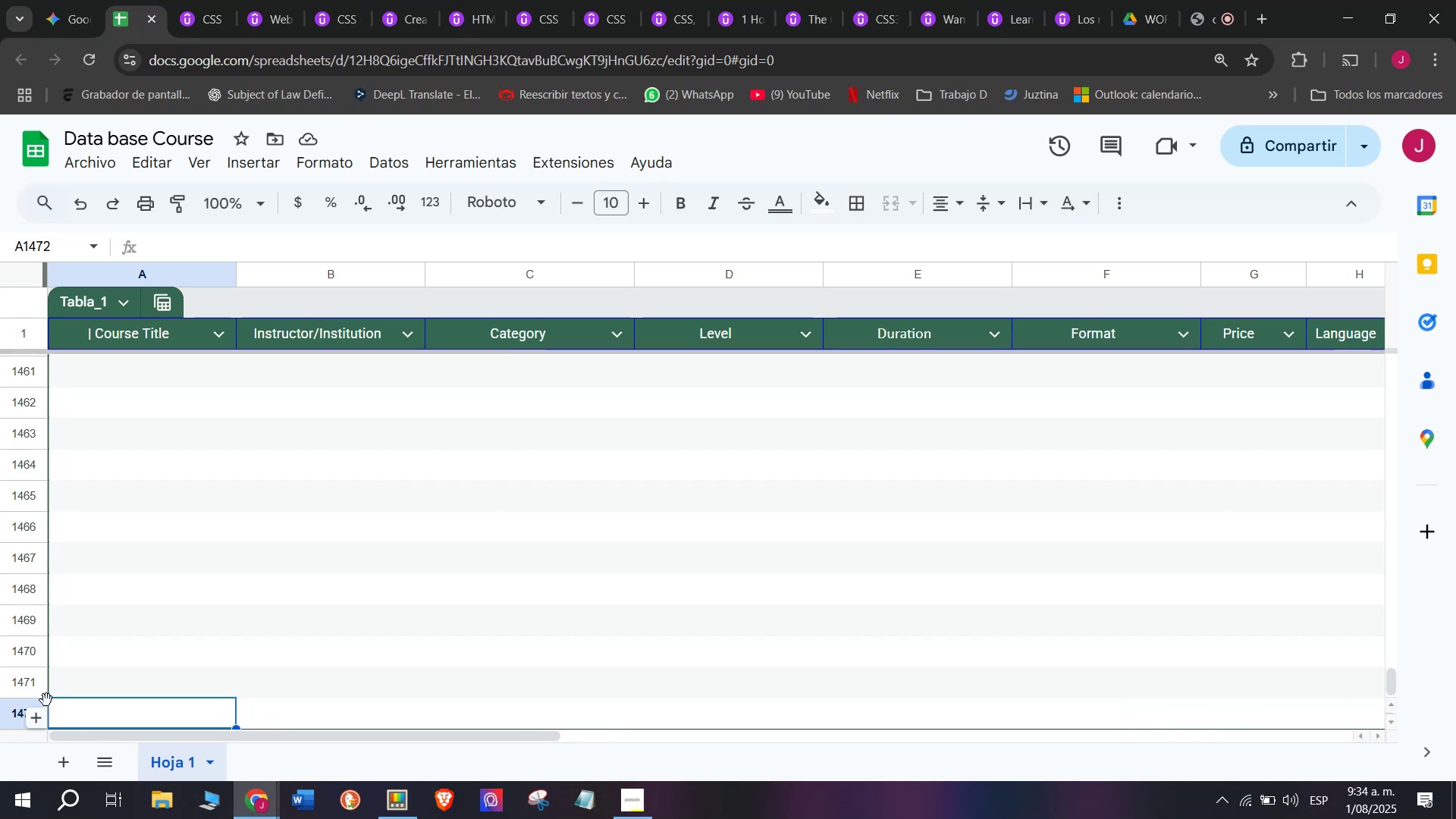 
triple_click([46, 700])
 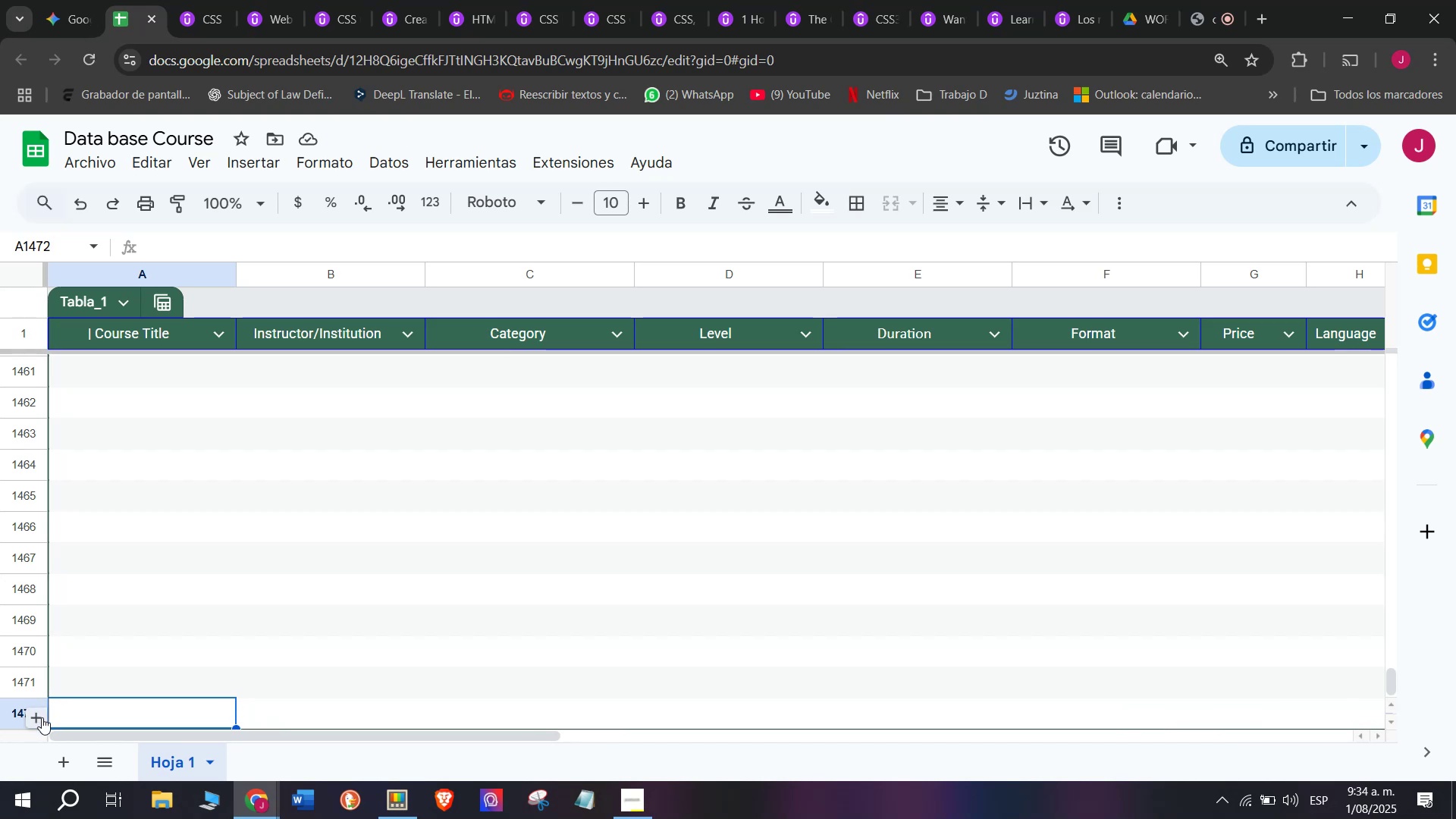 
double_click([42, 718])
 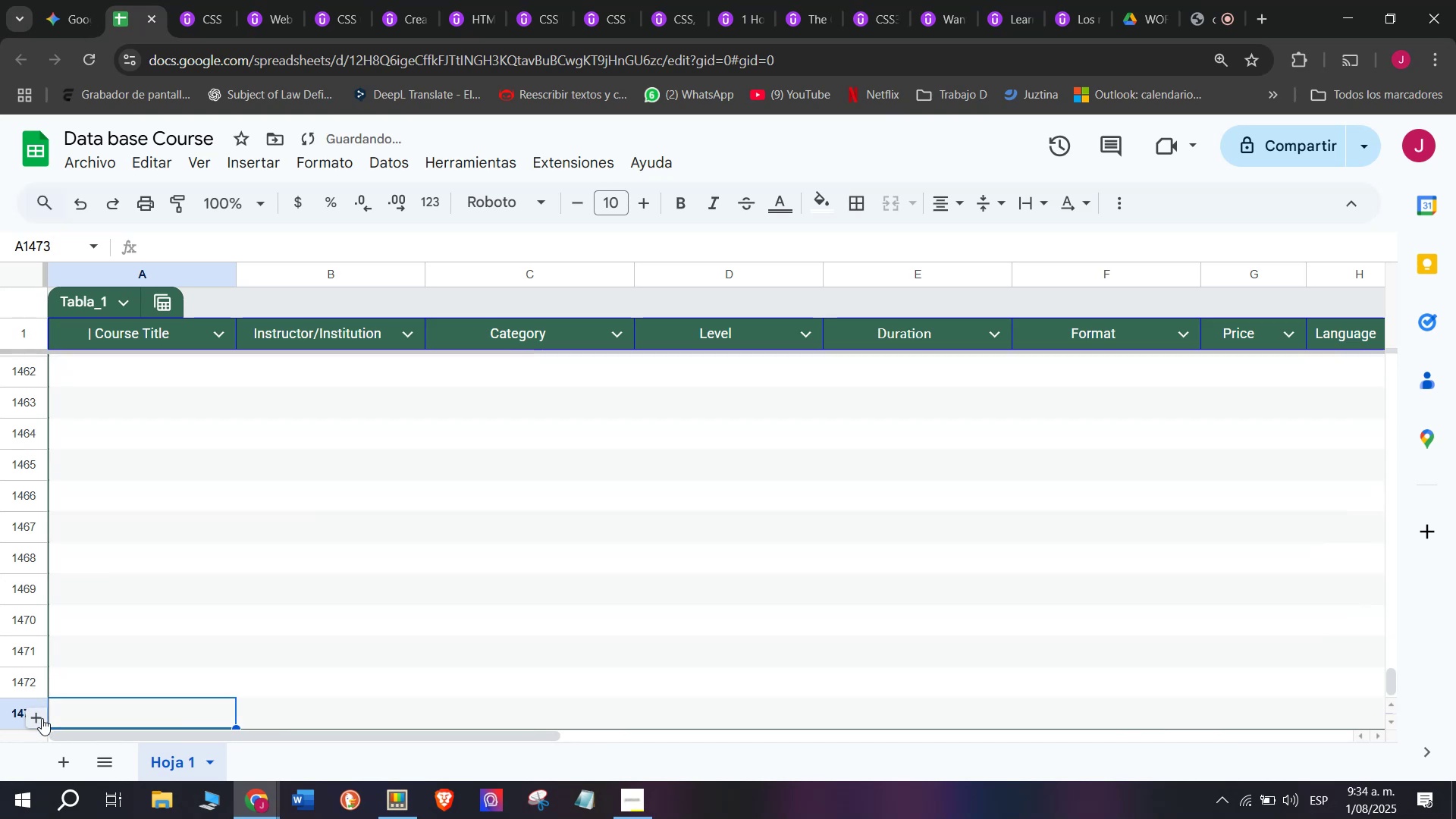 
triple_click([42, 718])
 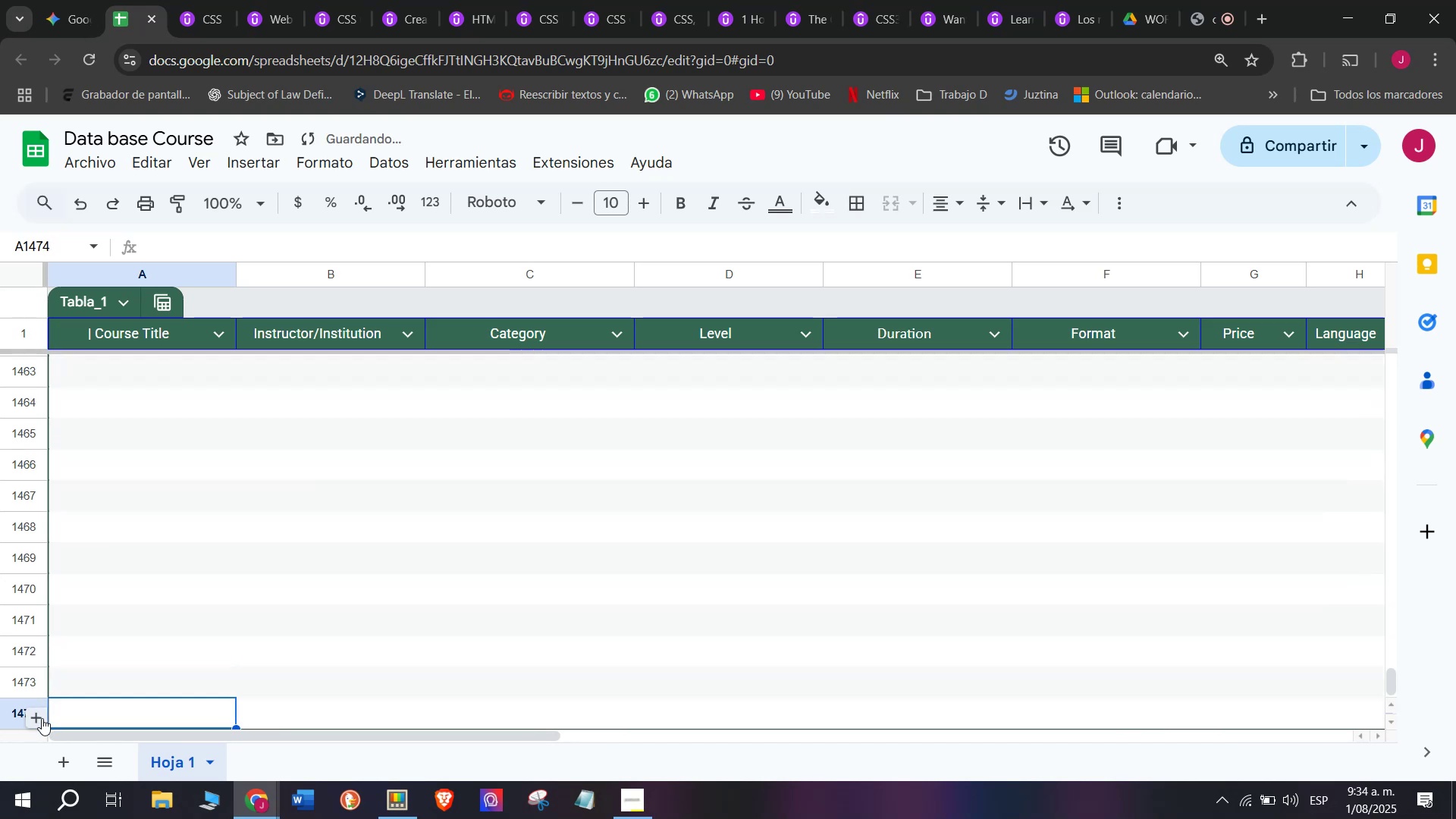 
triple_click([42, 718])
 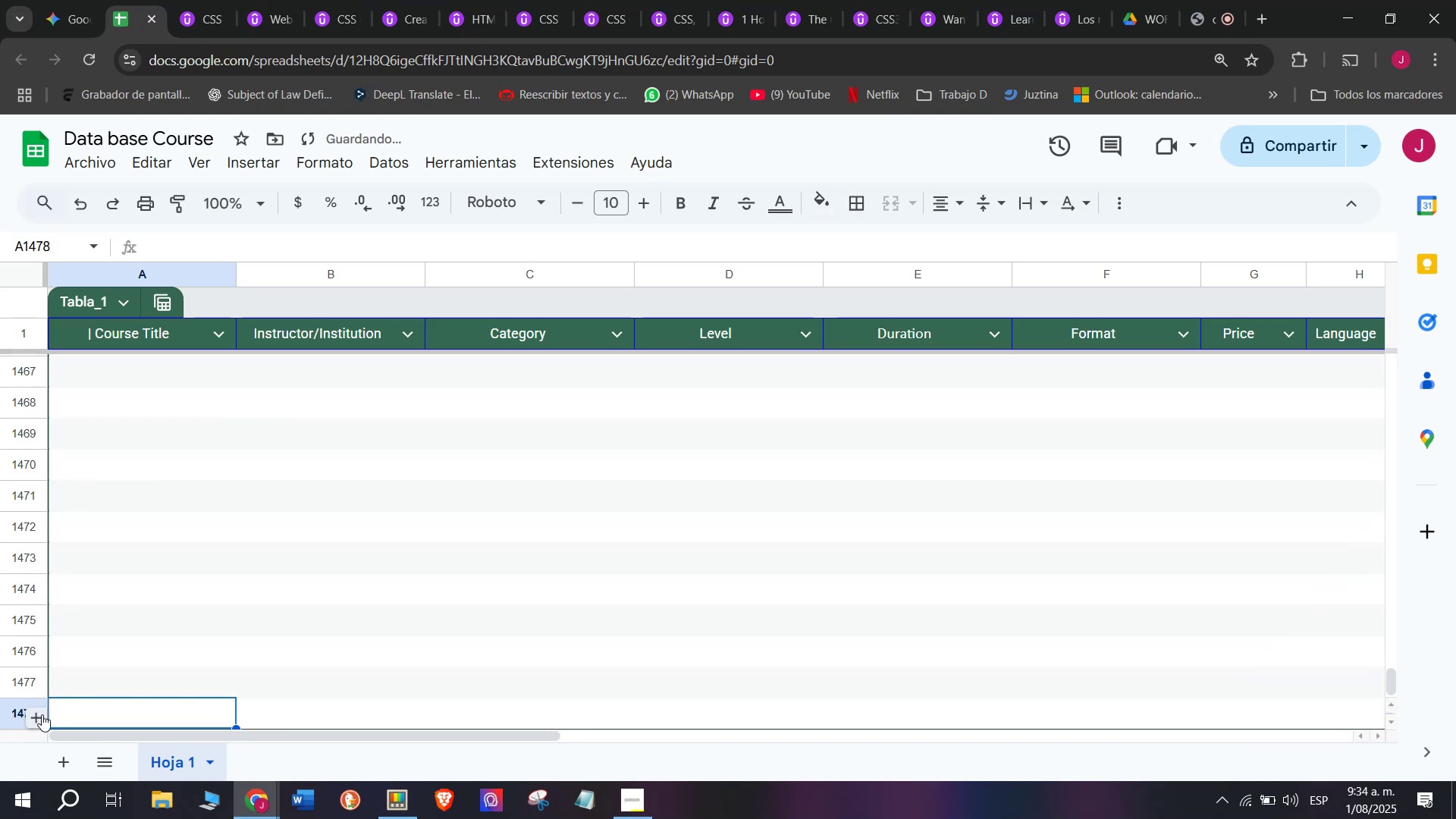 
triple_click([42, 716])
 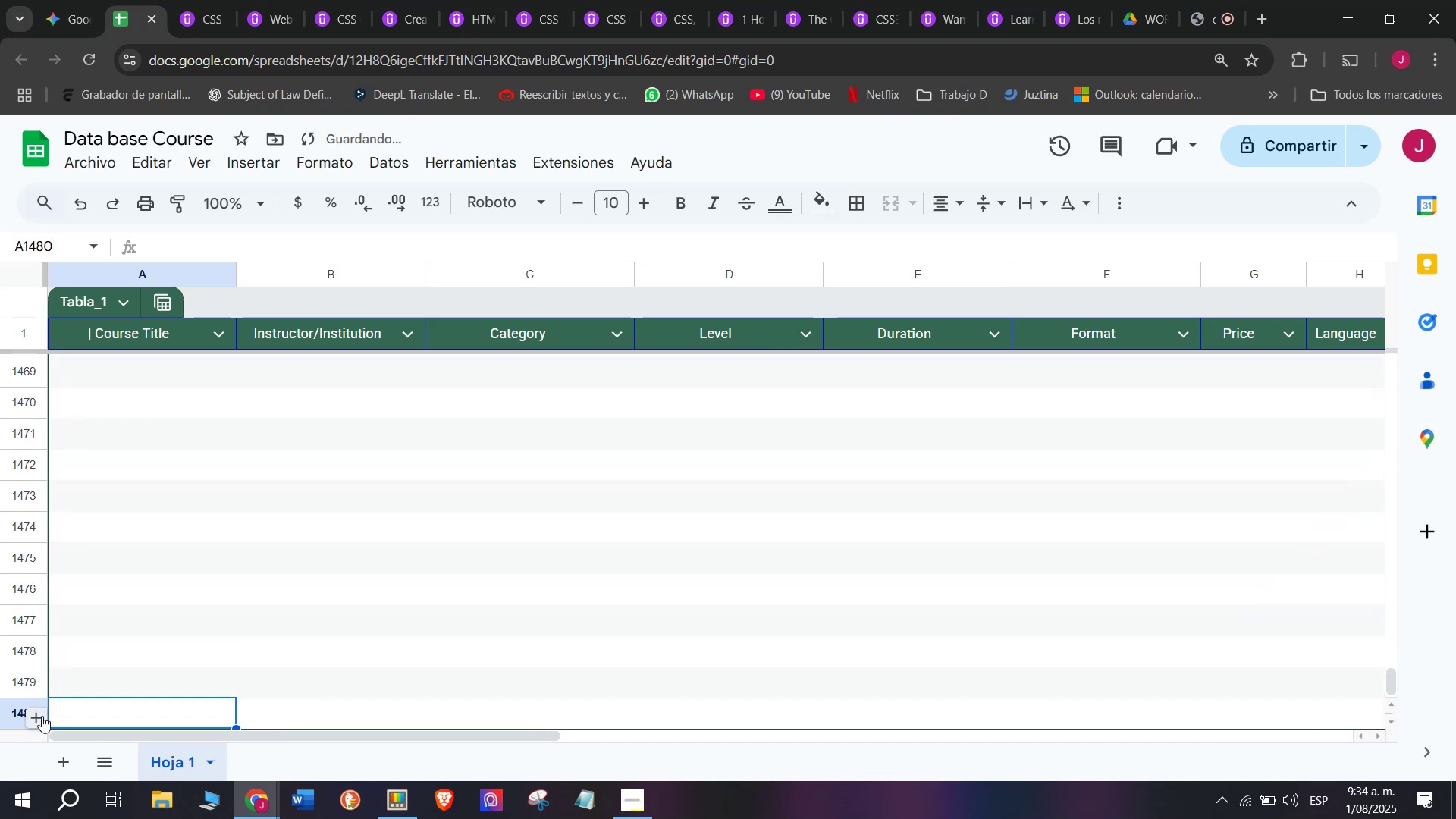 
triple_click([42, 716])
 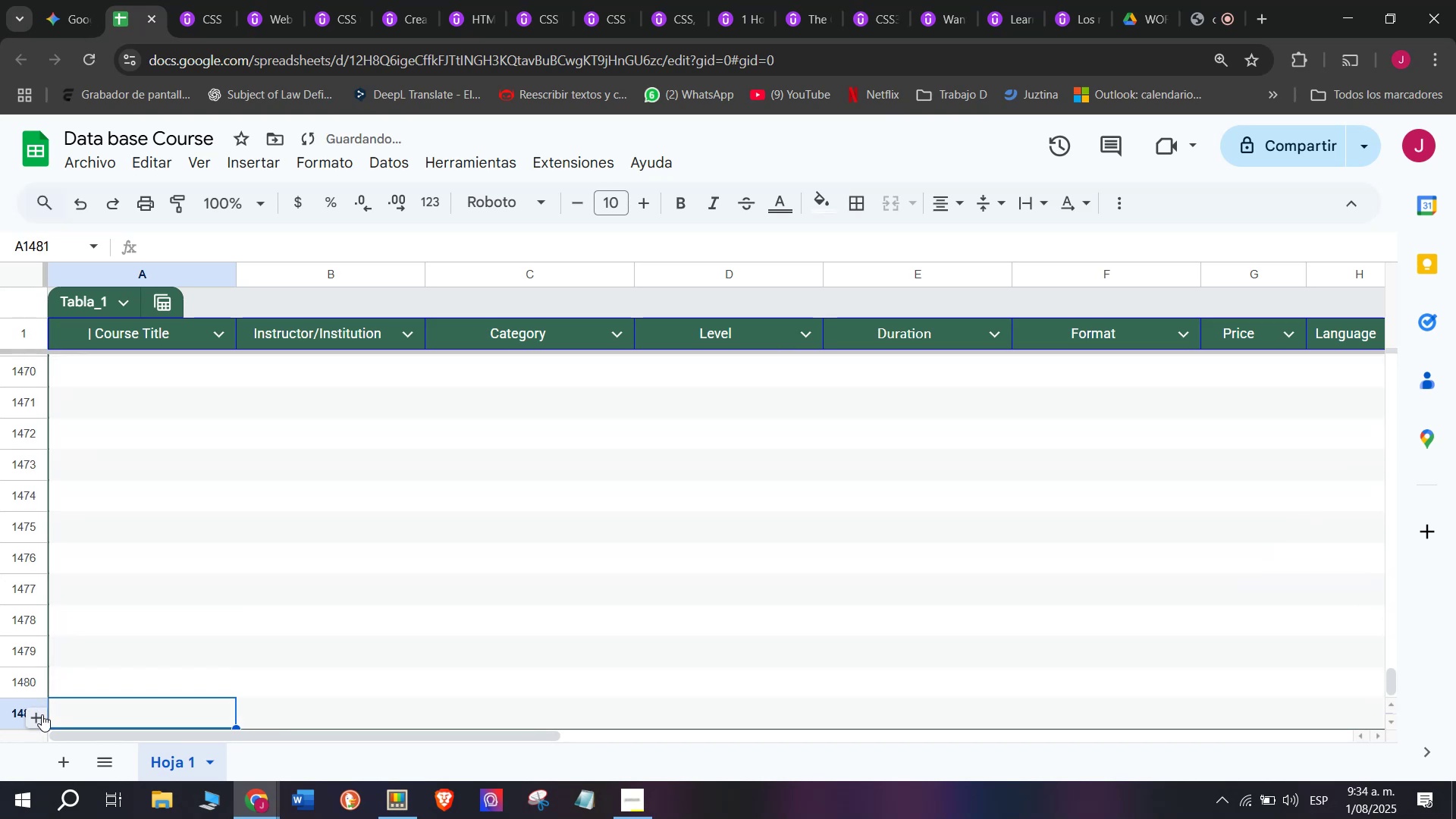 
triple_click([42, 714])
 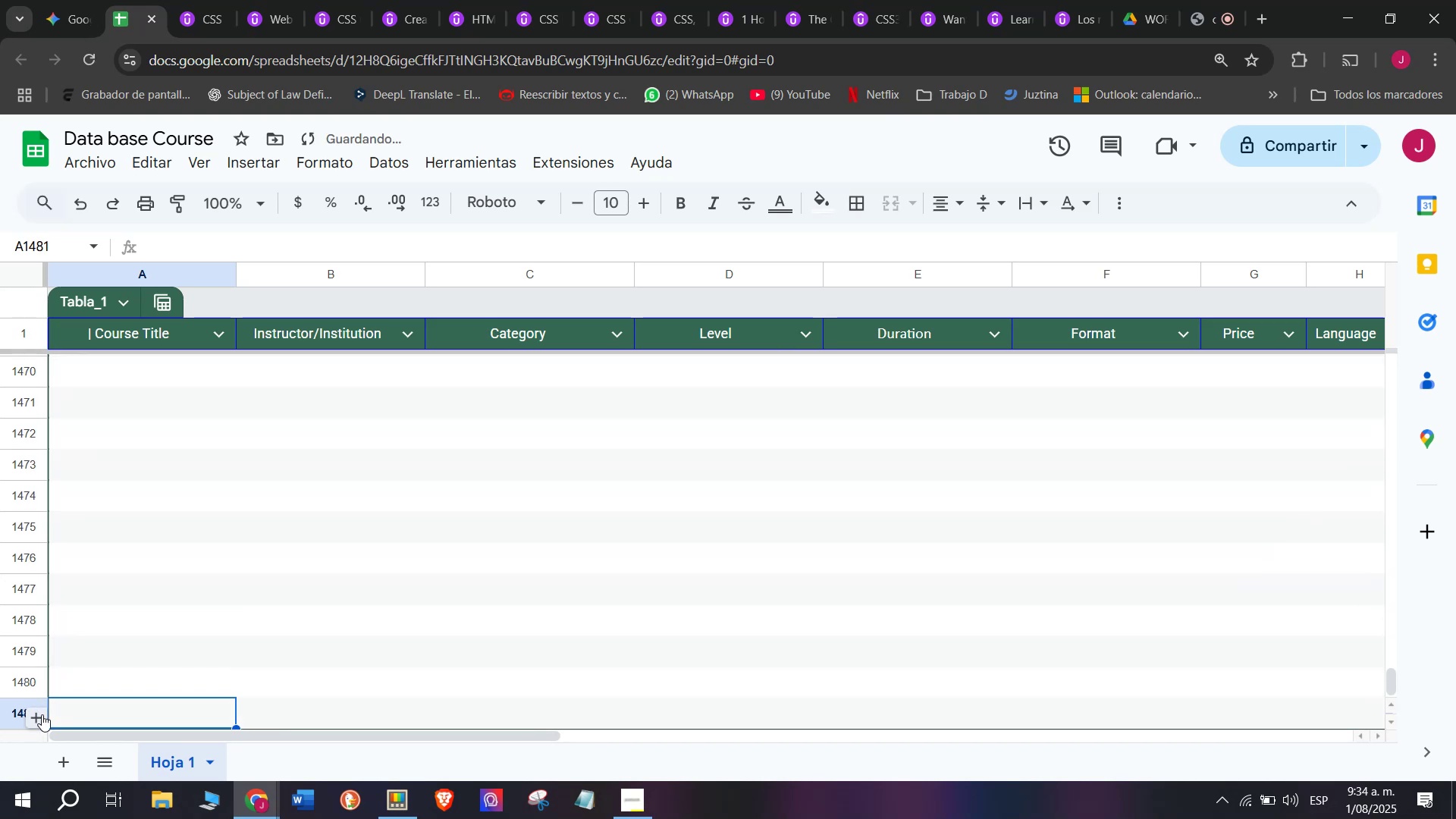 
triple_click([42, 714])
 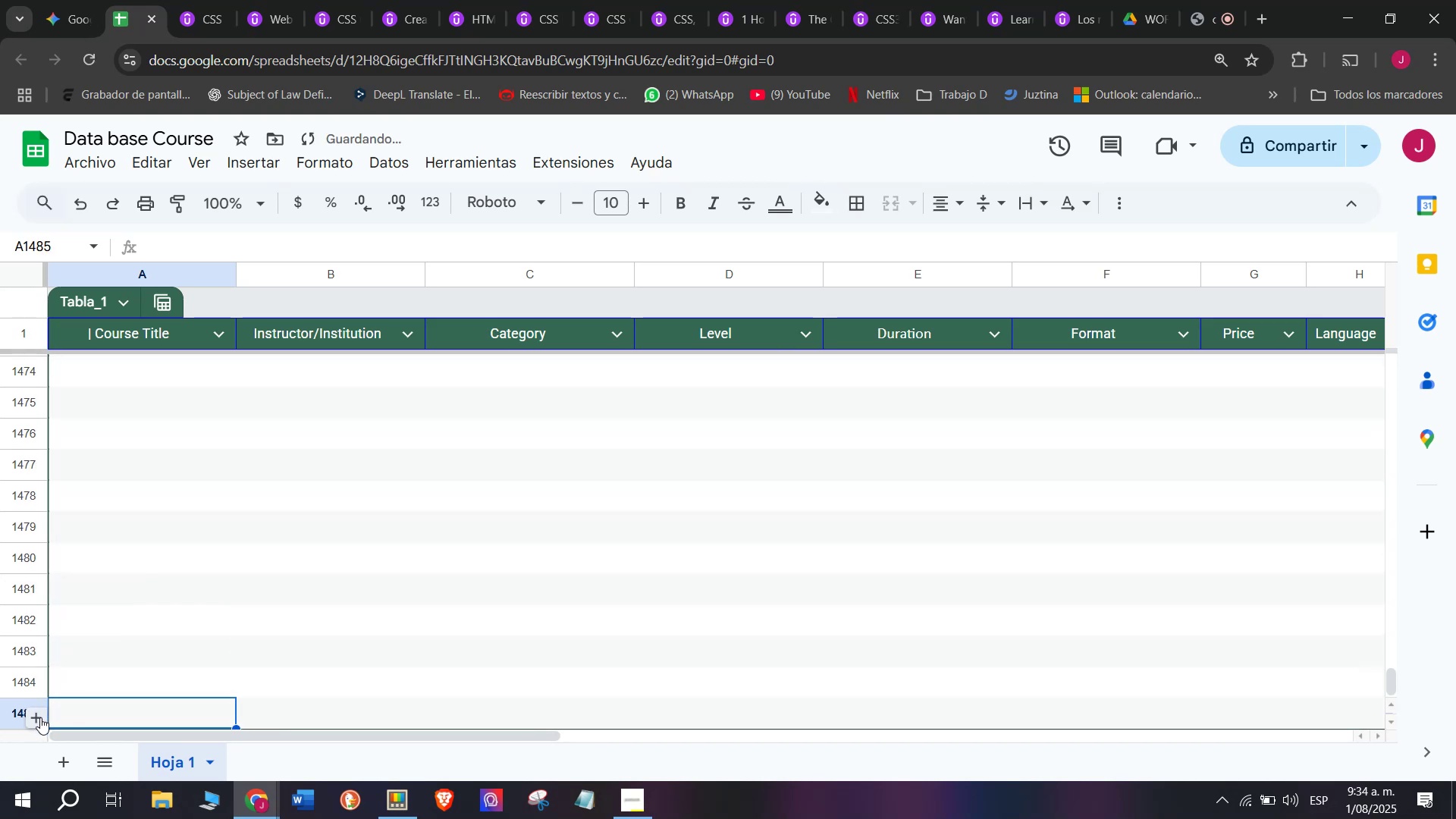 
left_click([40, 717])
 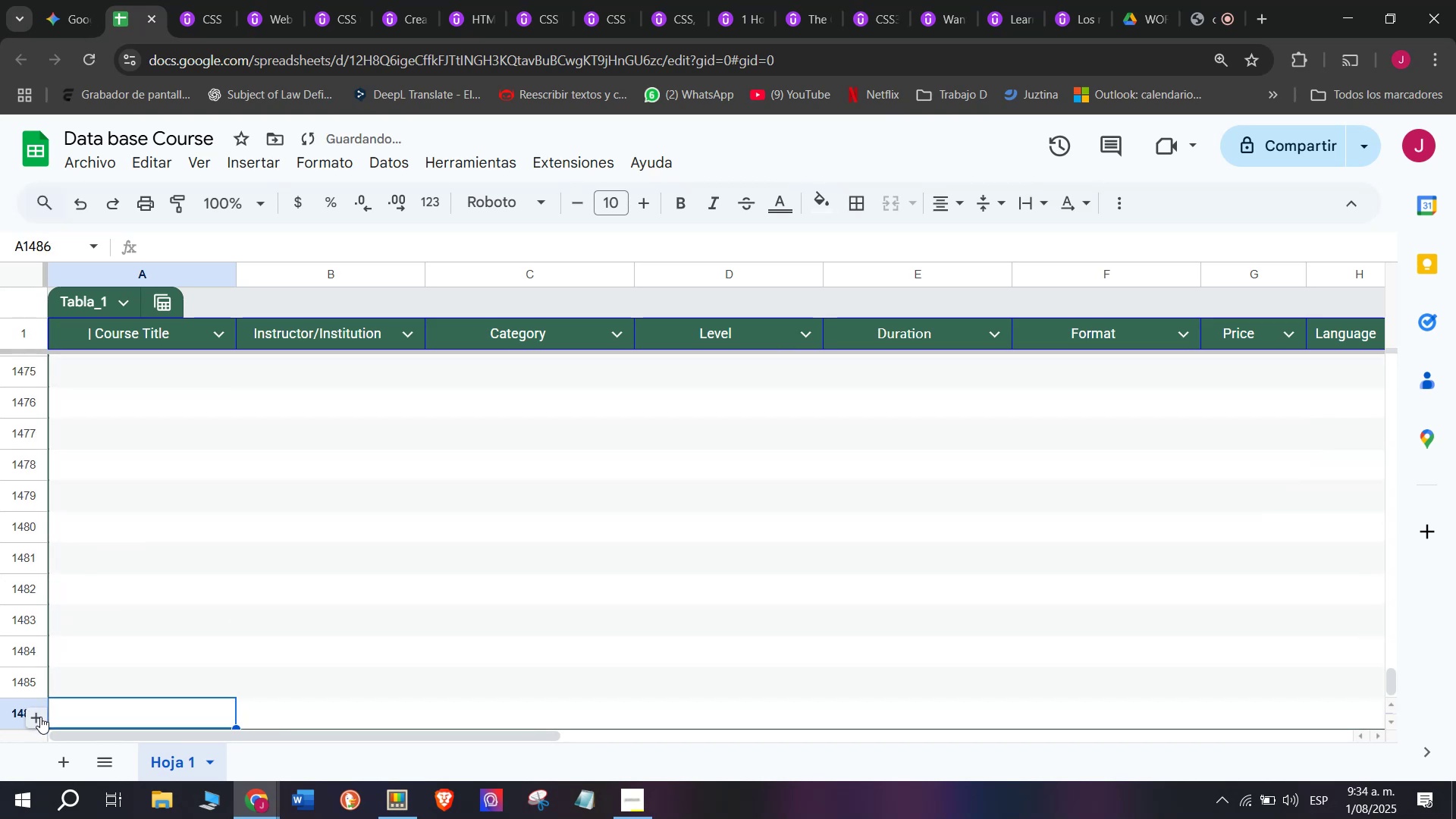 
triple_click([40, 717])
 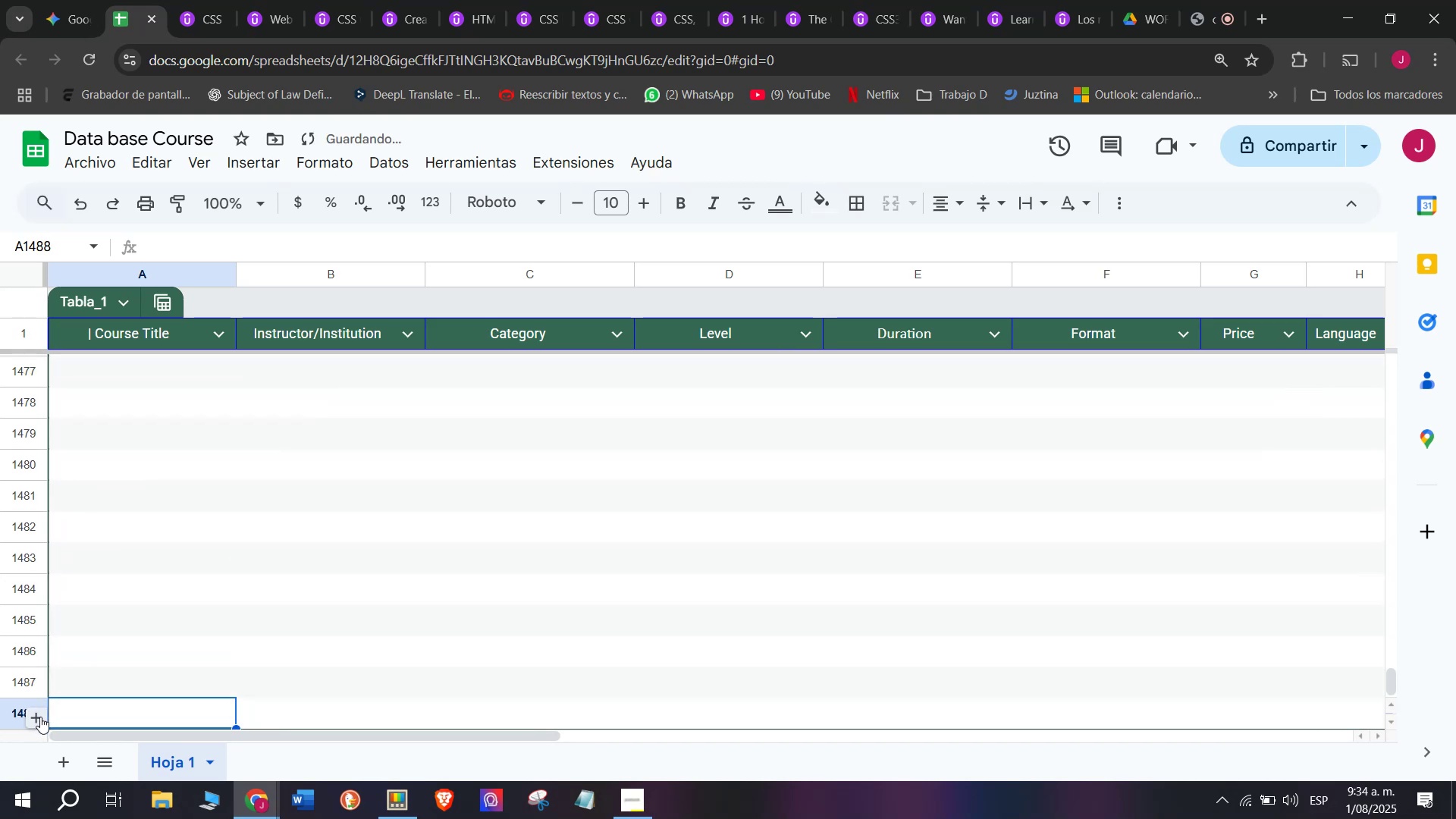 
triple_click([40, 717])
 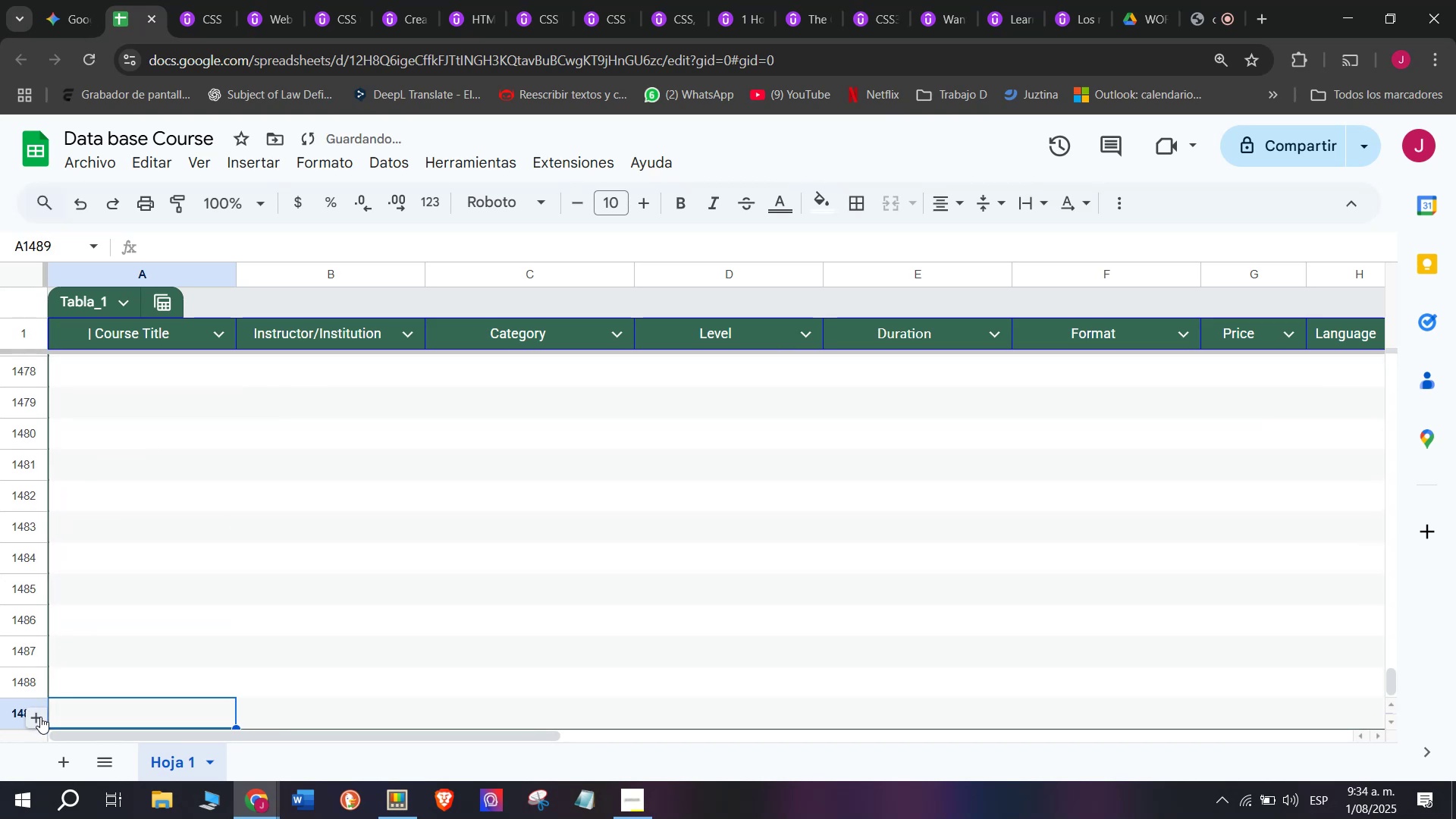 
triple_click([40, 717])
 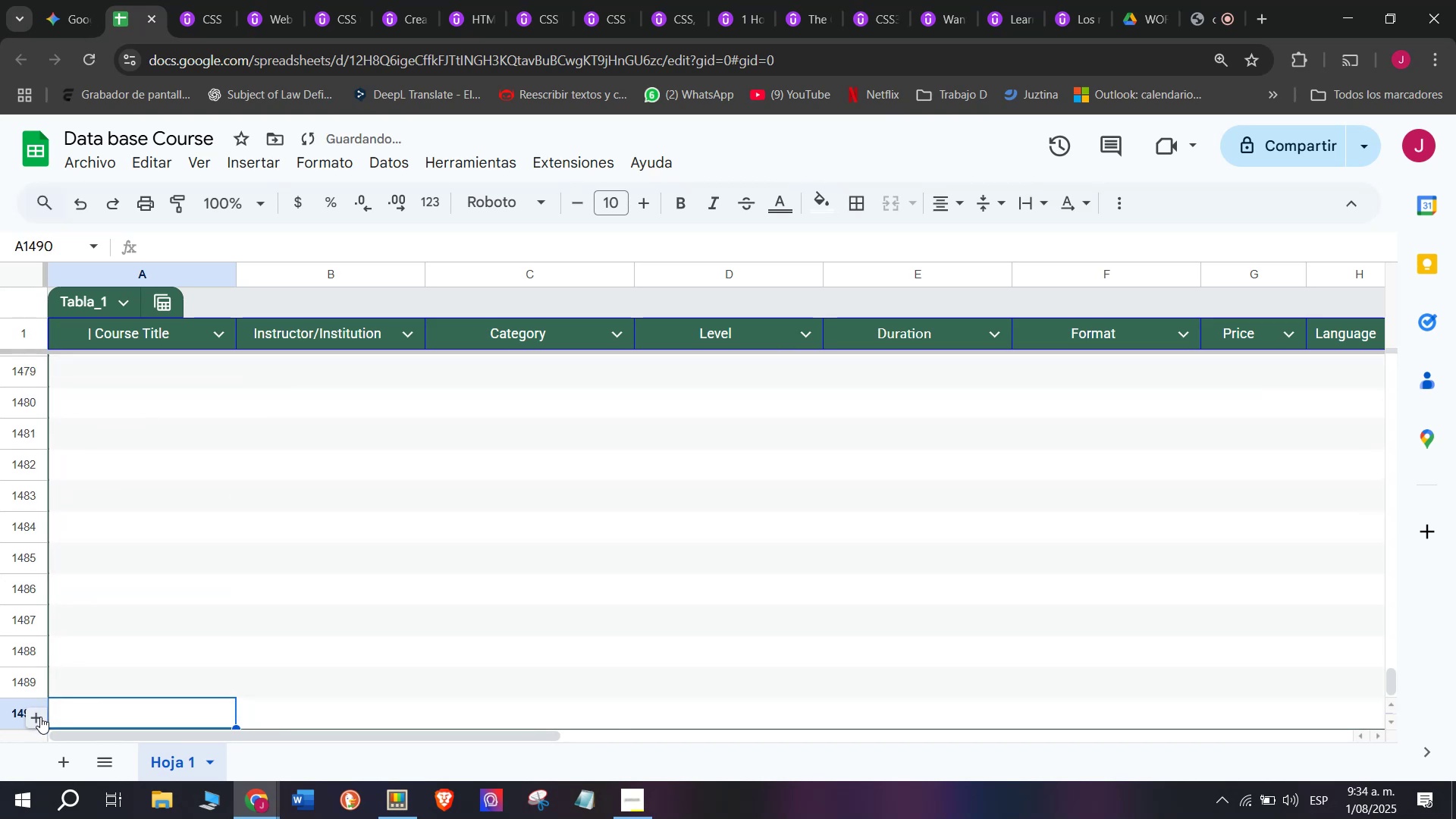 
triple_click([40, 717])
 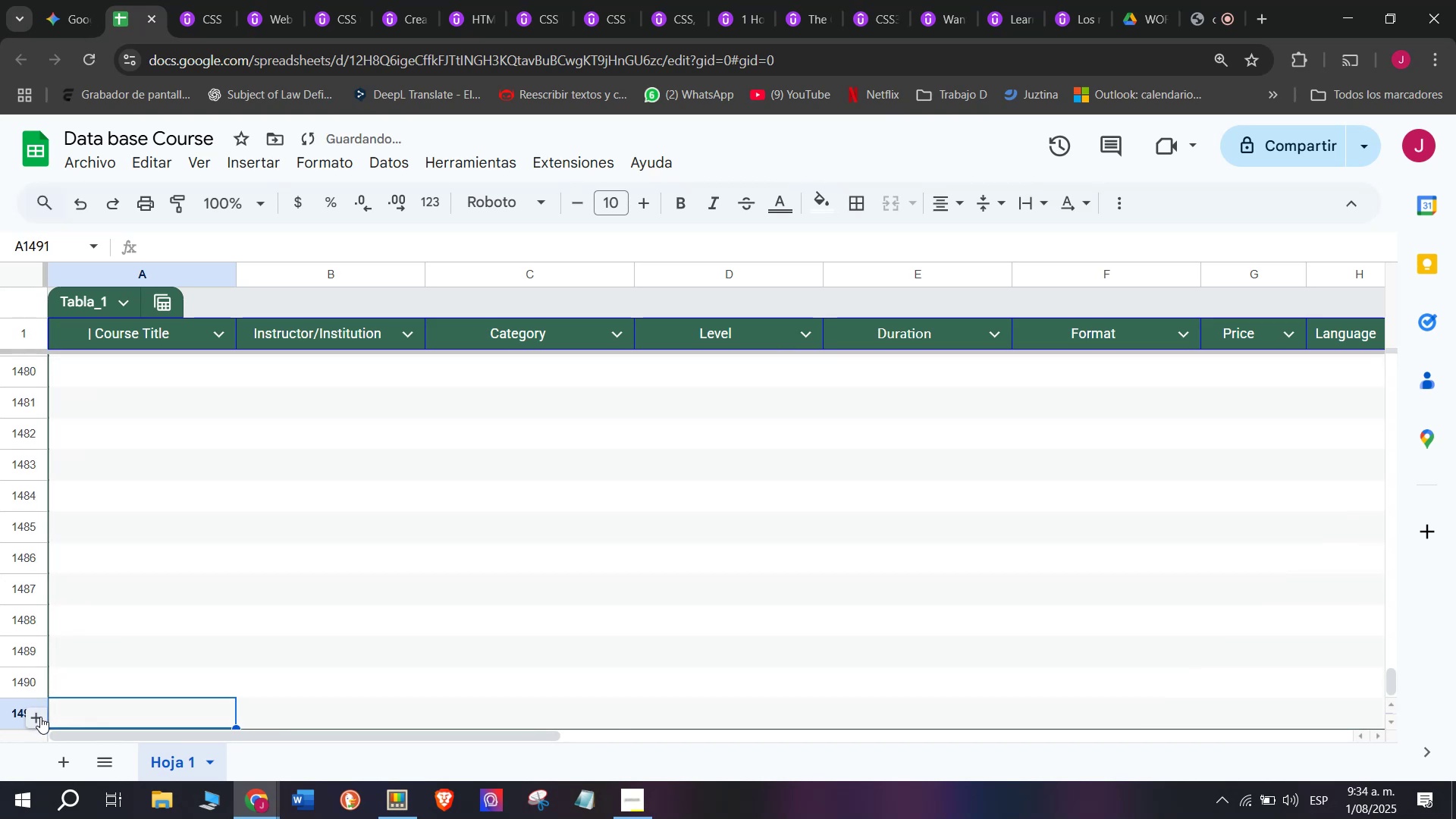 
triple_click([40, 717])
 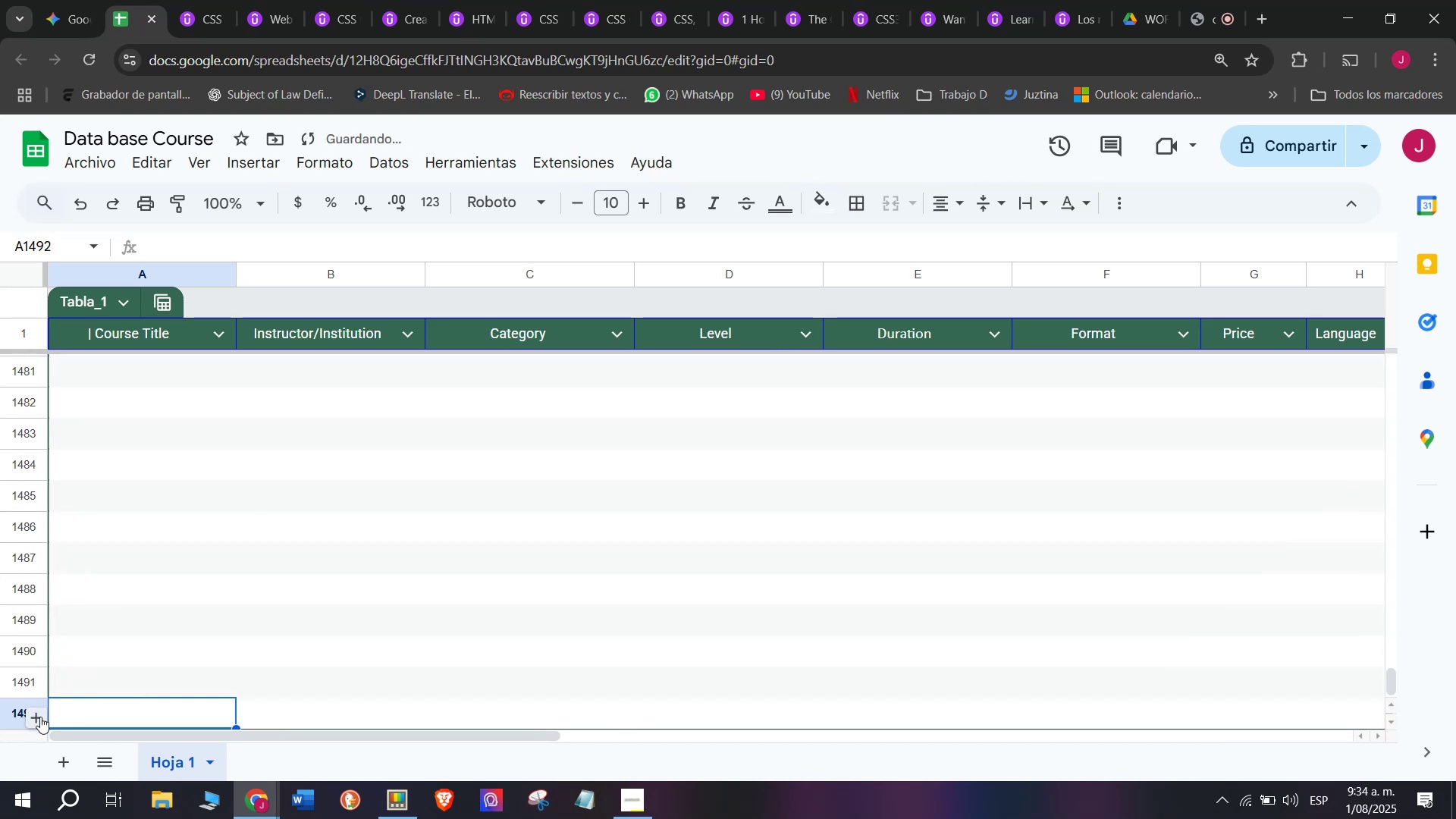 
triple_click([40, 717])
 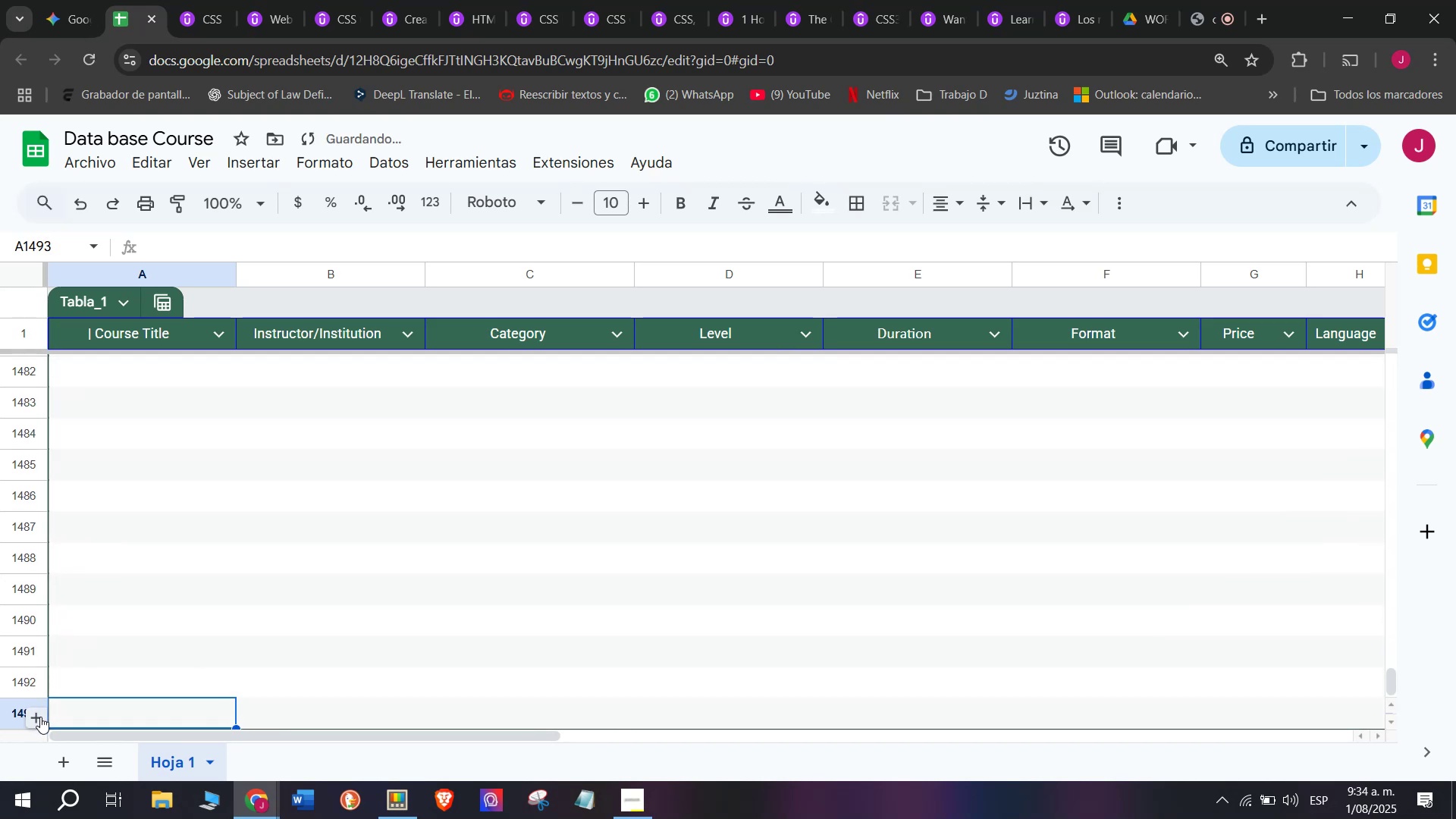 
triple_click([40, 717])
 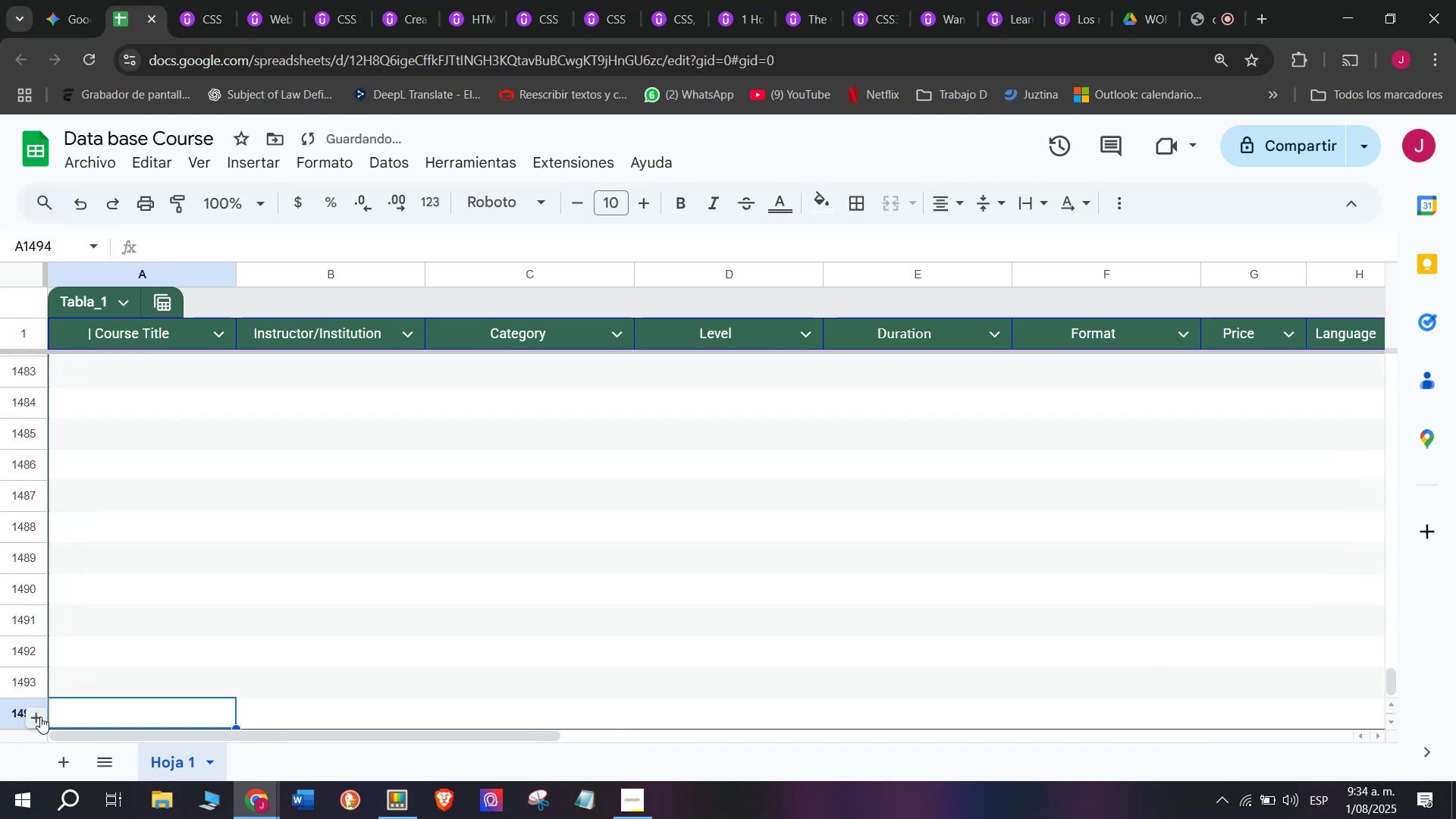 
triple_click([40, 717])
 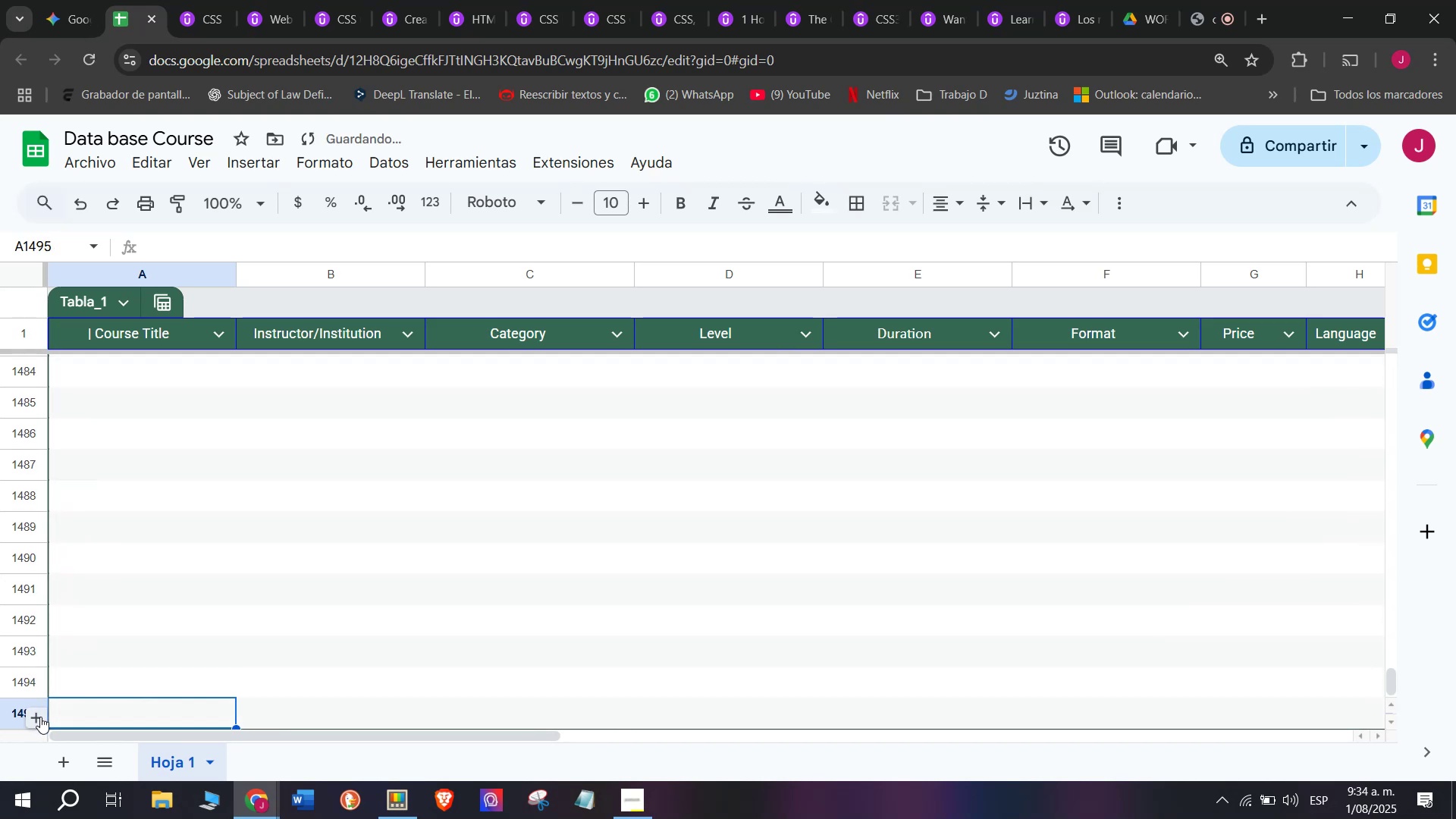 
triple_click([40, 717])
 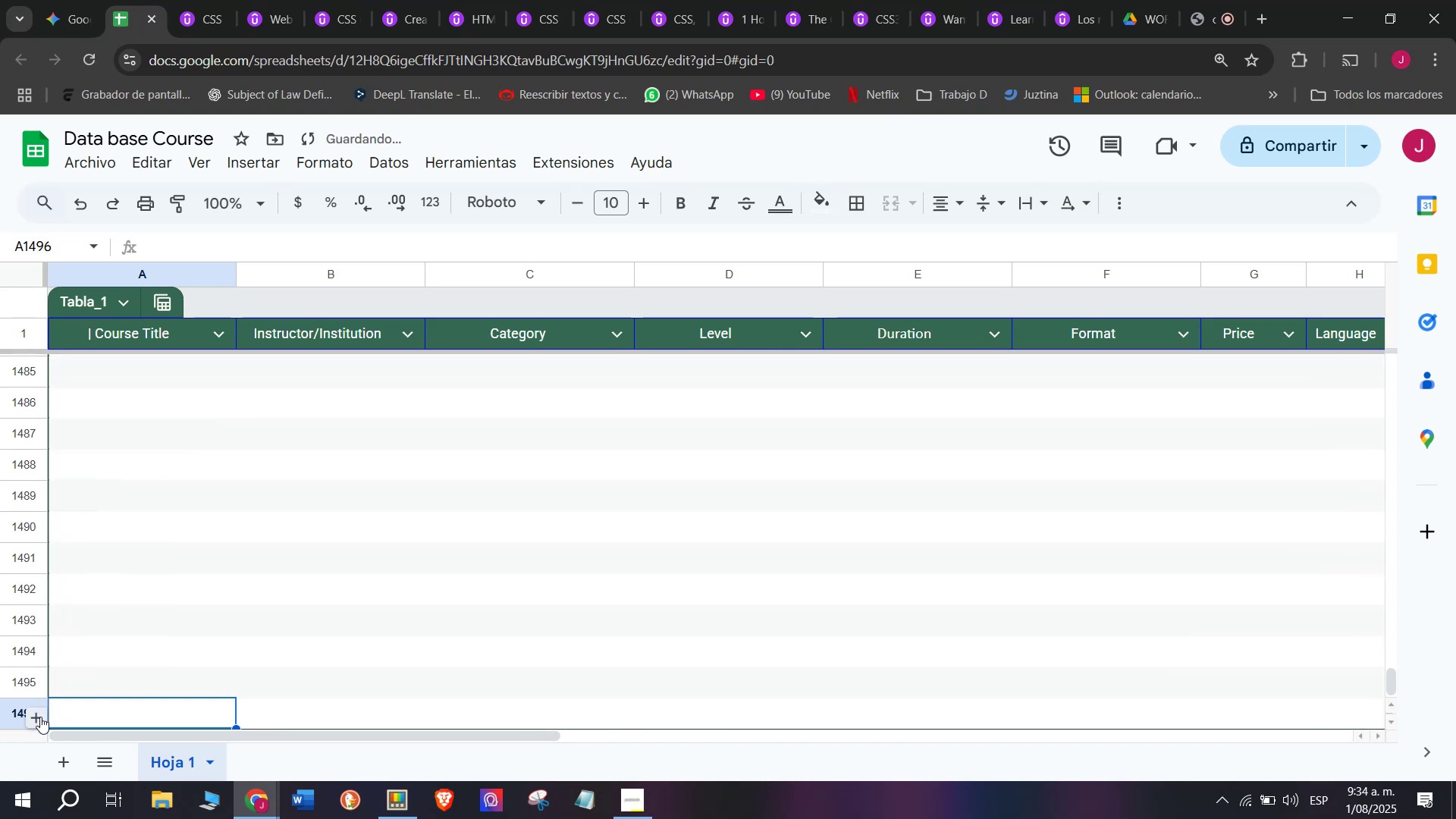 
triple_click([40, 717])
 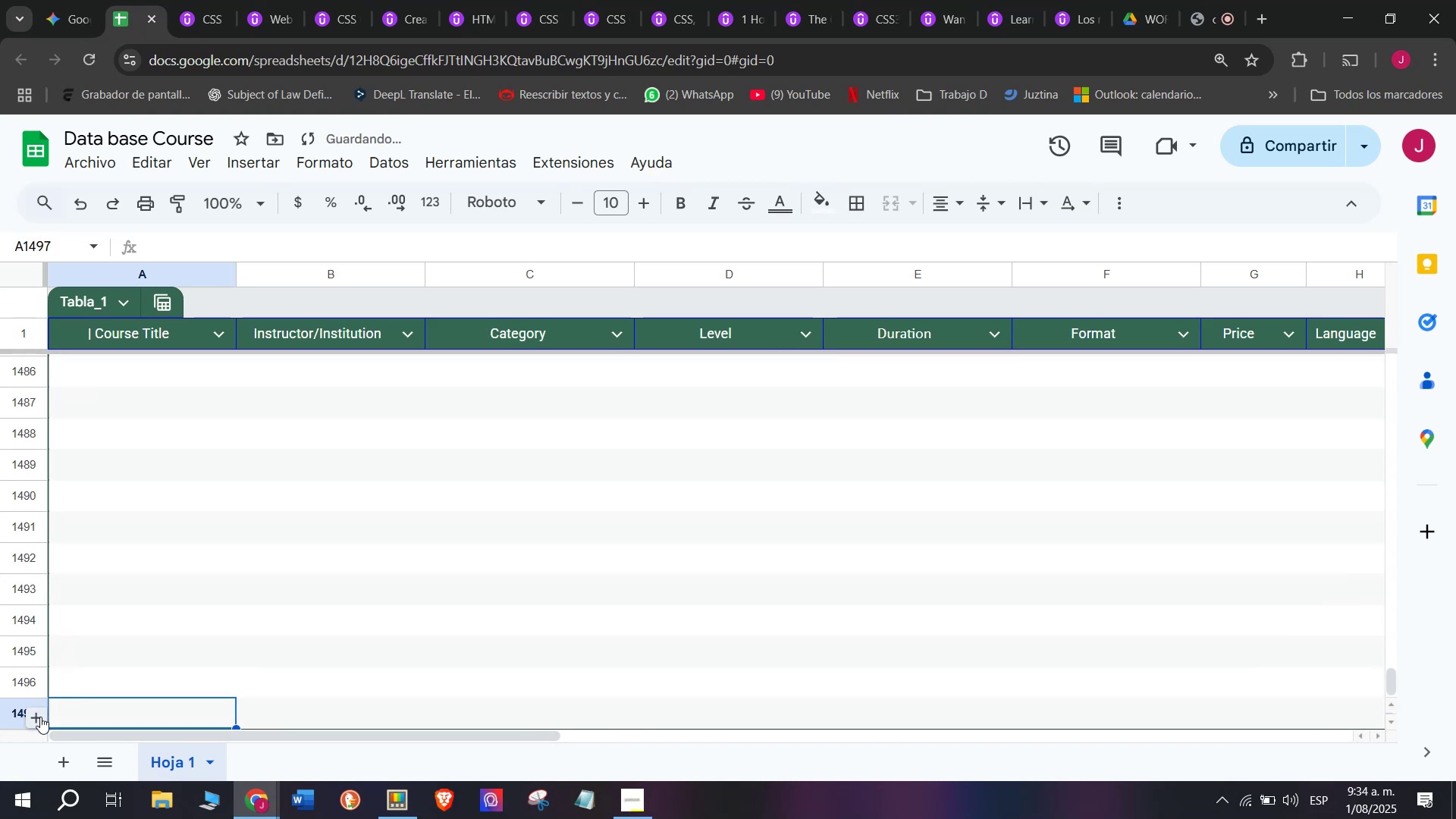 
triple_click([40, 717])
 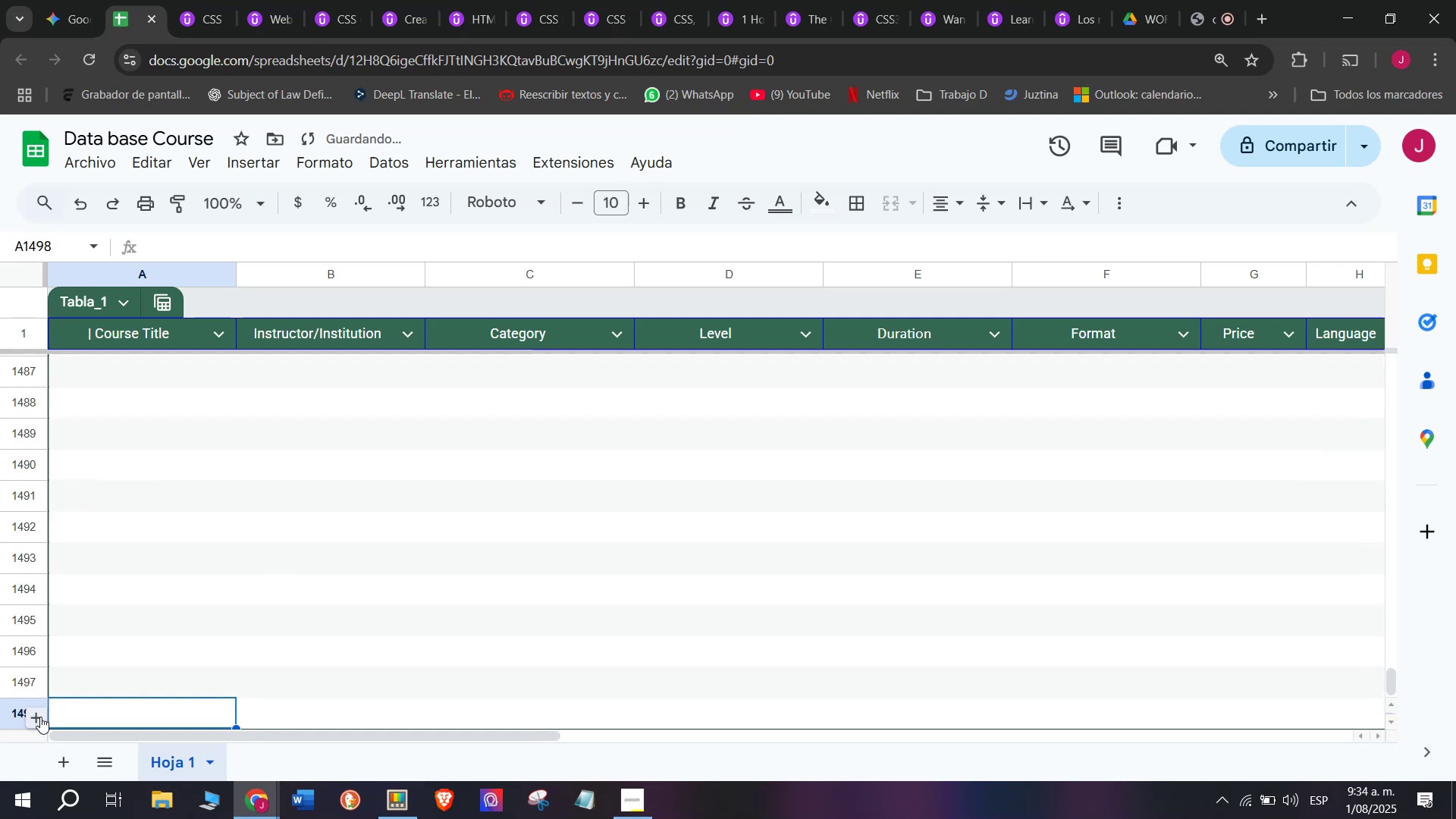 
triple_click([40, 717])
 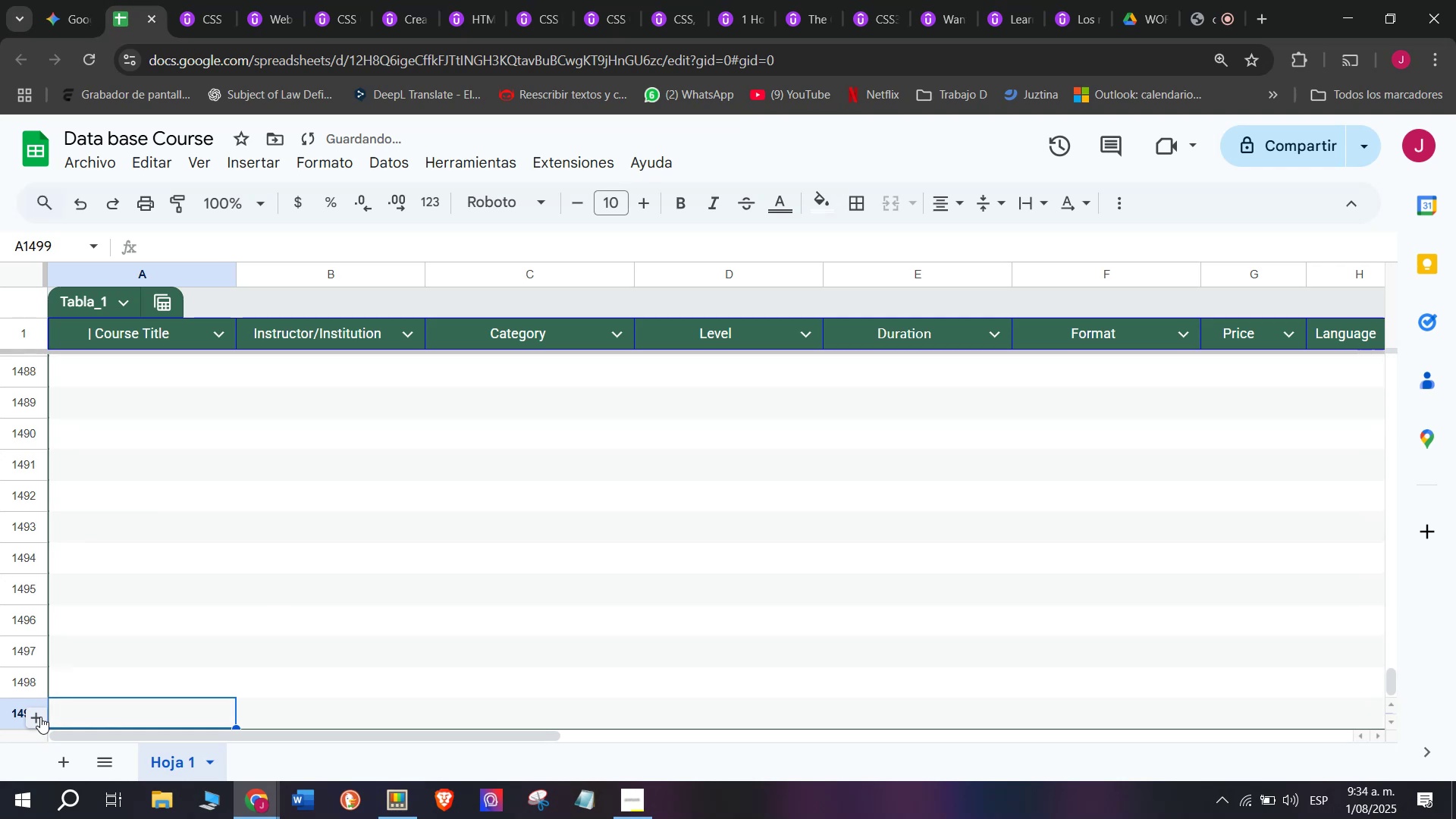 
triple_click([40, 717])
 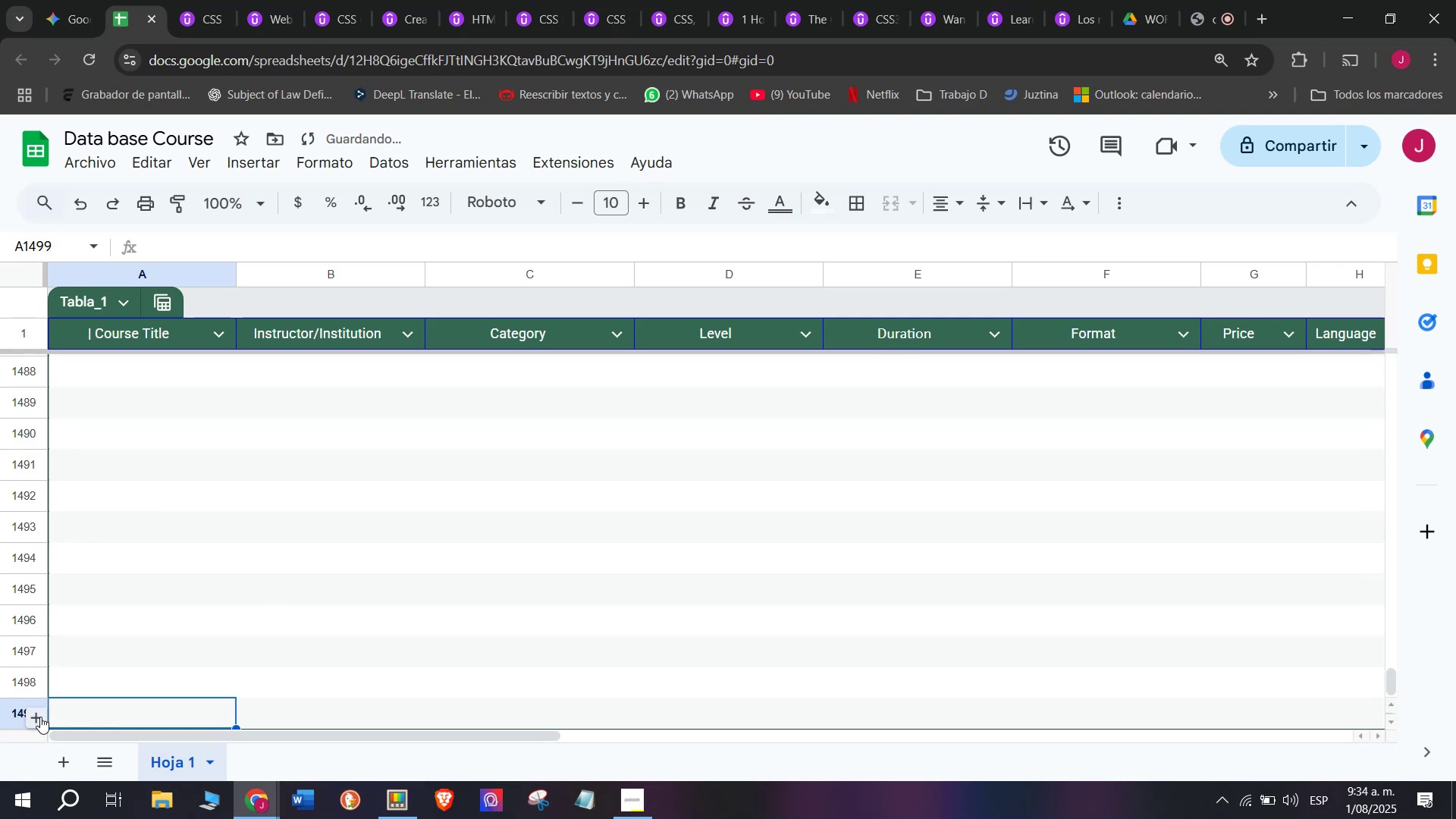 
triple_click([40, 717])
 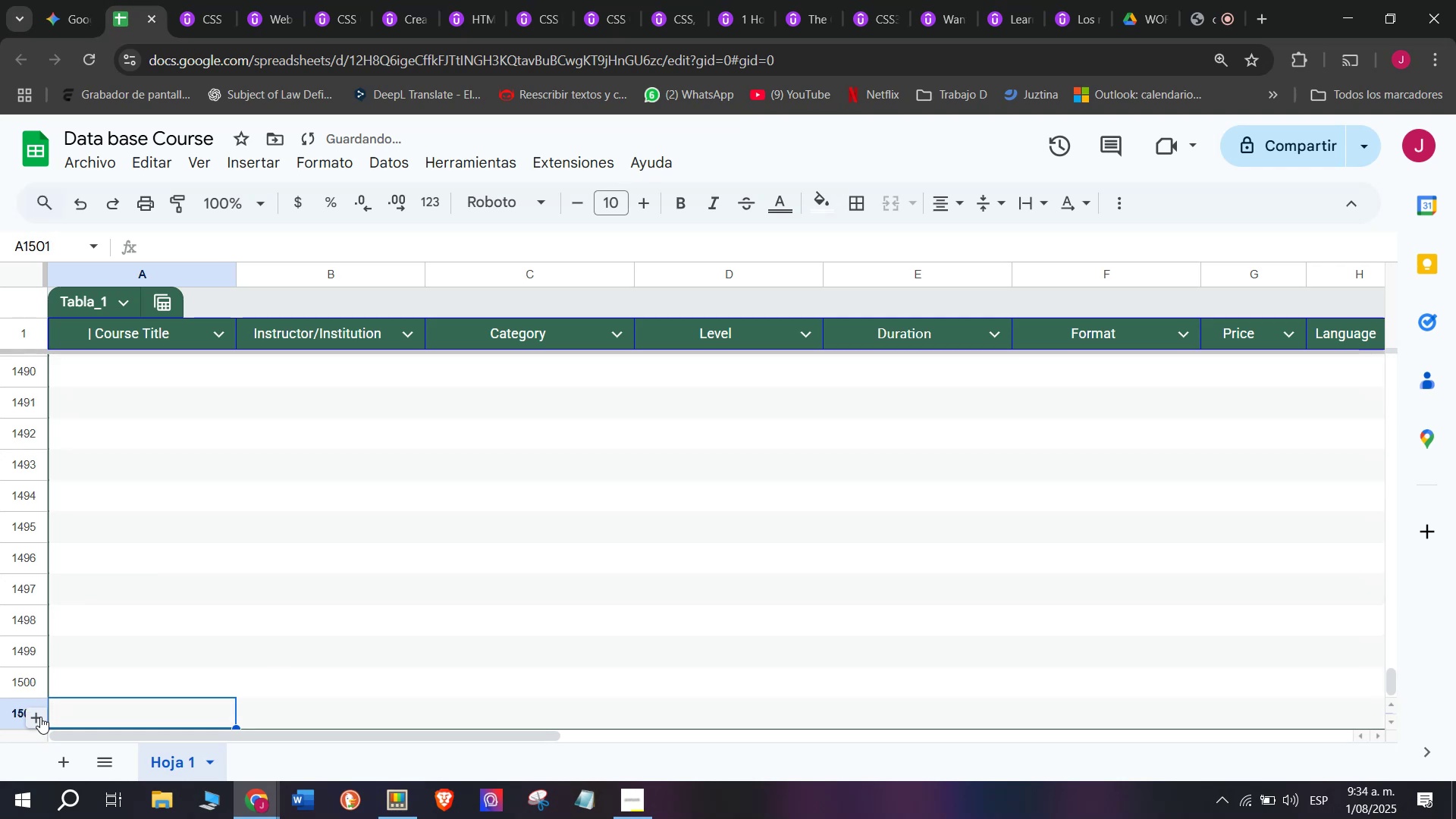 
triple_click([40, 717])
 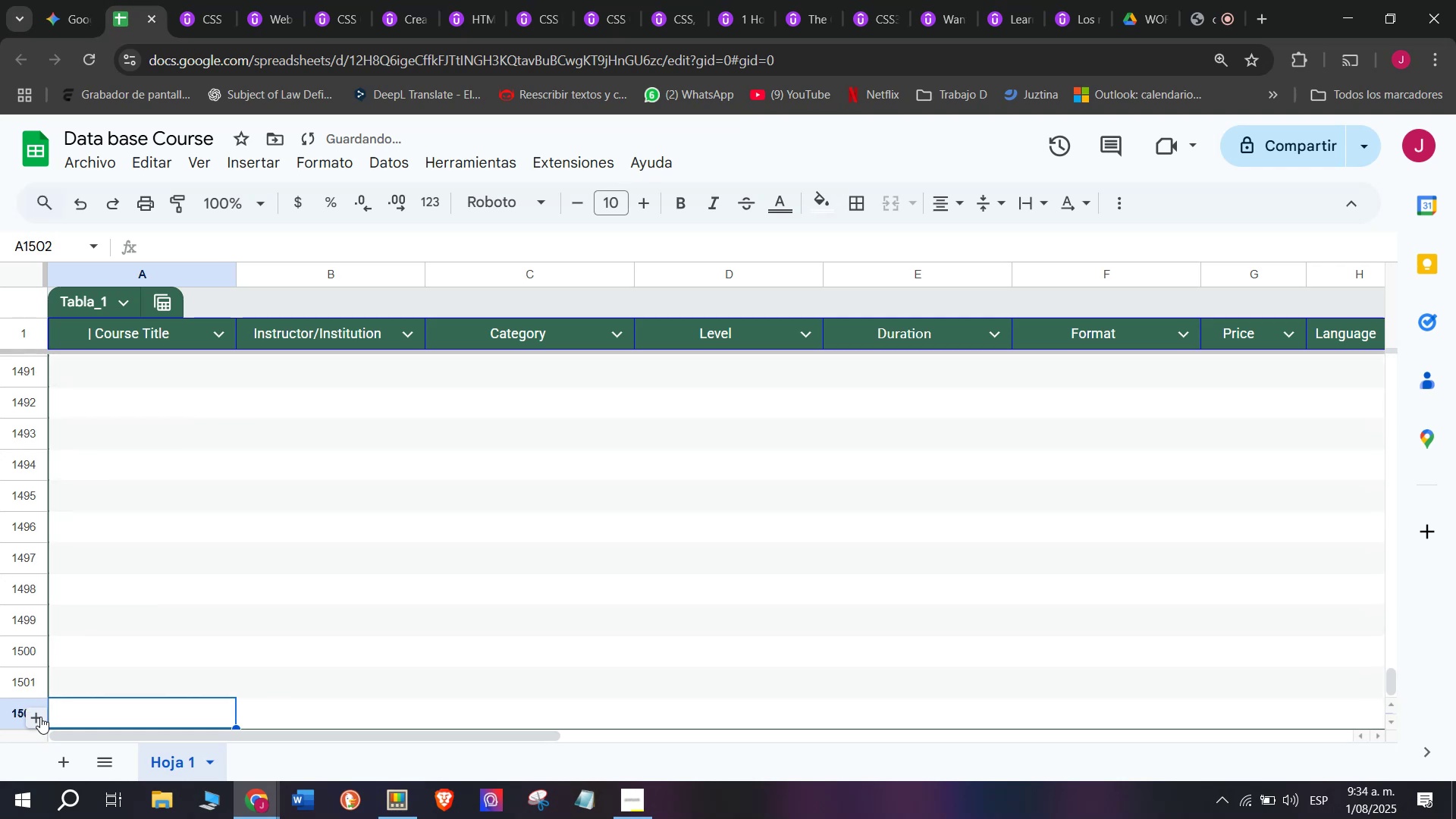 
triple_click([40, 717])
 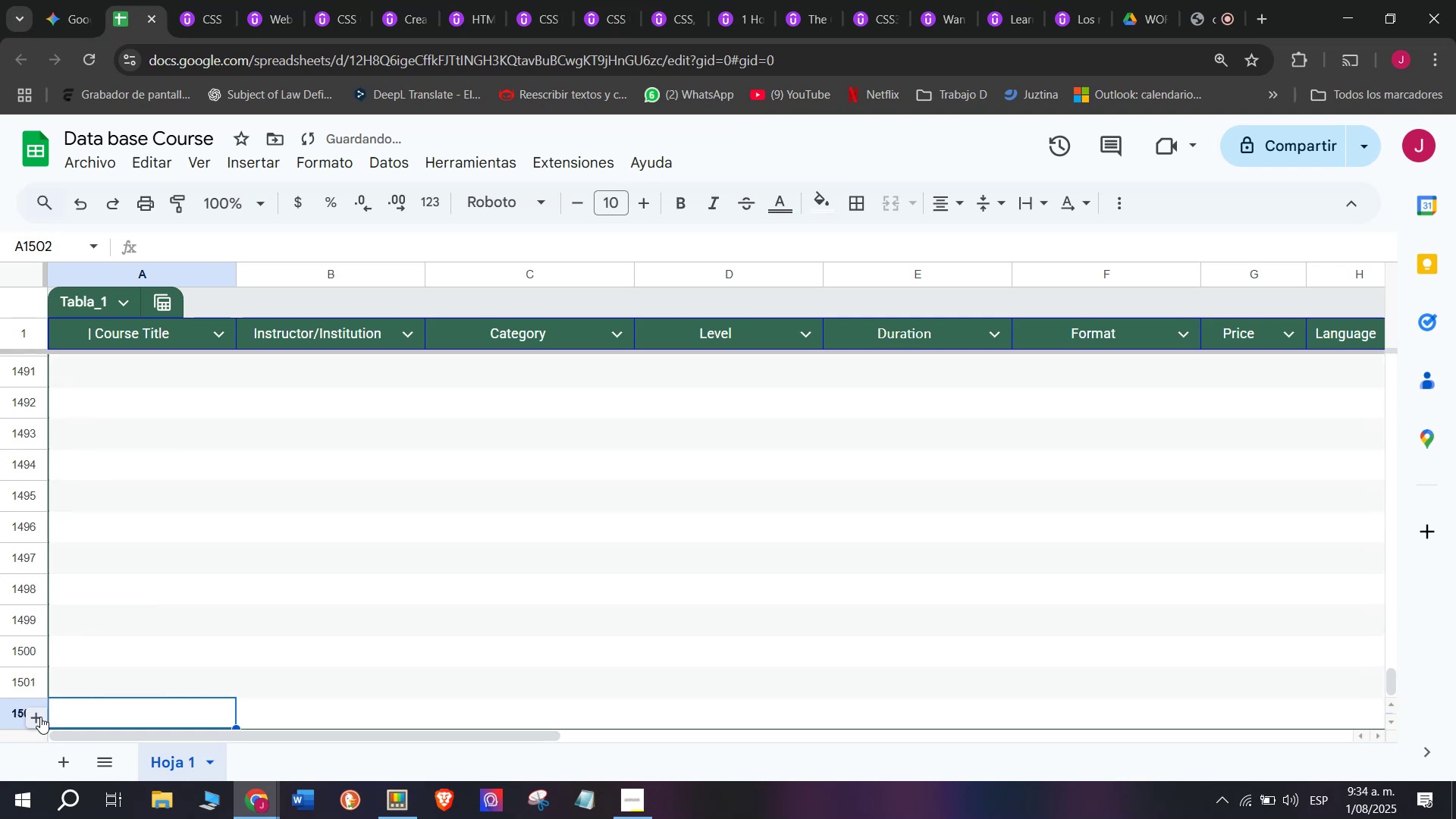 
triple_click([40, 717])
 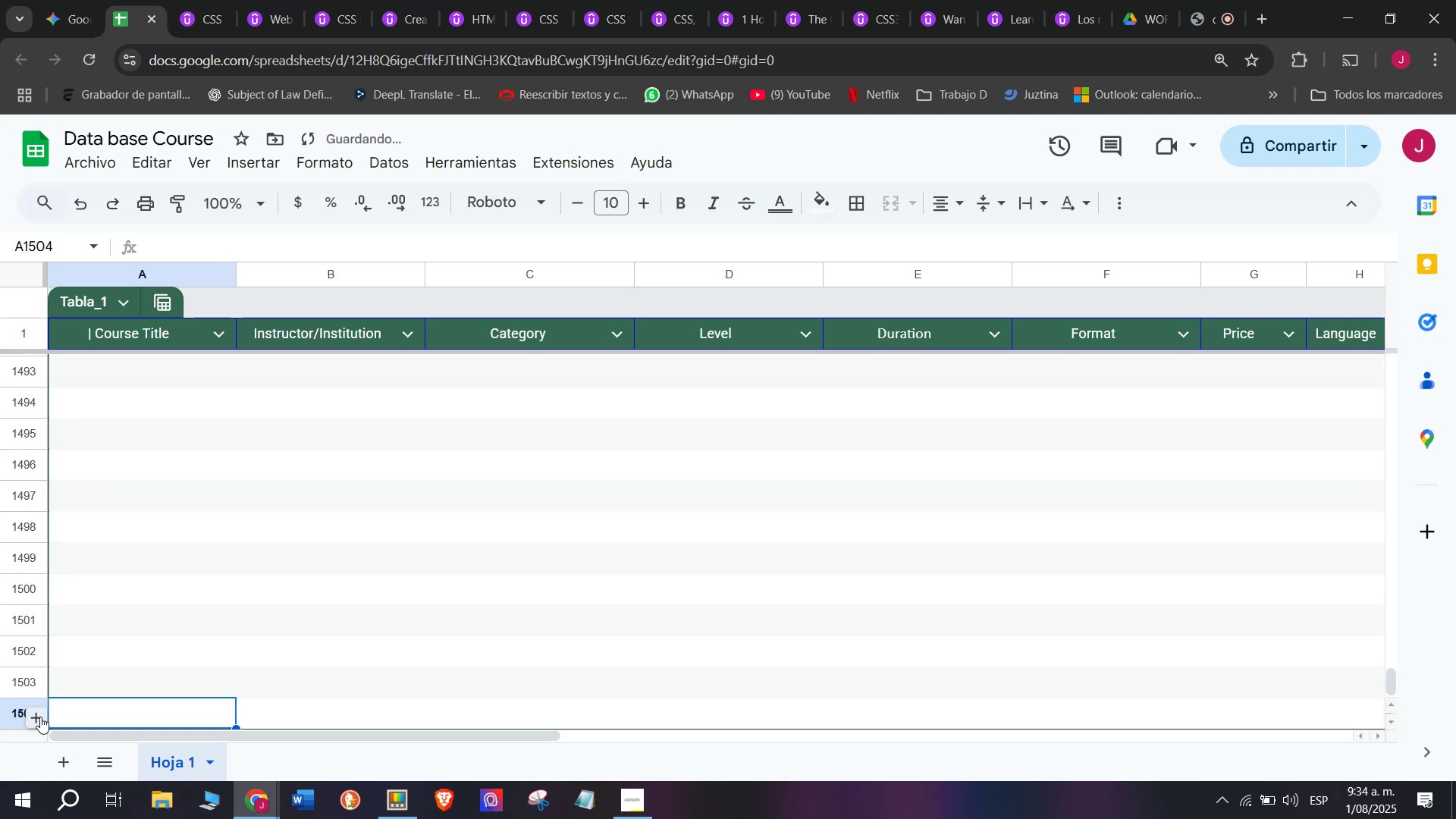 
triple_click([40, 717])
 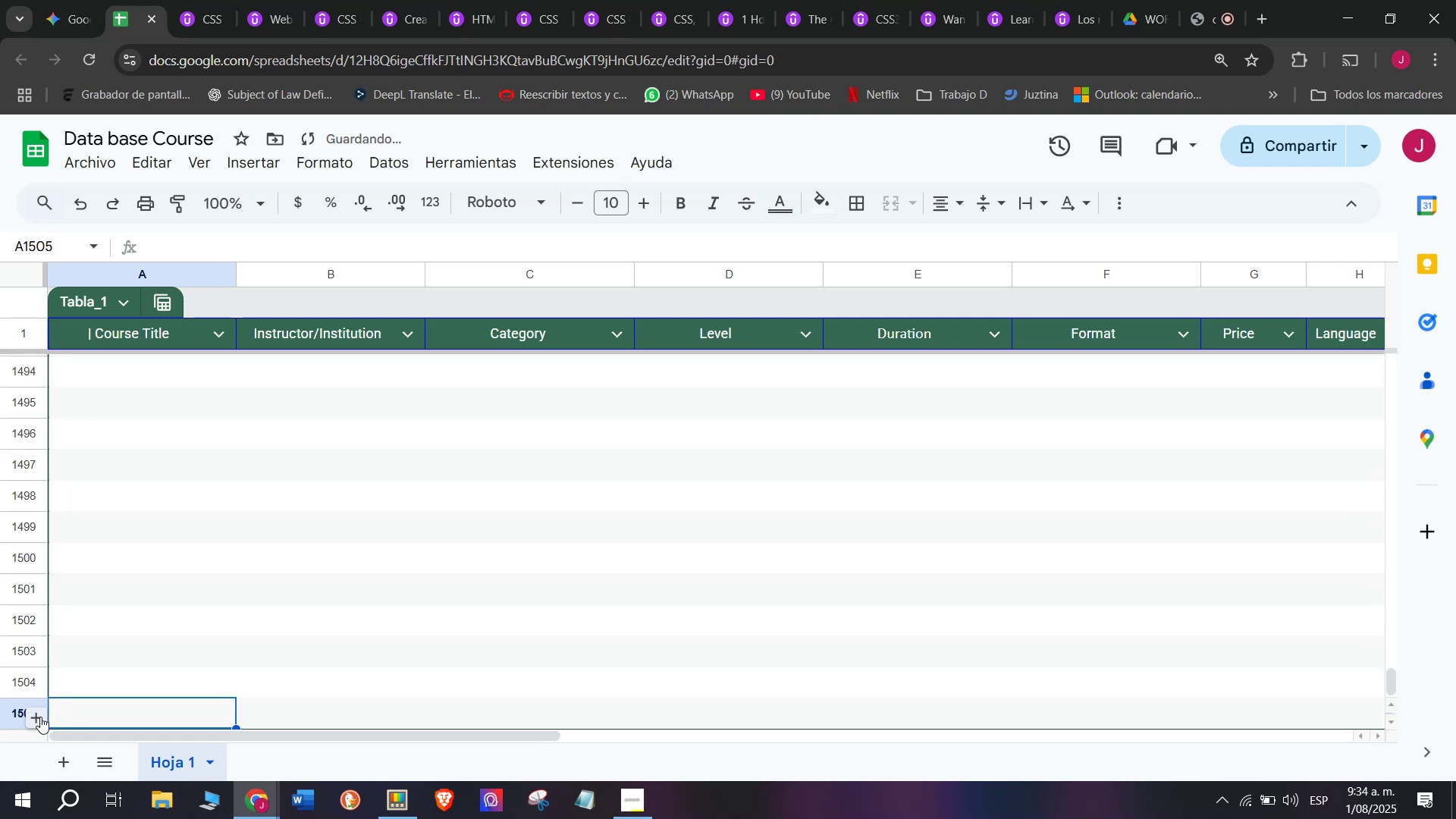 
triple_click([40, 717])
 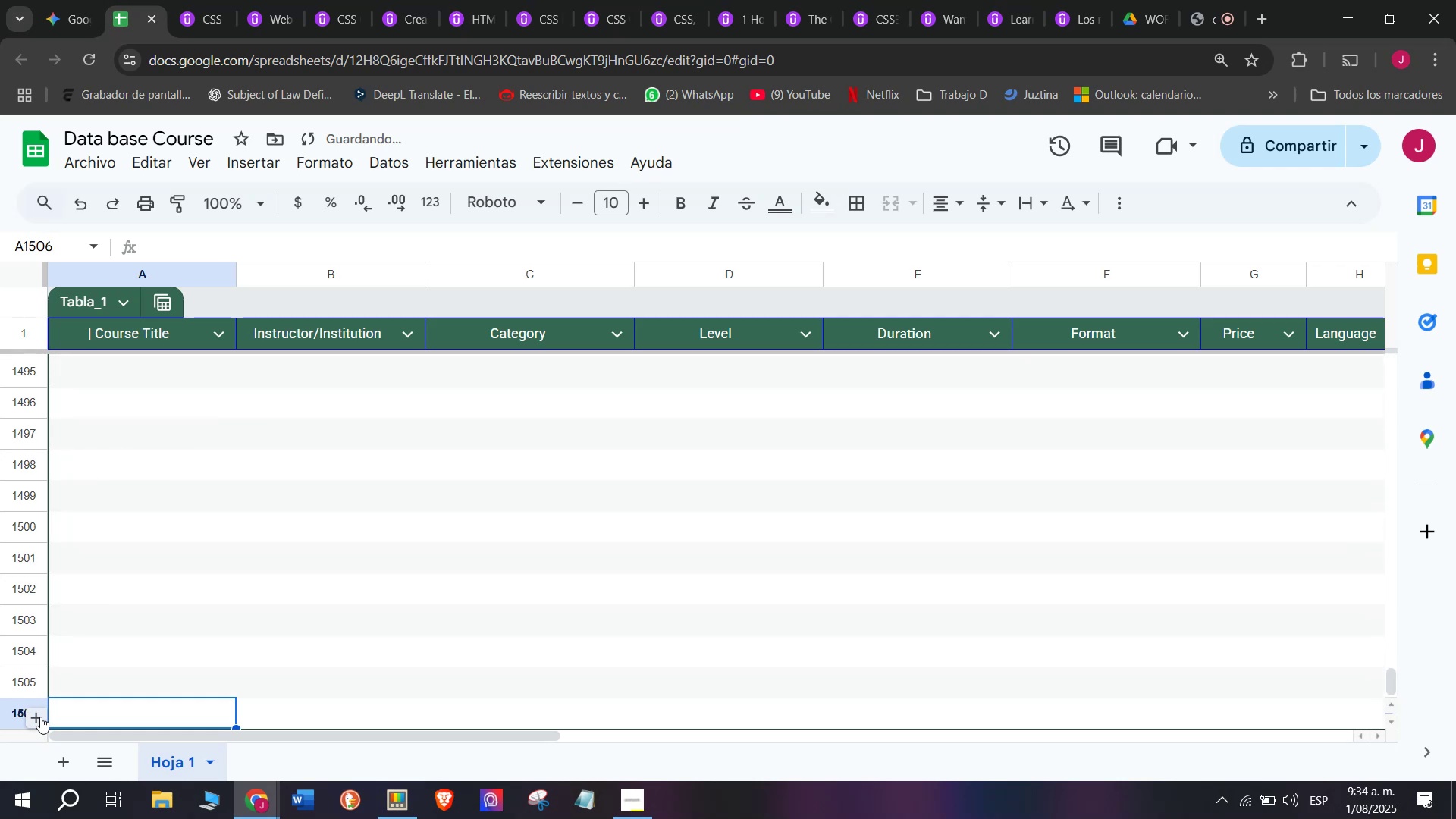 
triple_click([40, 717])
 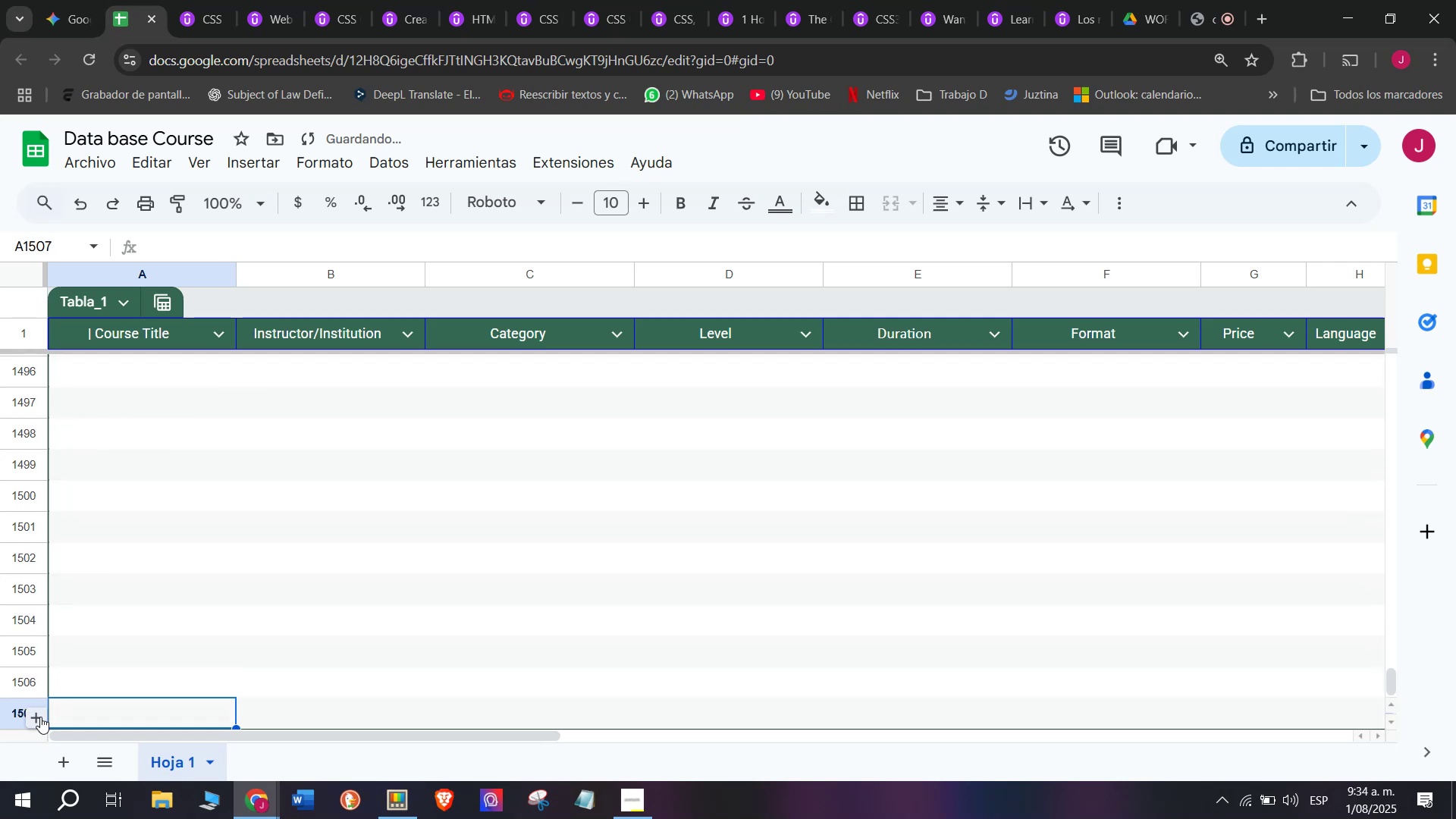 
triple_click([40, 717])
 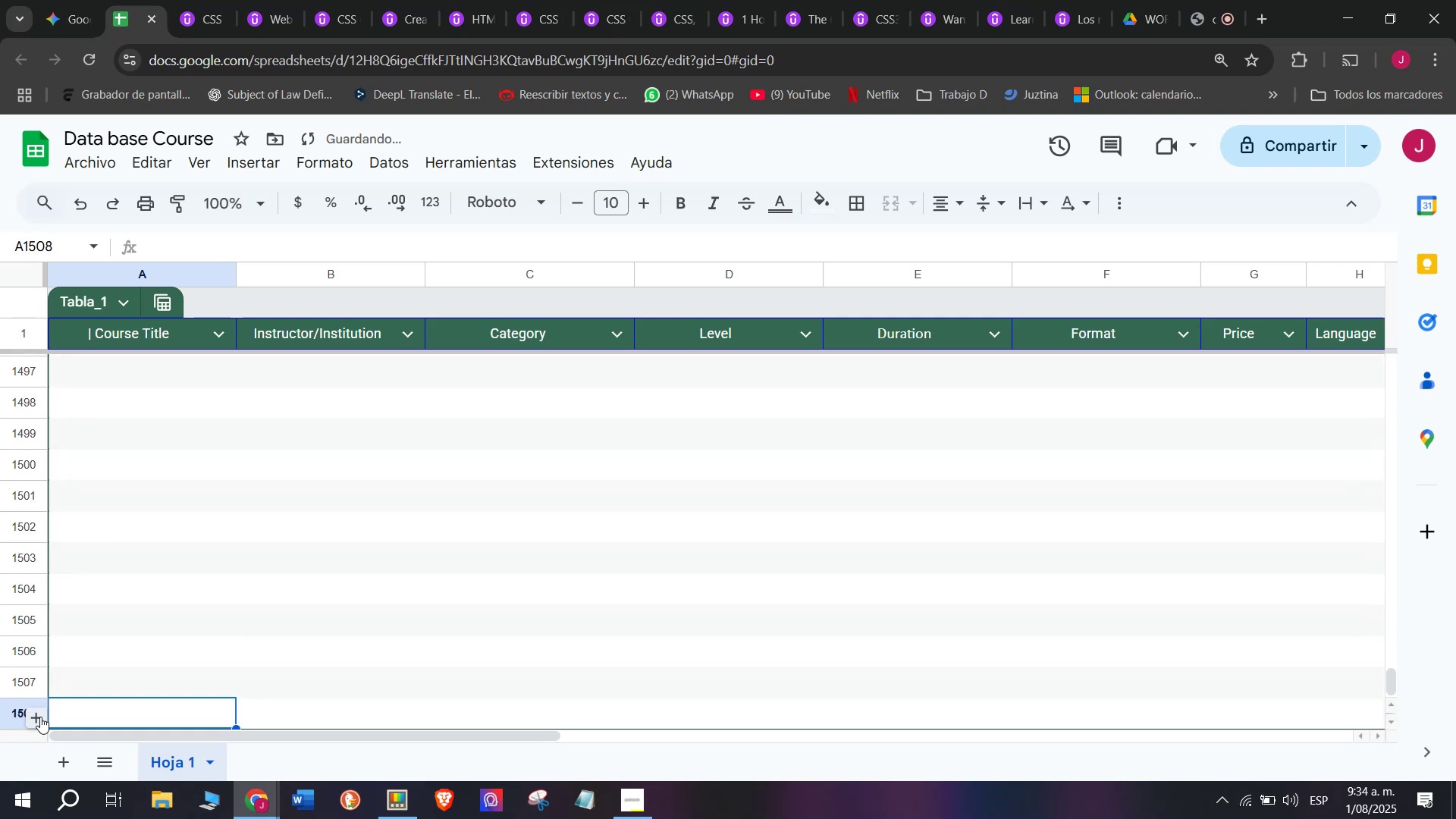 
triple_click([40, 717])
 